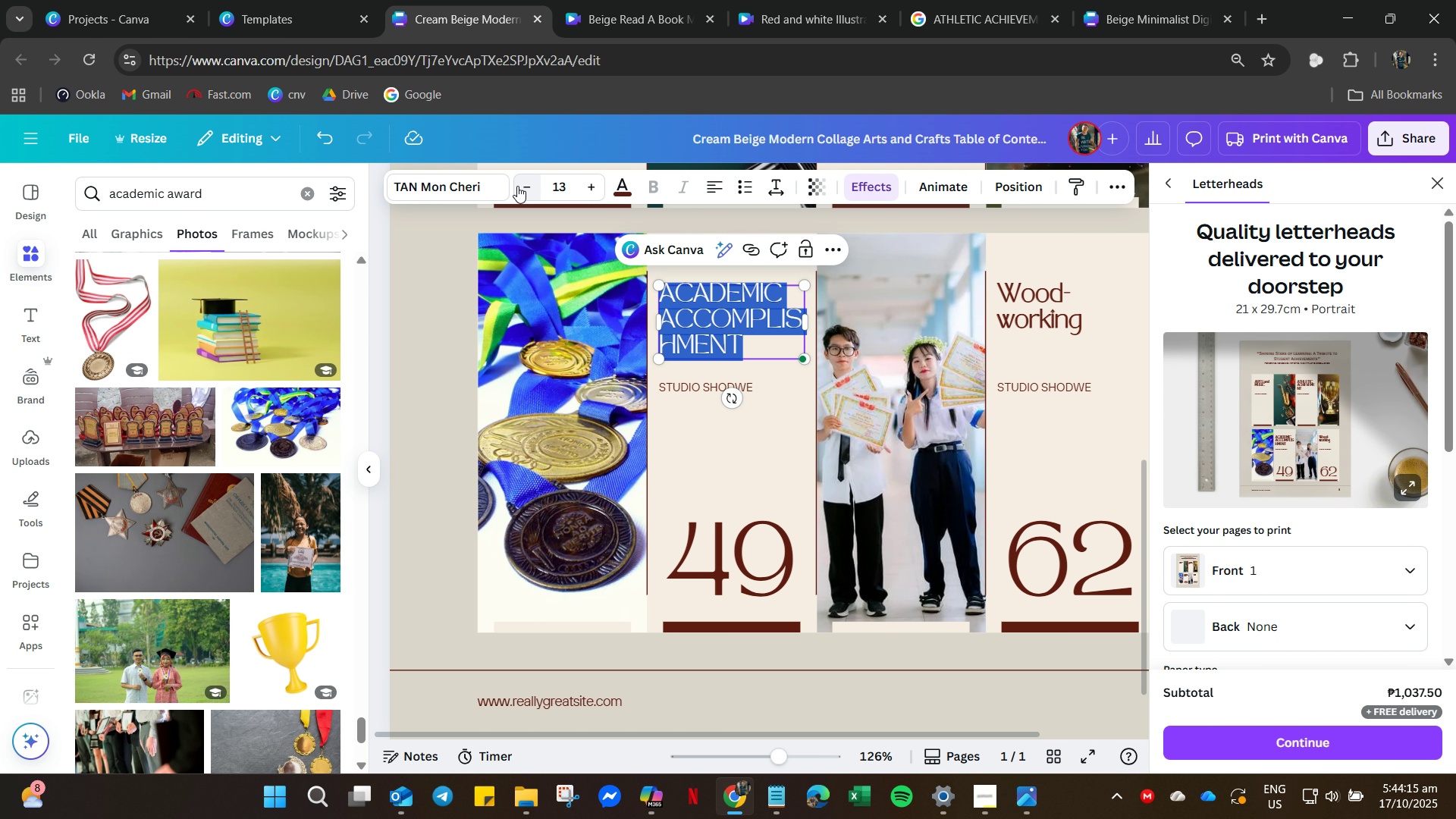 
left_click([517, 186])
 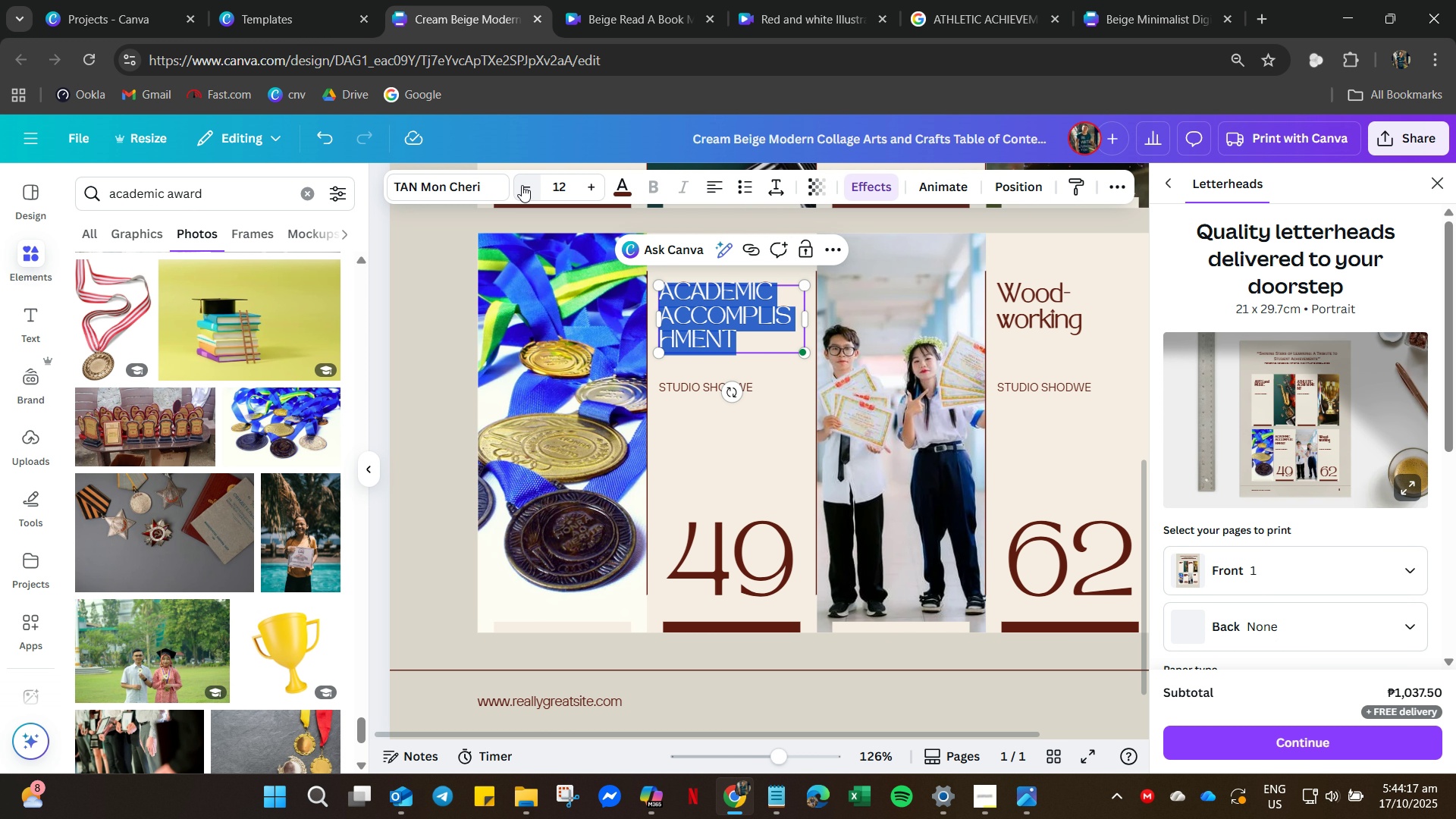 
key(Control+Z)
 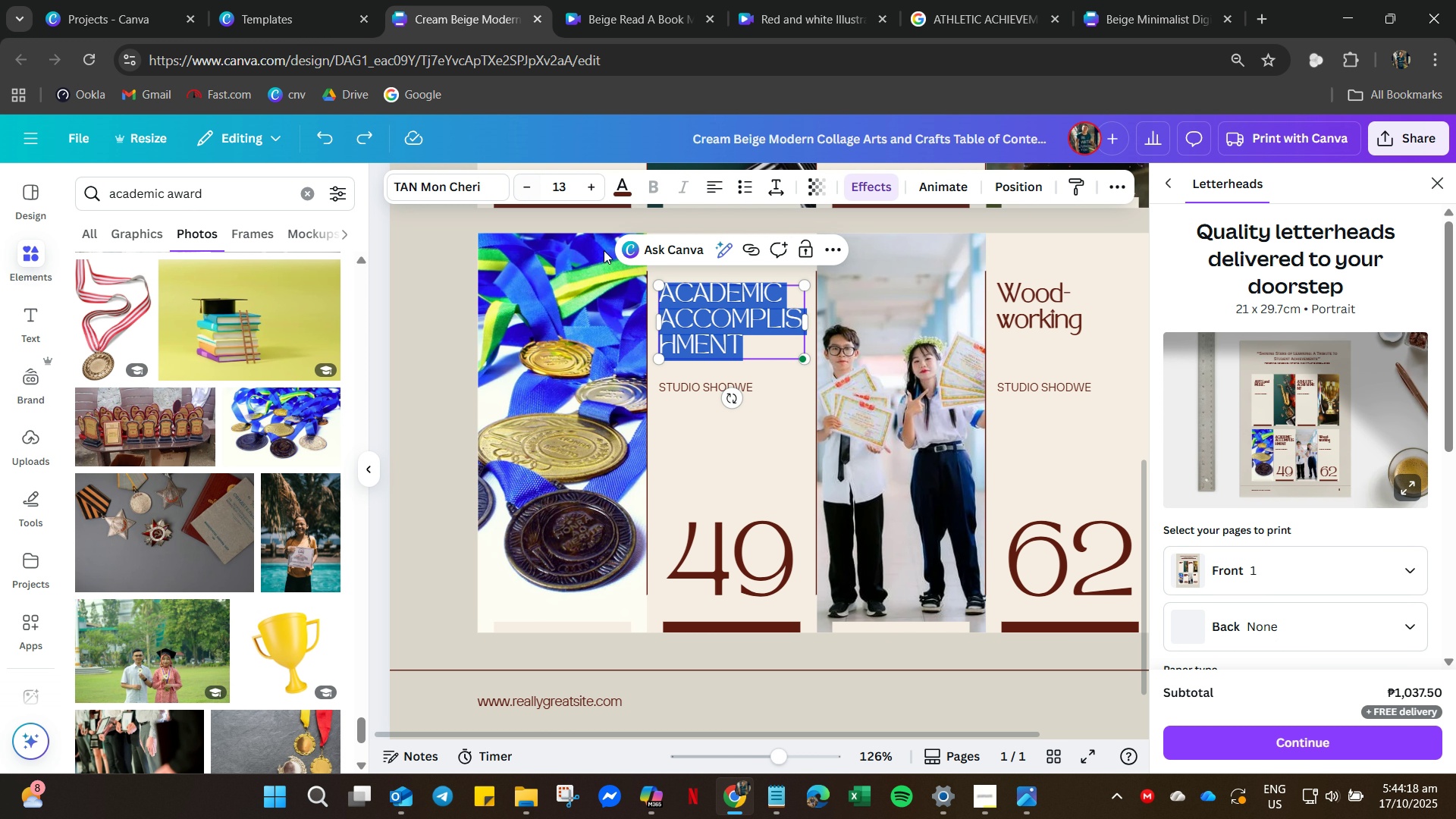 
key(Control+Z)
 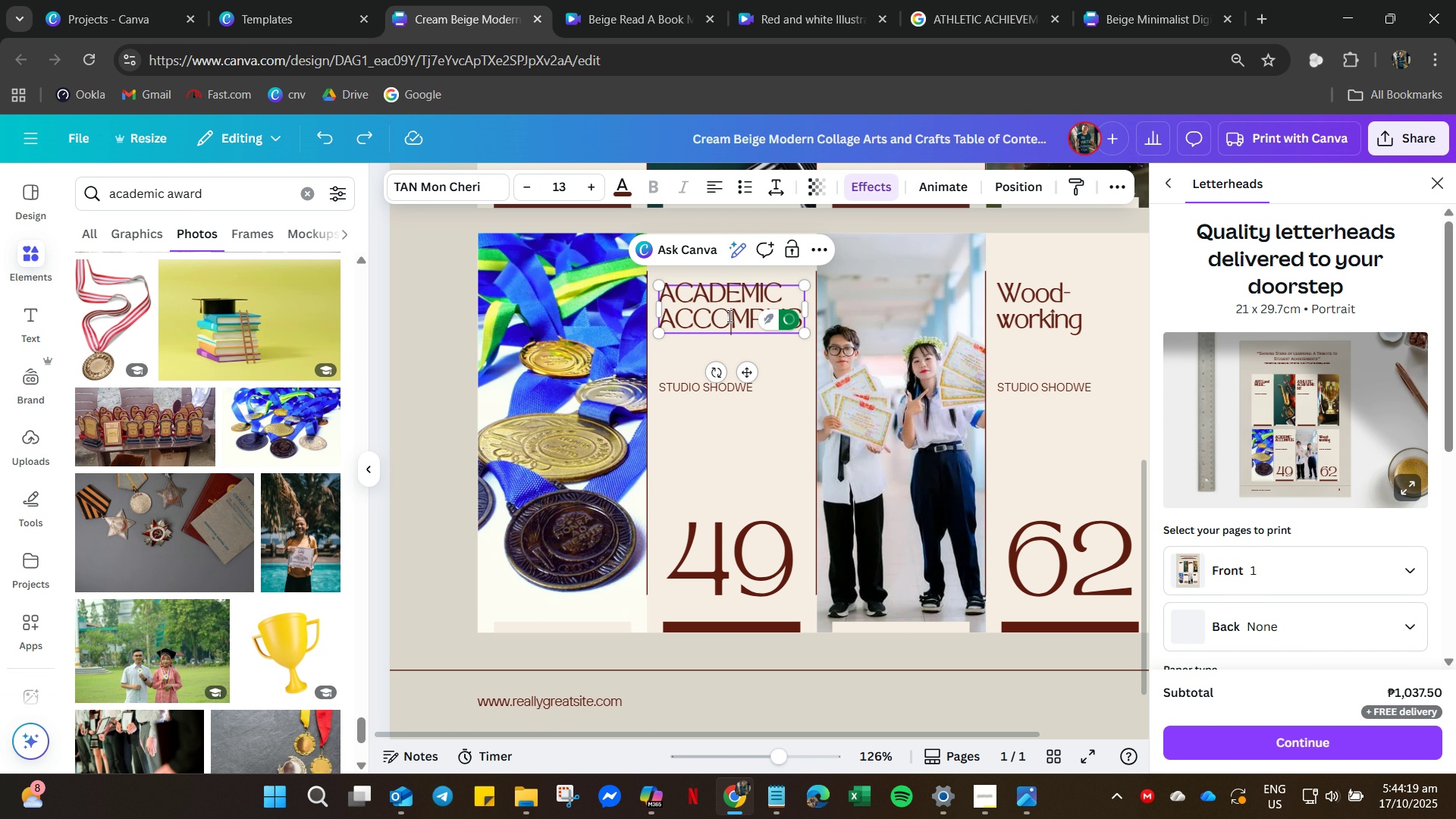 
double_click([728, 315])
 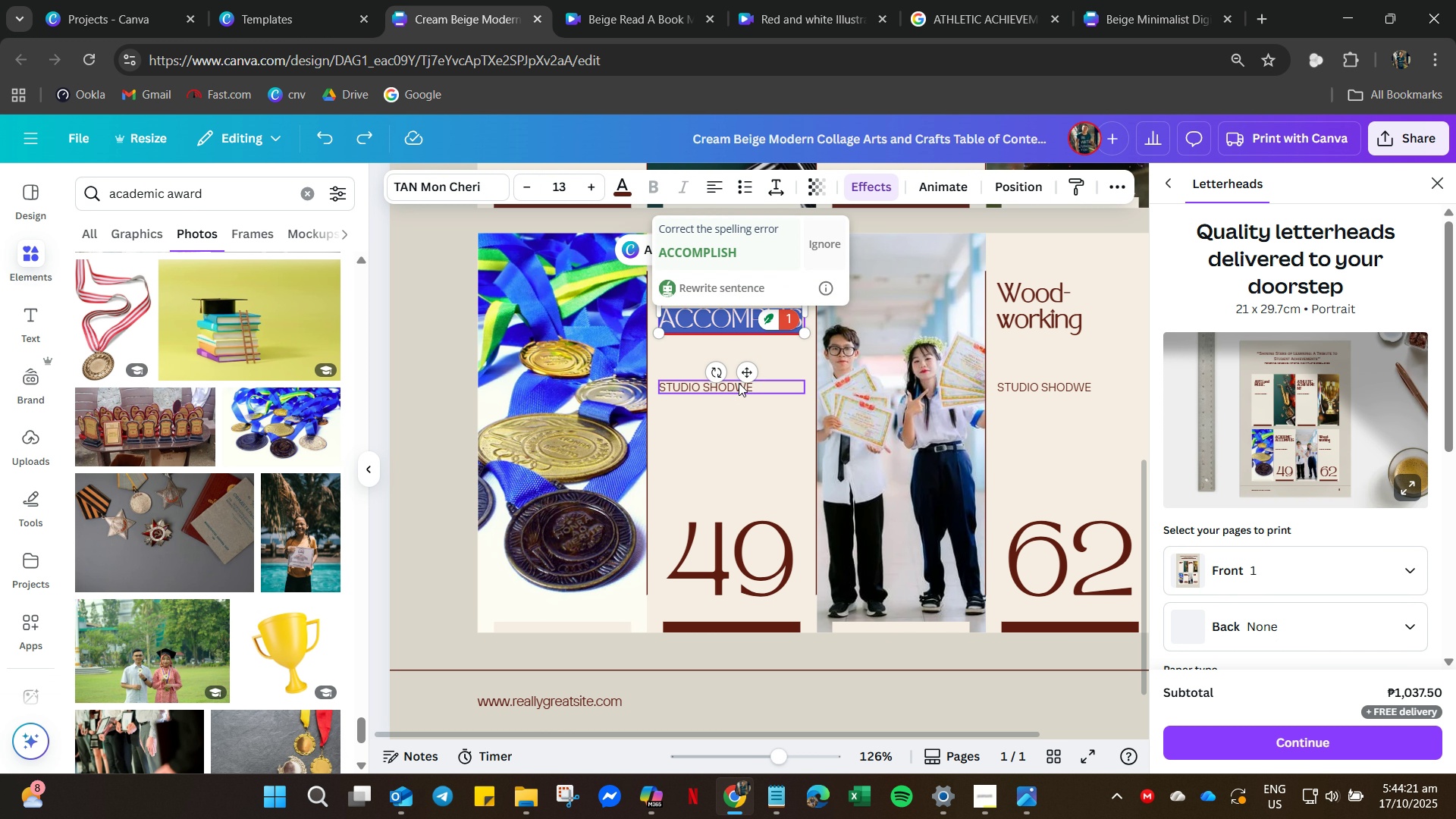 
left_click([744, 372])
 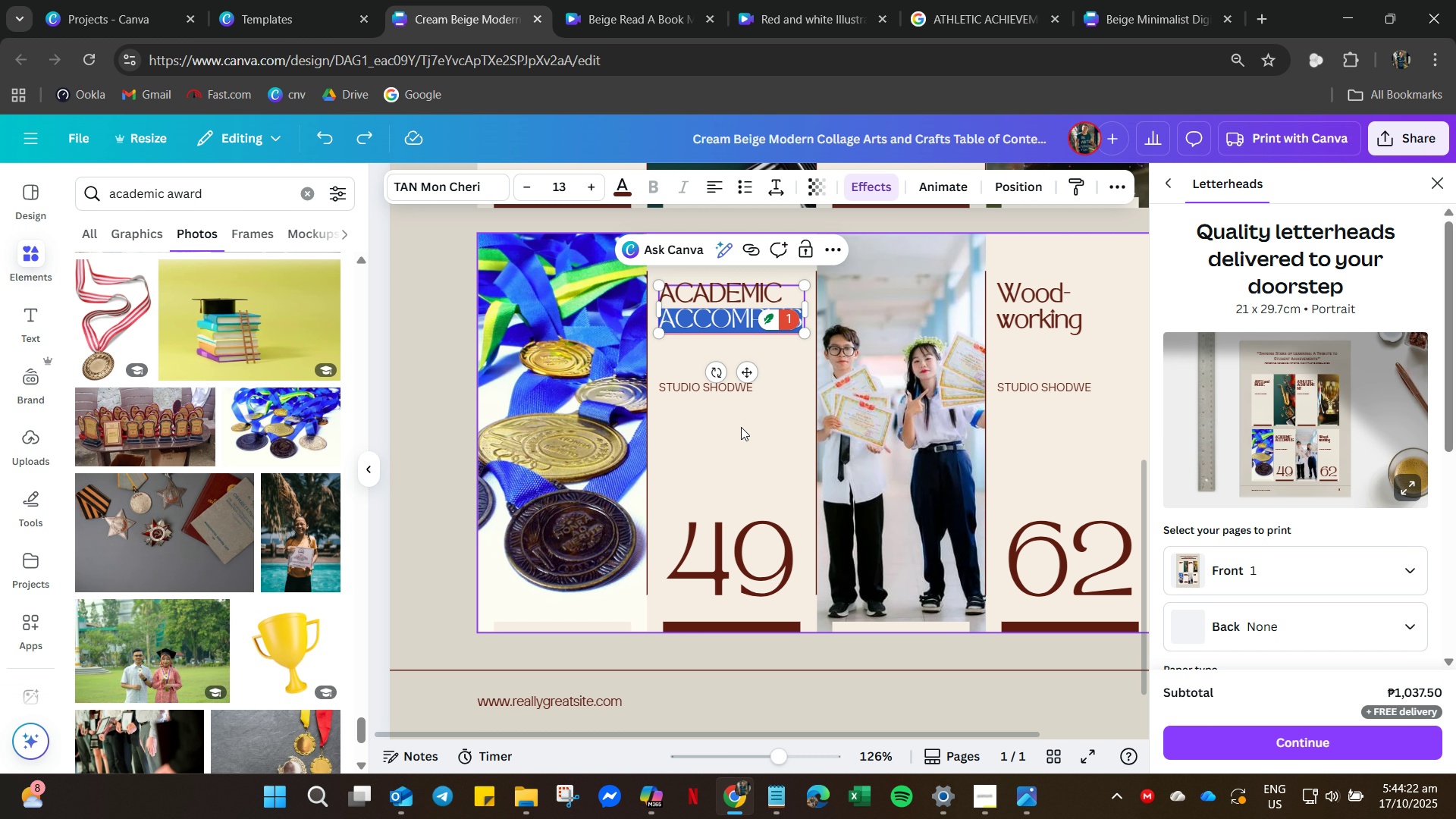 
left_click([741, 427])
 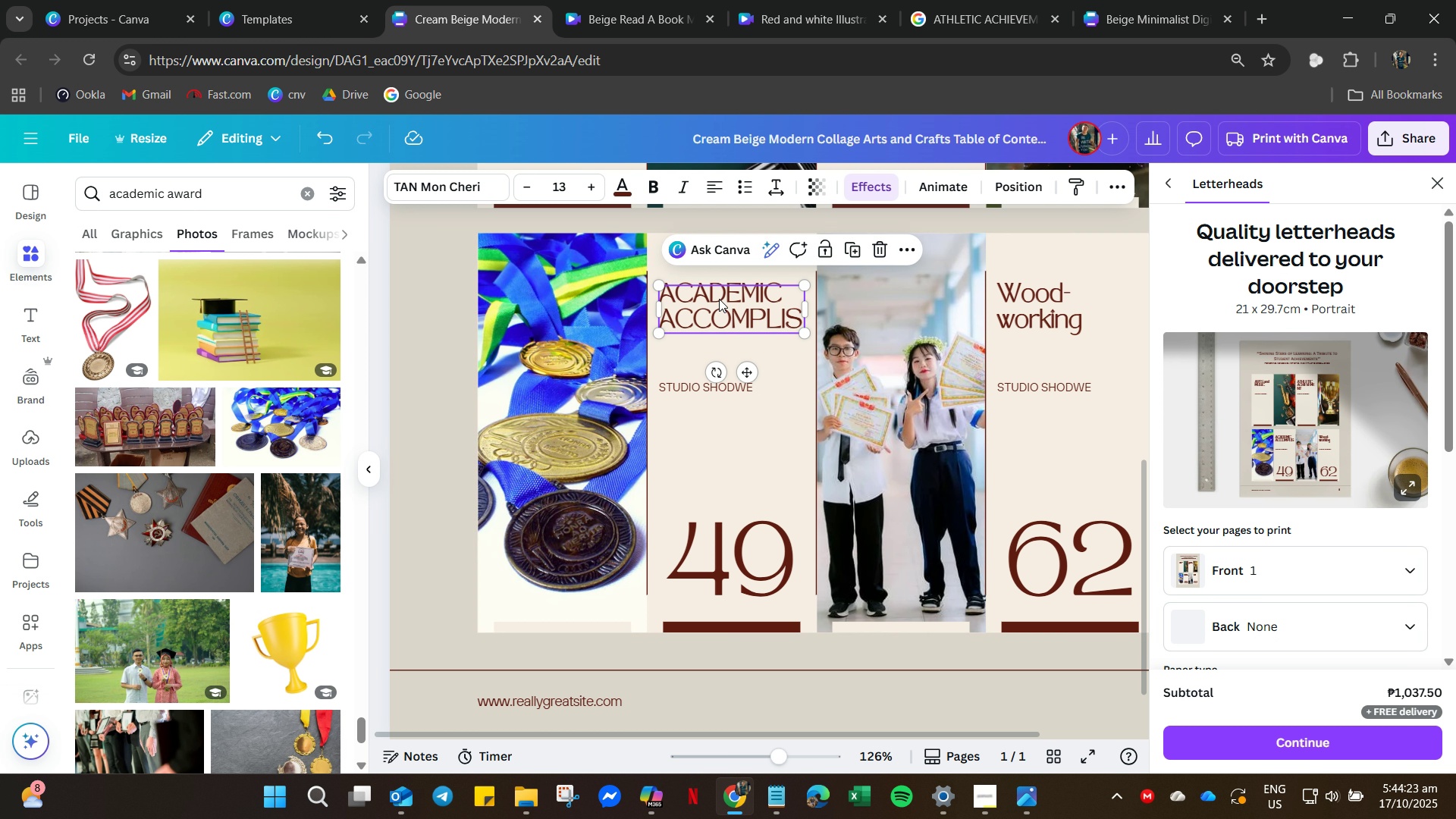 
left_click([719, 299])
 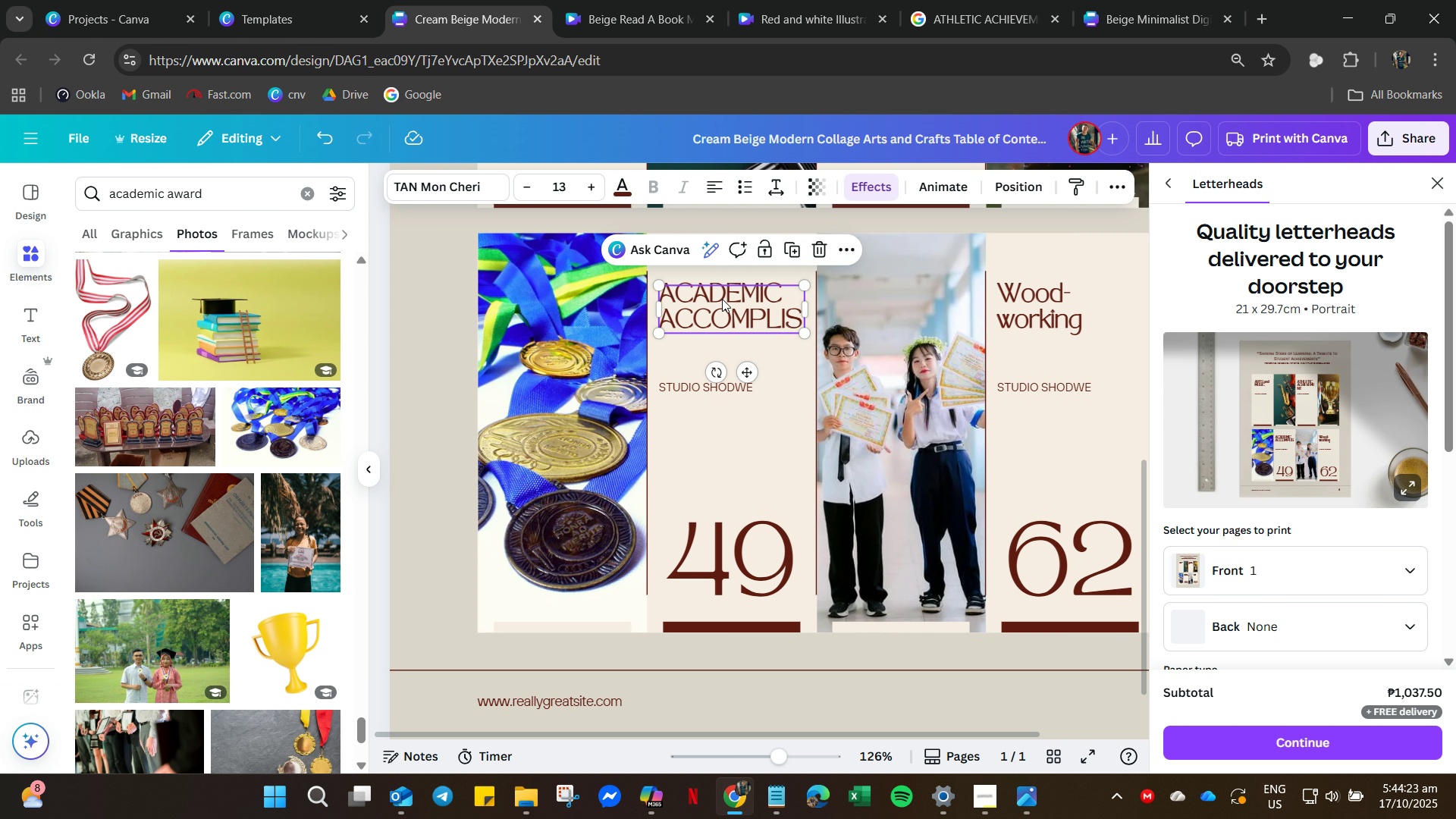 
key(Control+C)
 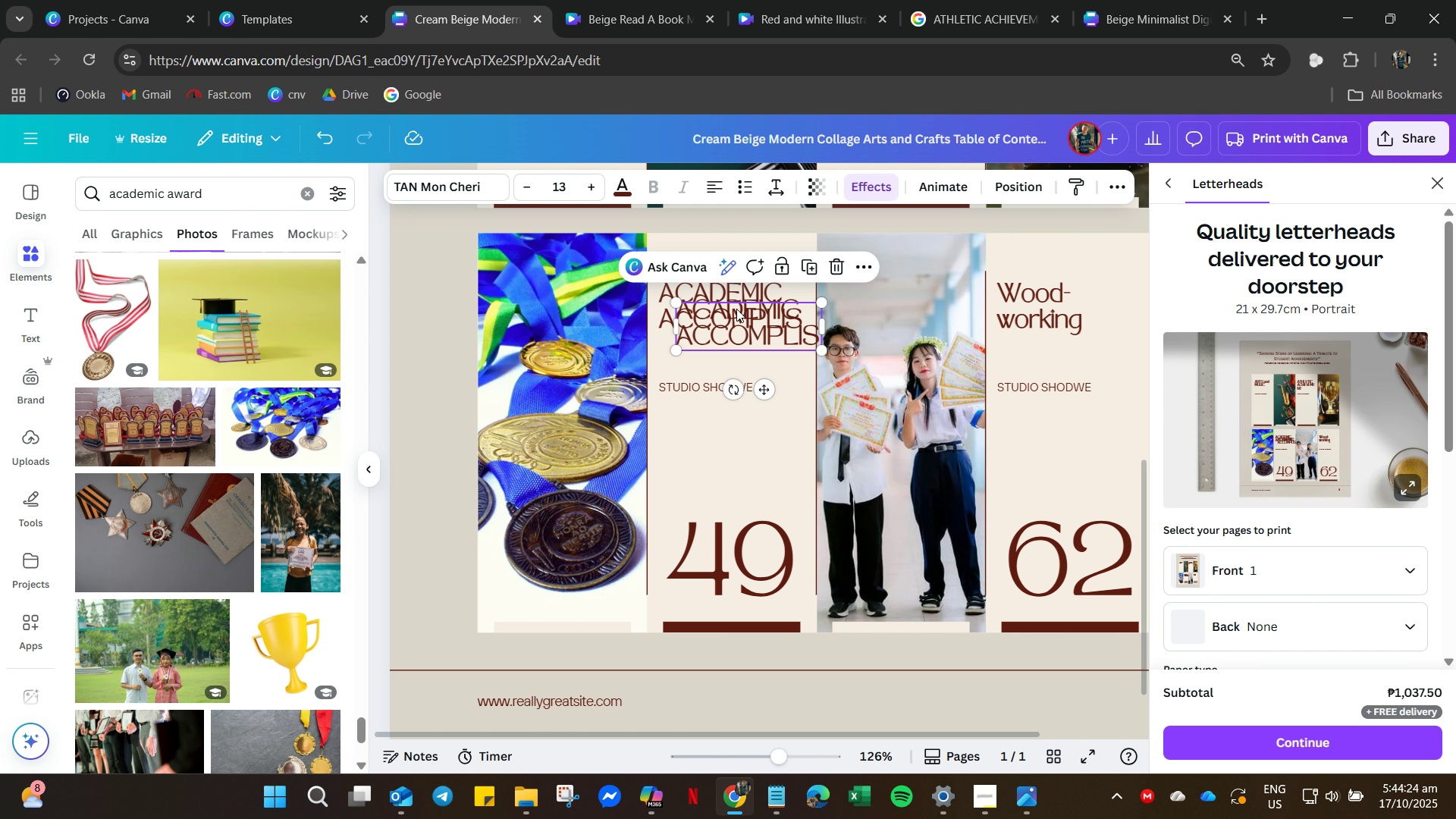 
key(Control+V)
 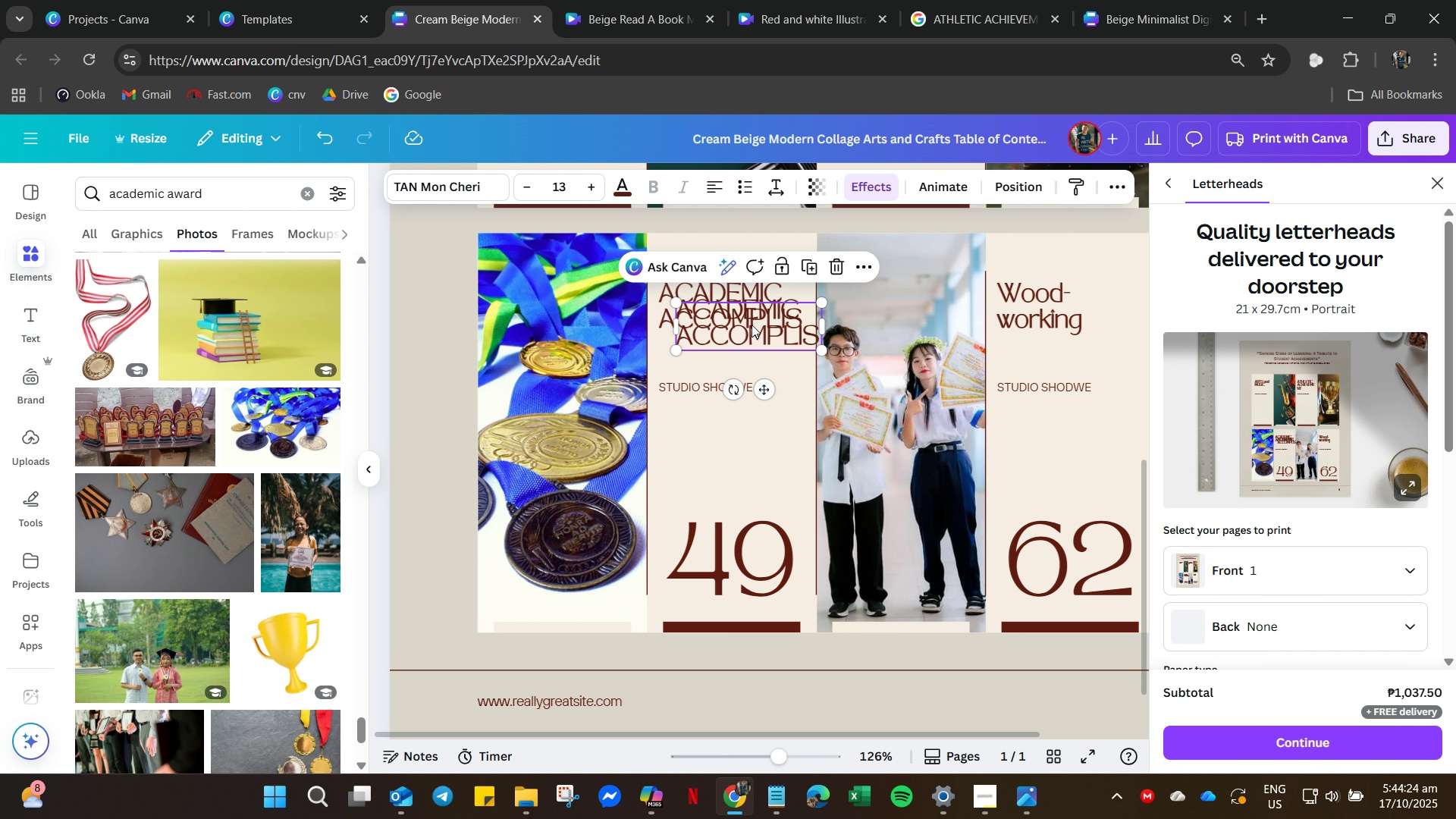 
left_click_drag(start_coordinate=[752, 325], to_coordinate=[739, 369])
 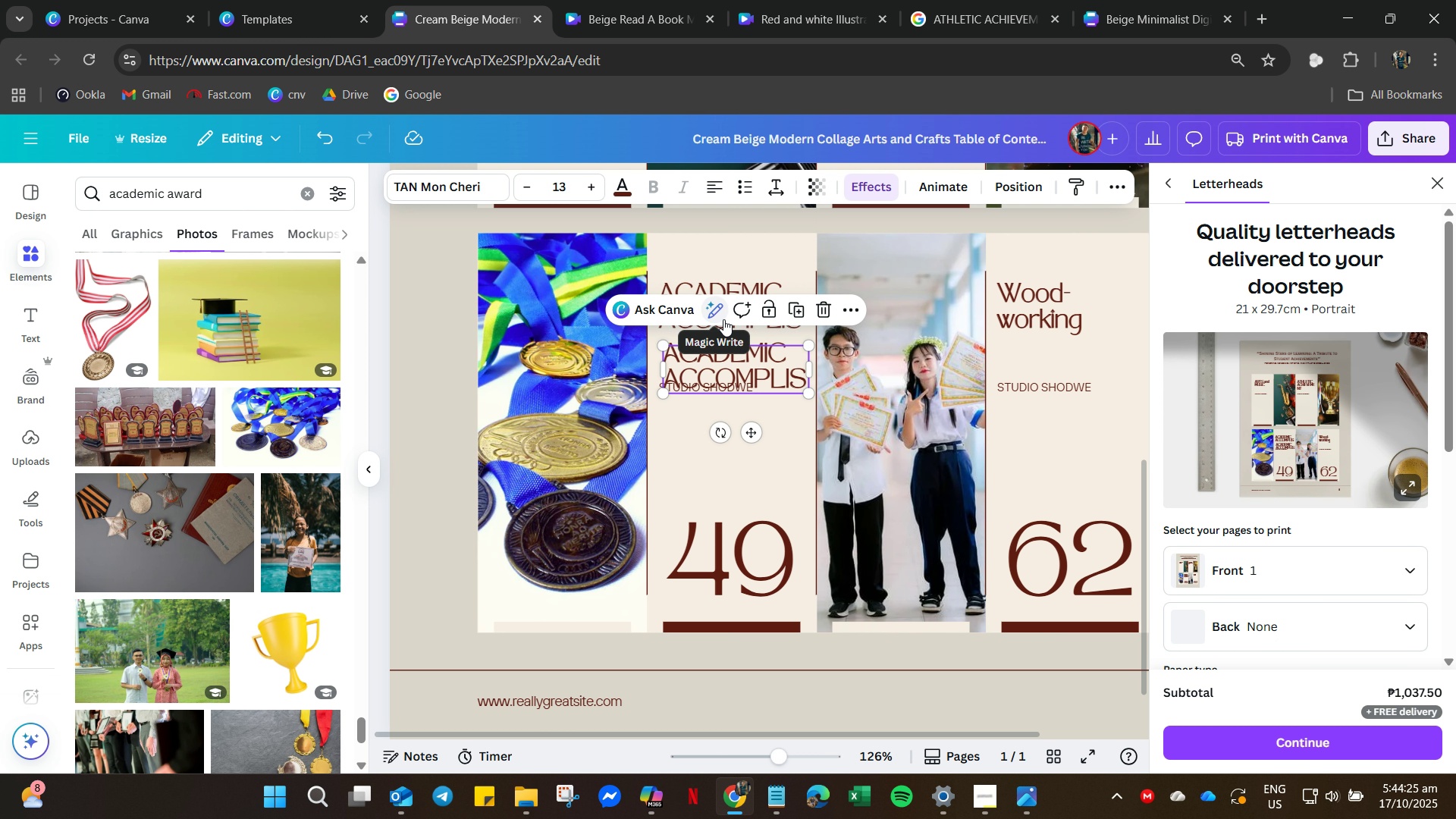 
left_click([723, 319])
 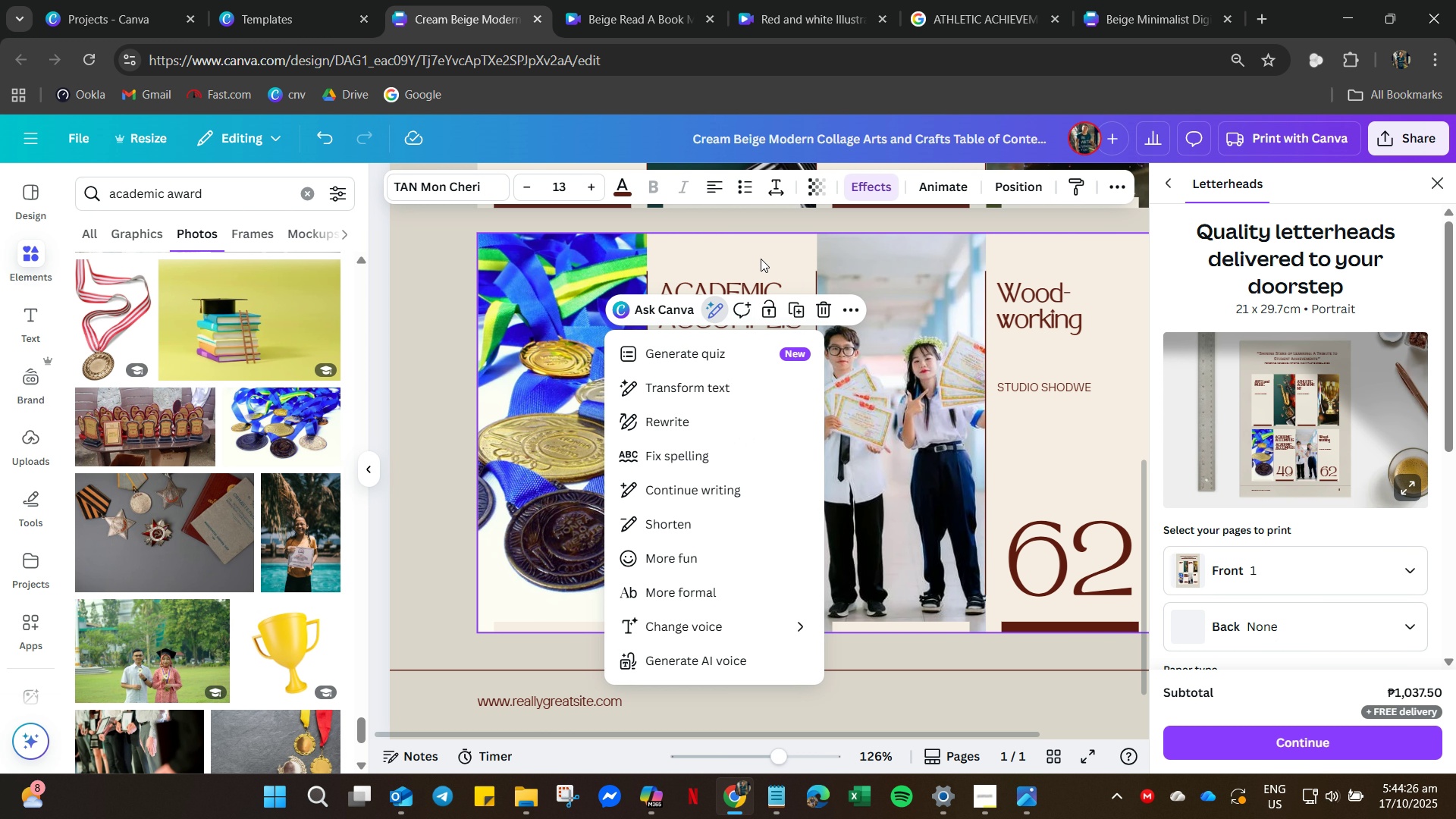 
left_click([761, 259])
 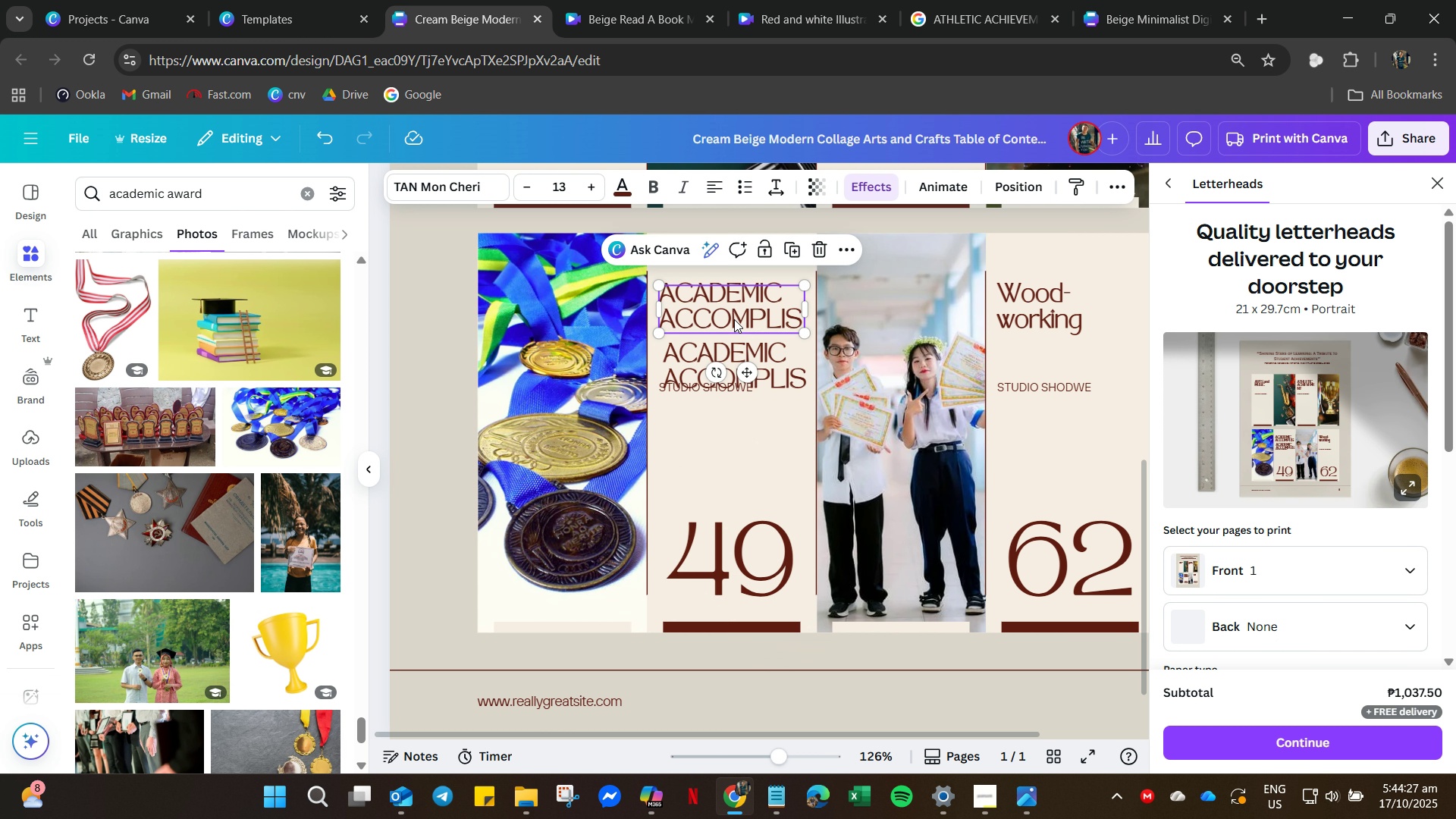 
left_click([735, 320])
 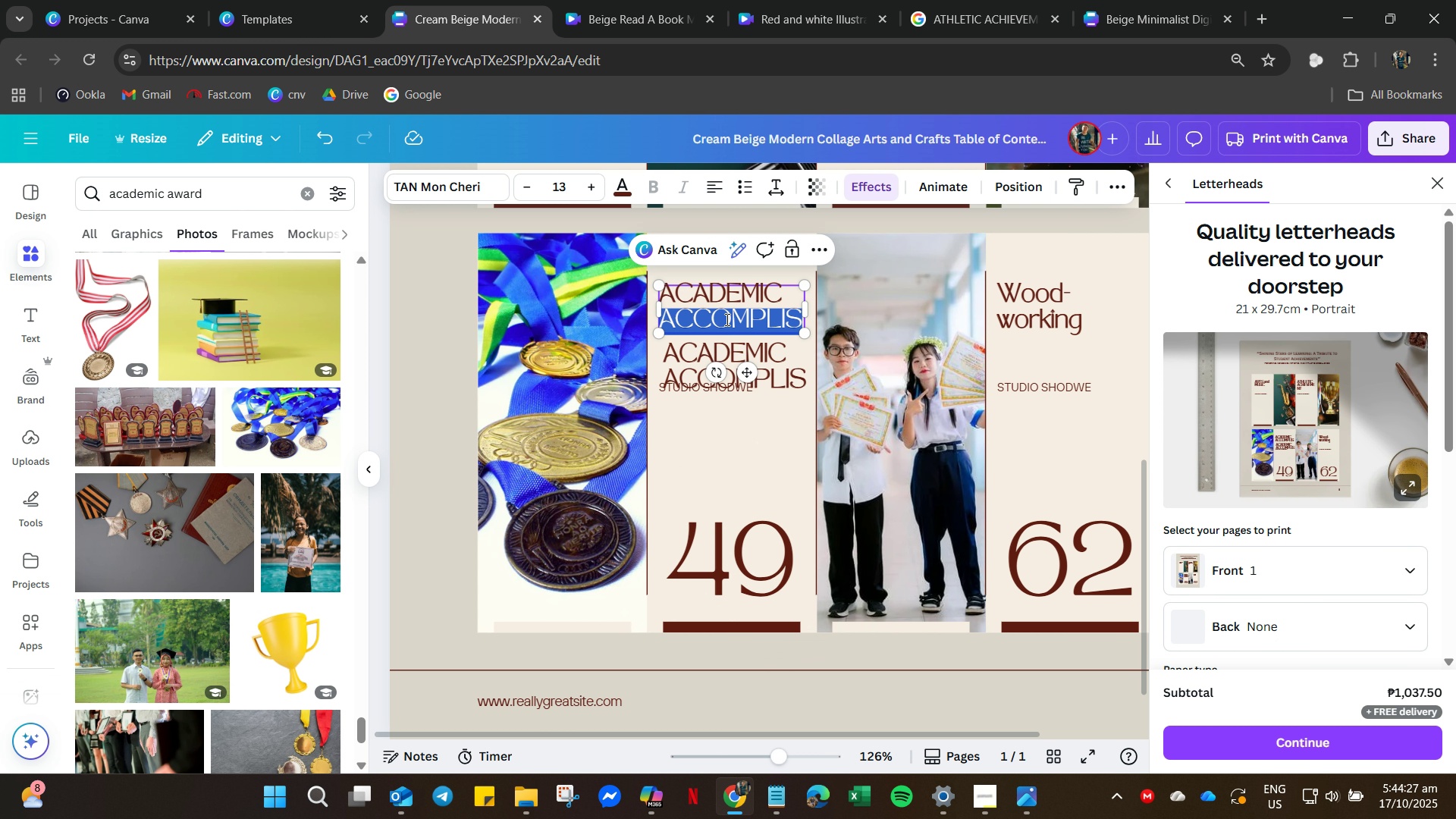 
double_click([725, 319])
 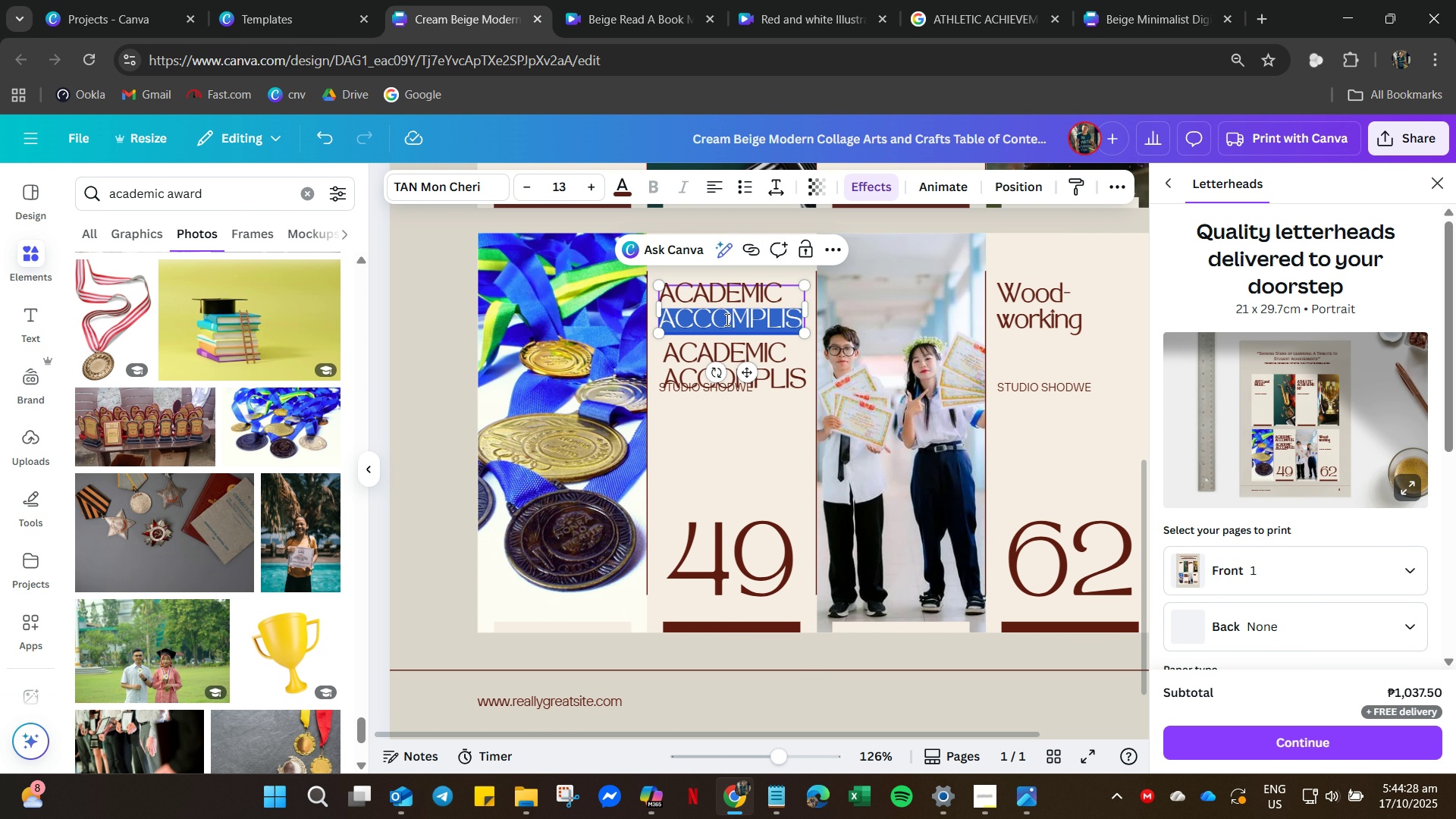 
triple_click([726, 319])
 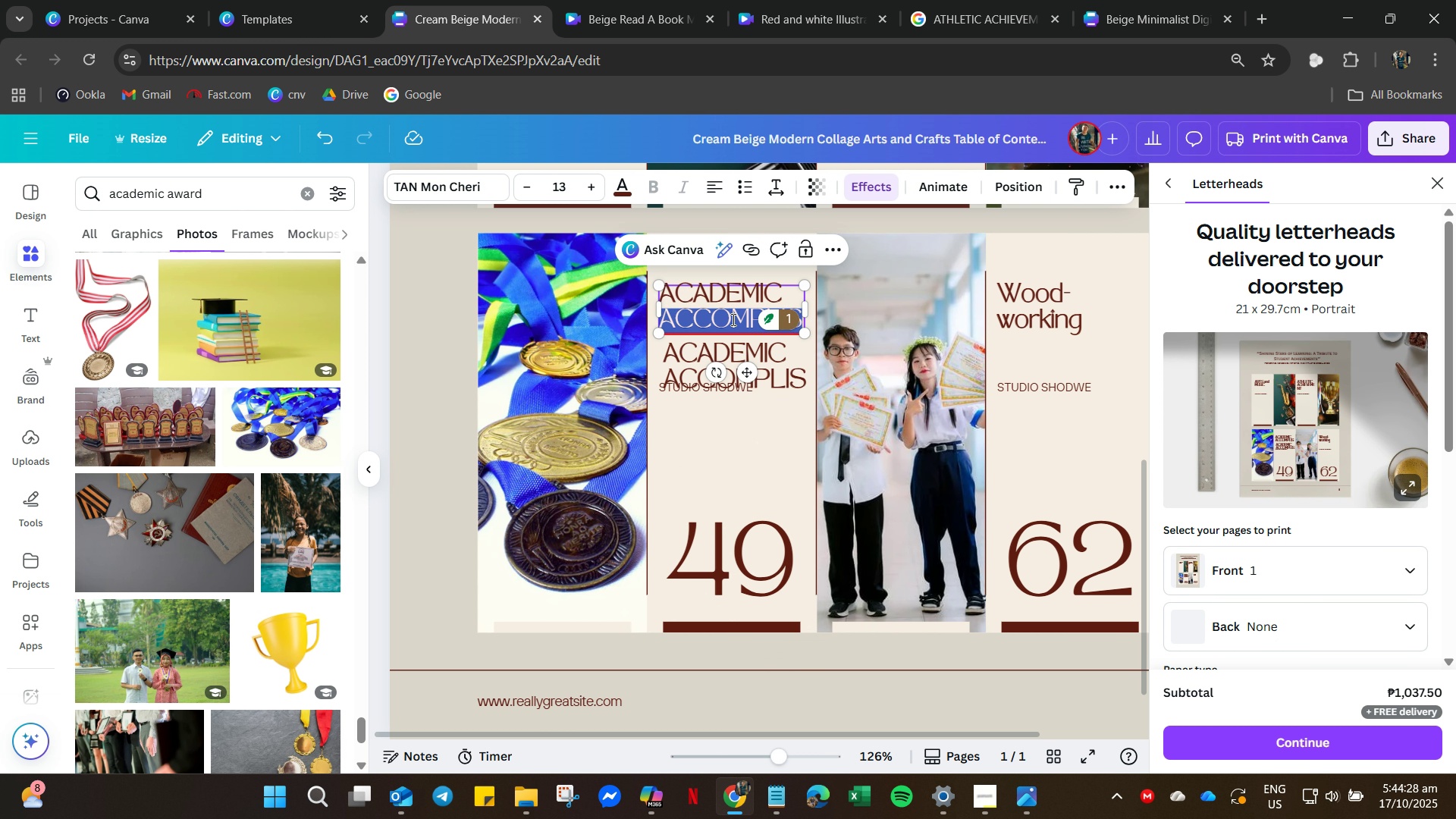 
key(Backspace)
 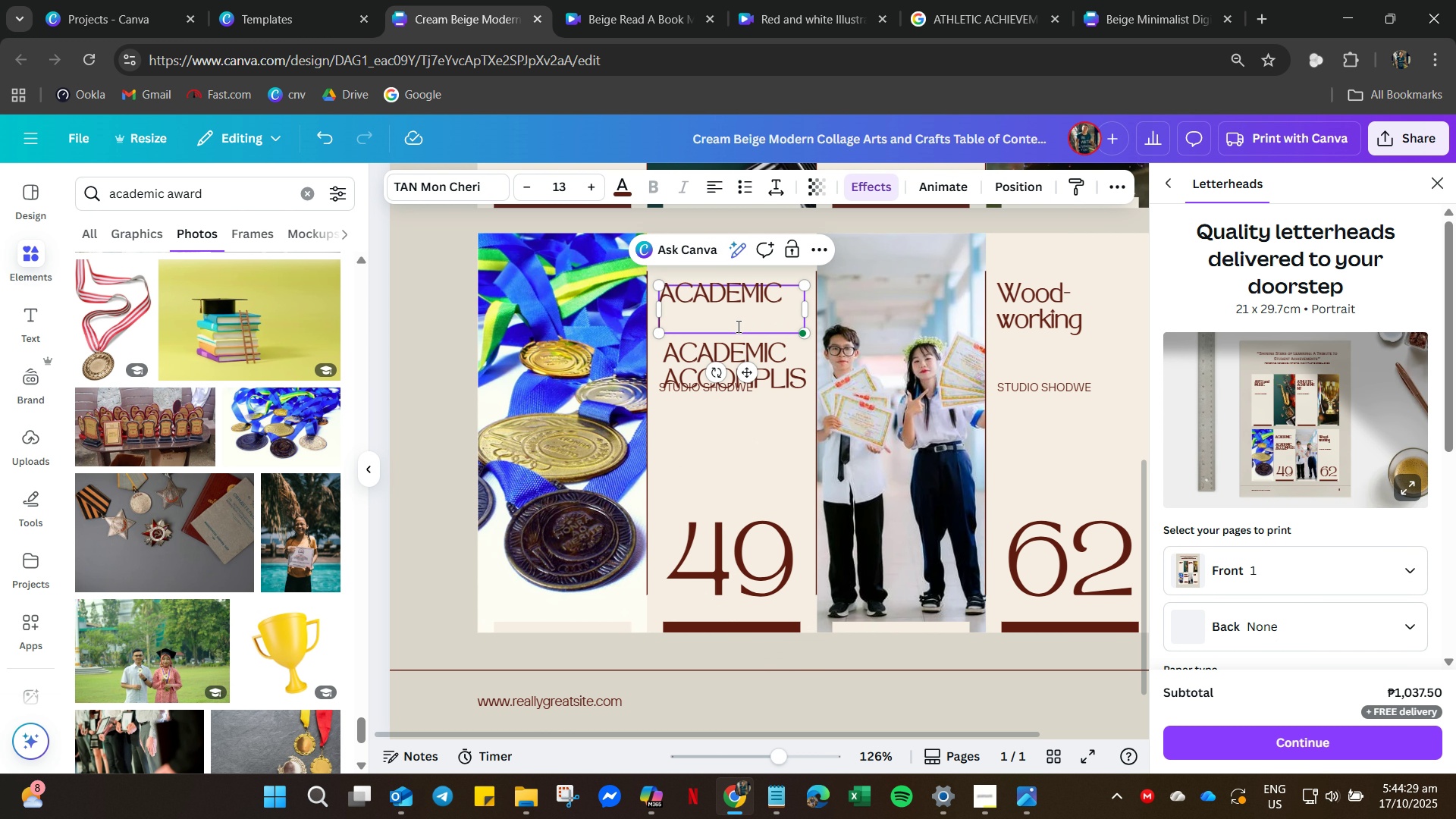 
key(Backspace)
 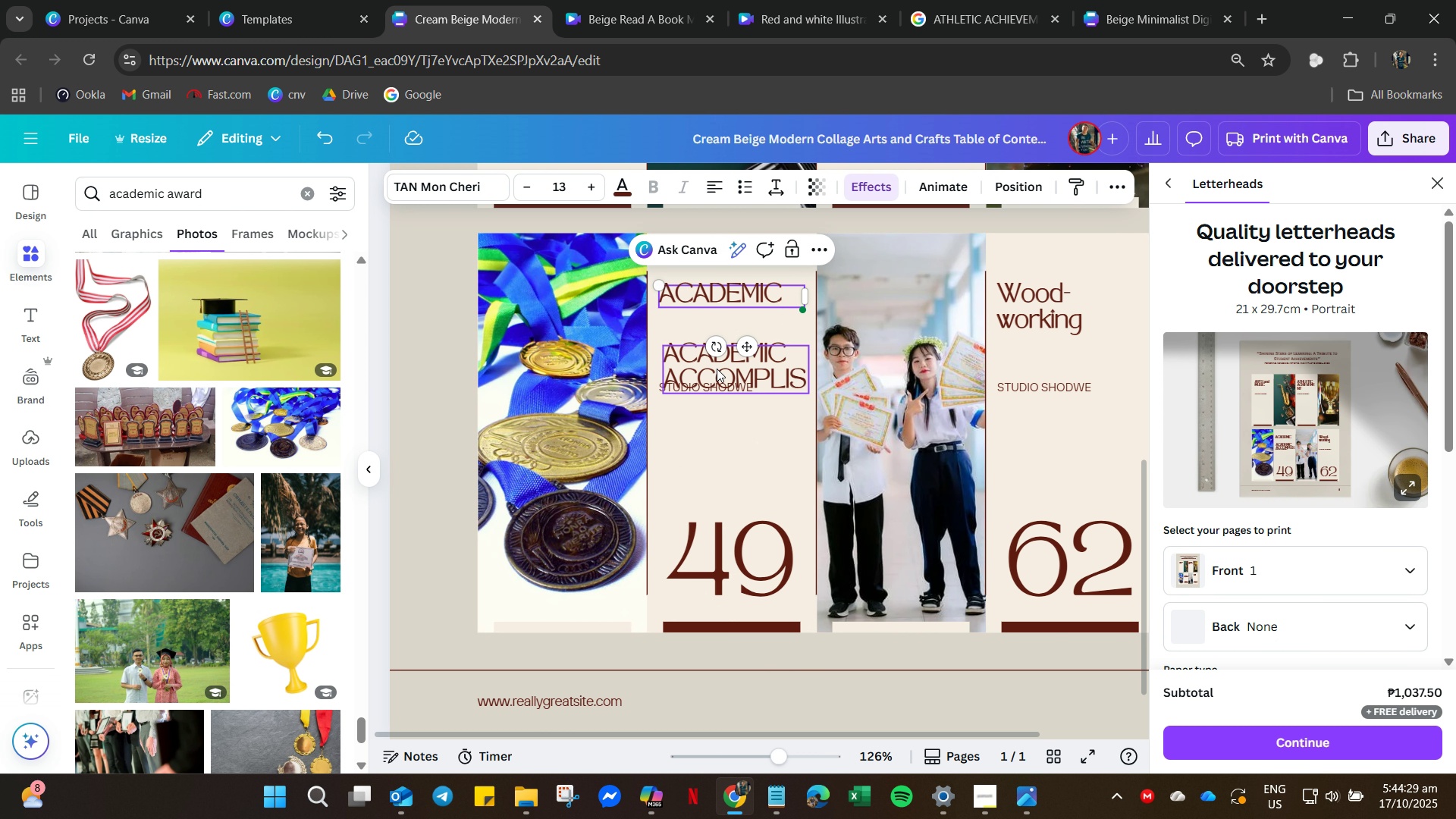 
left_click([717, 369])
 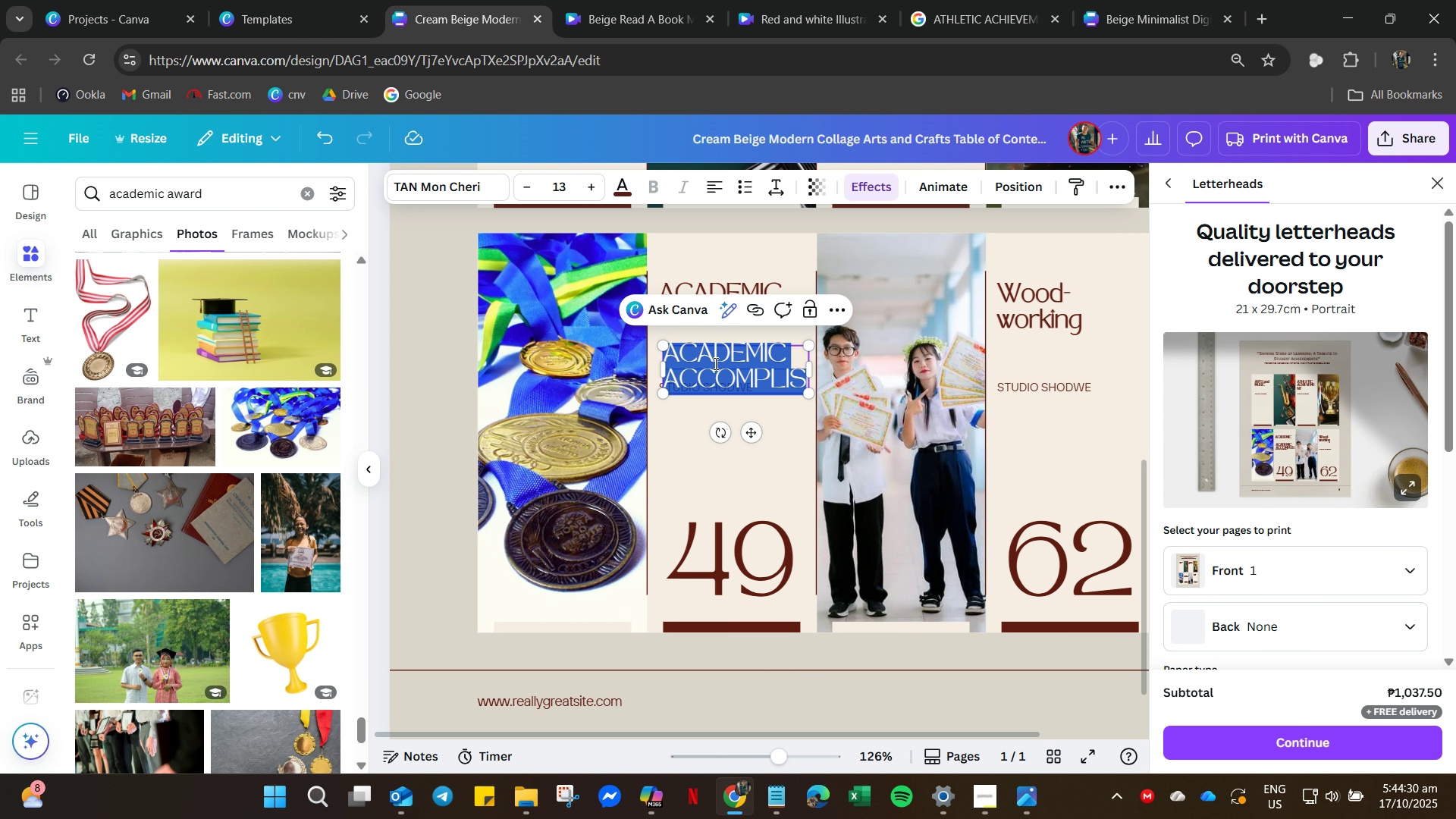 
double_click([714, 363])
 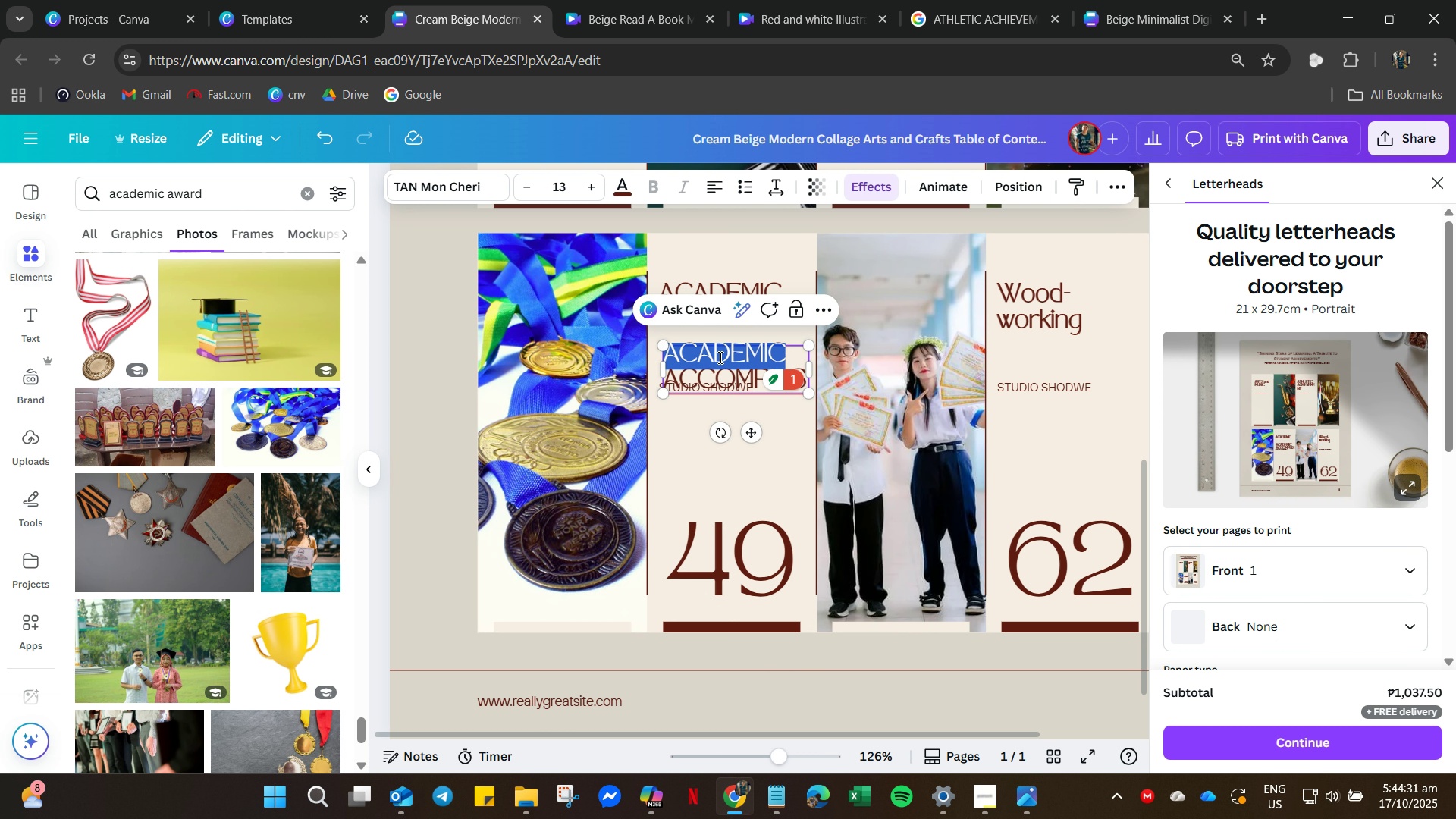 
double_click([719, 357])
 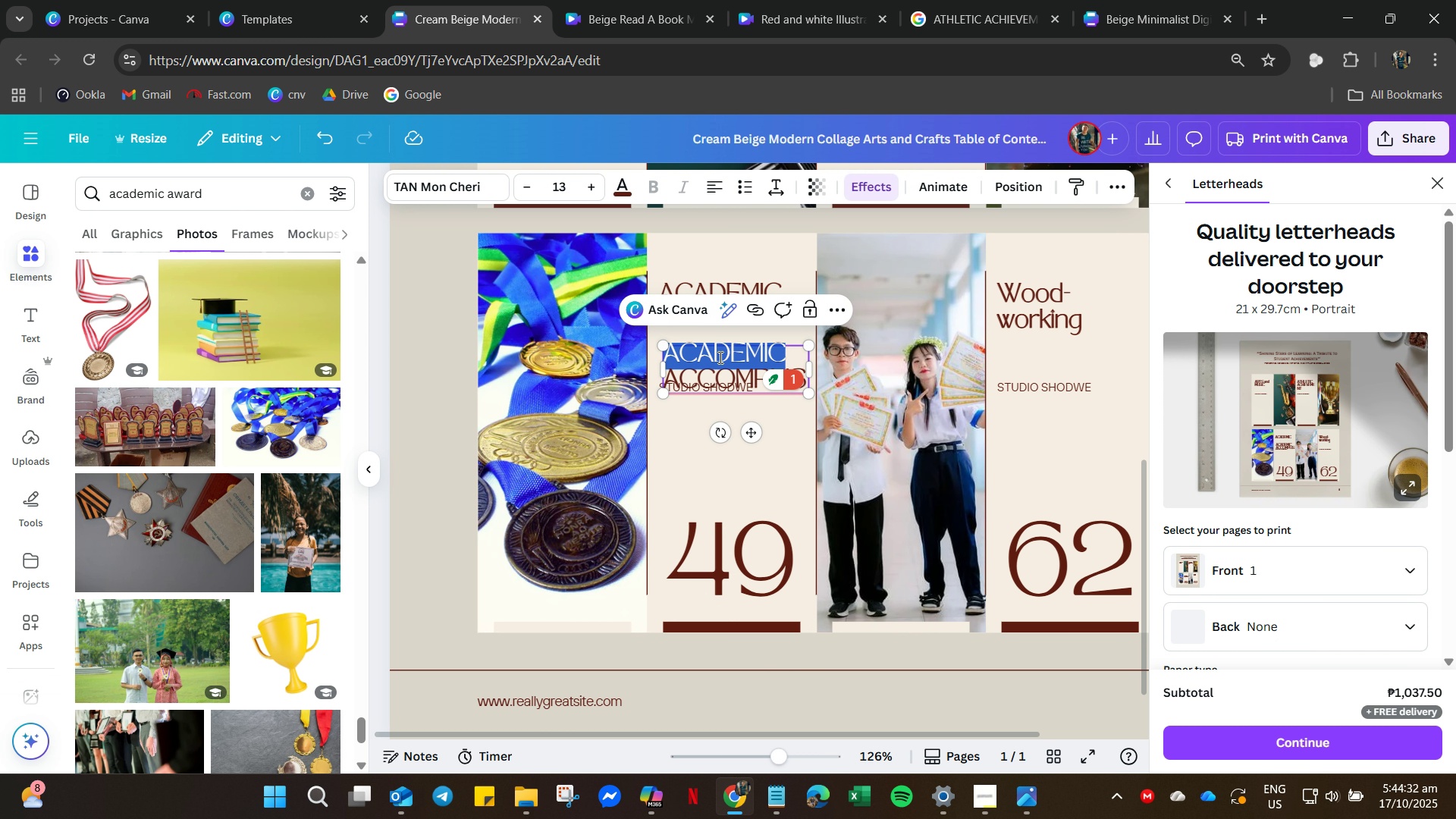 
key(Backspace)
 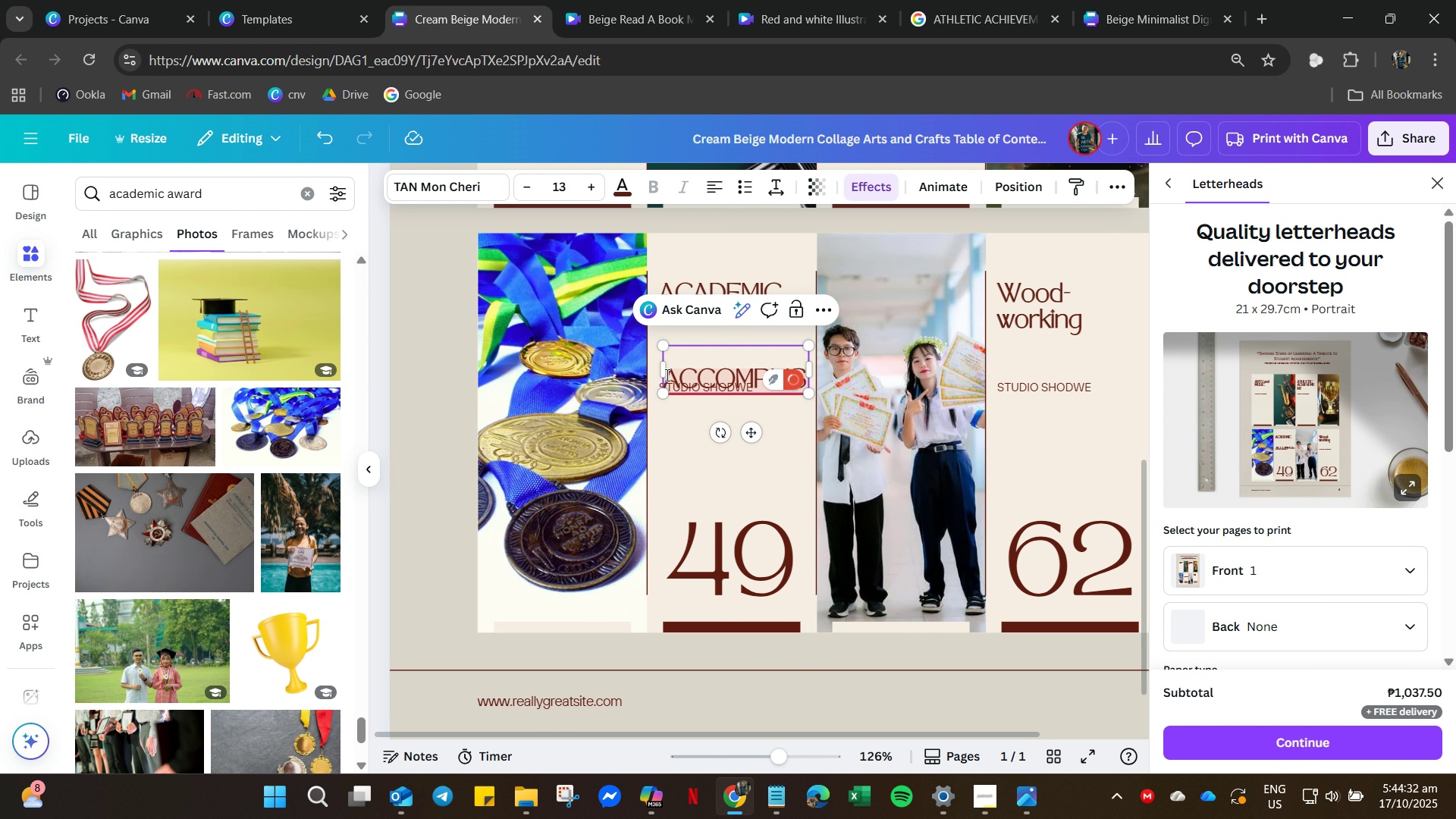 
left_click([670, 375])
 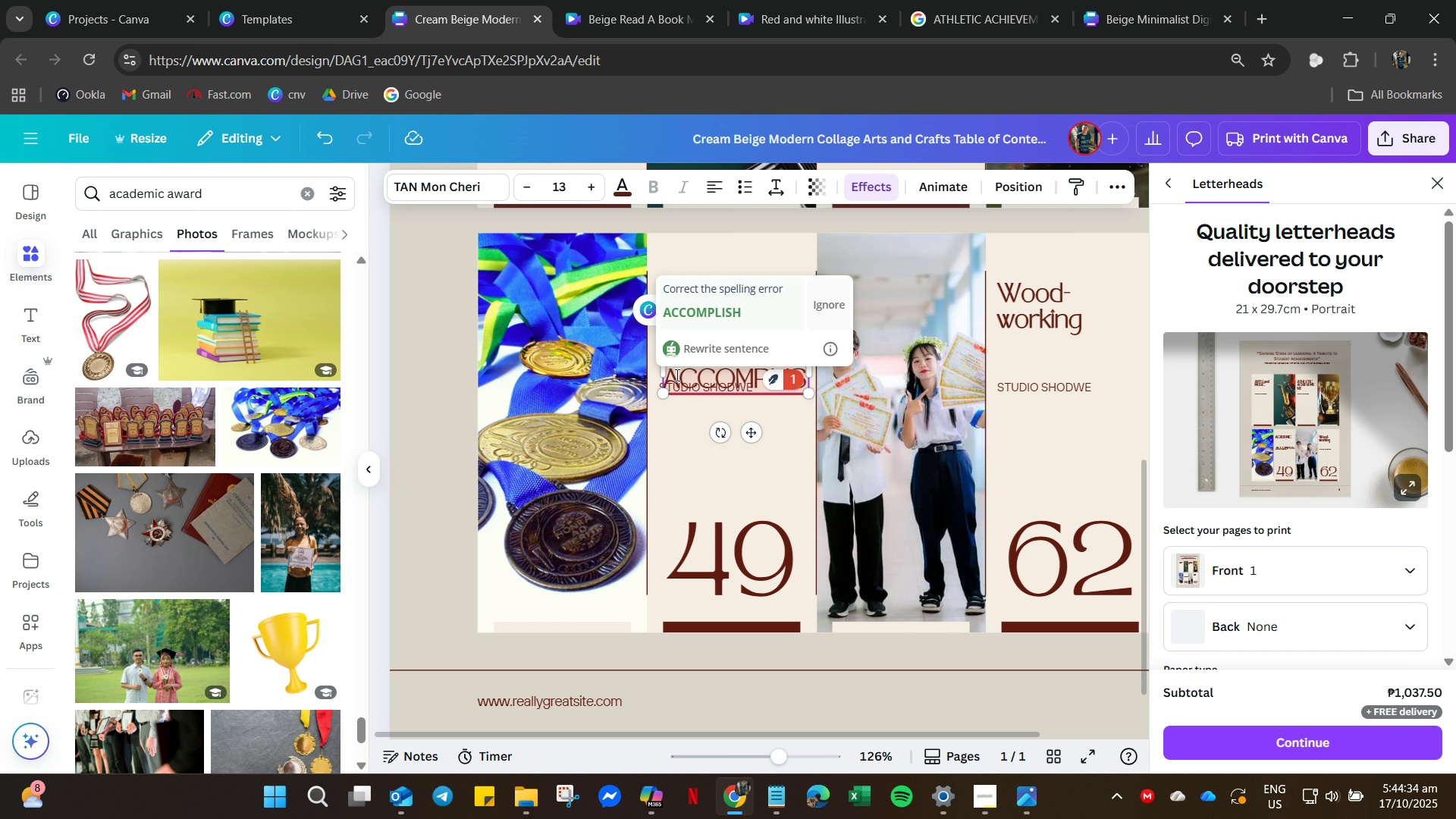 
key(Backspace)
 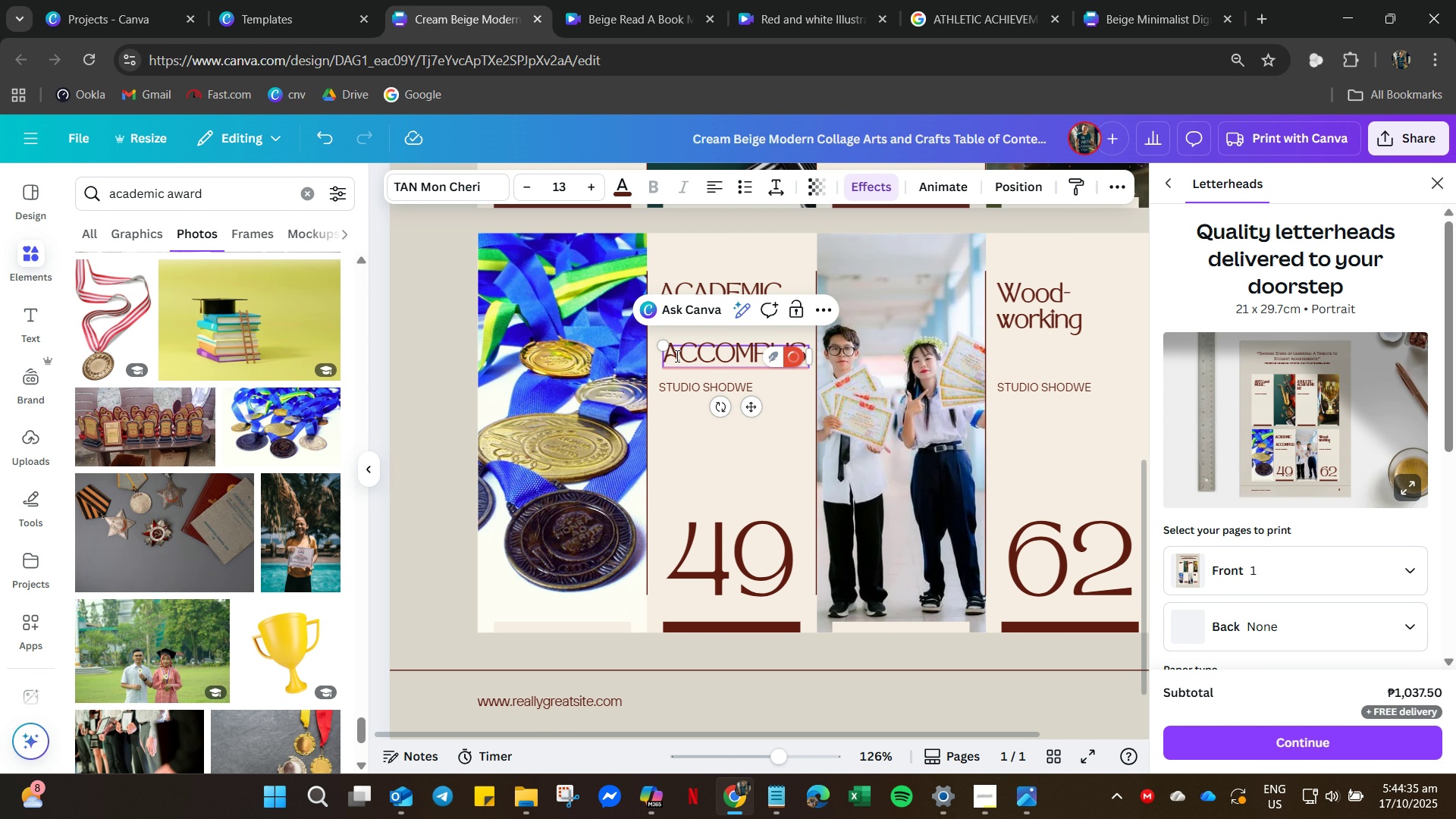 
double_click([676, 356])
 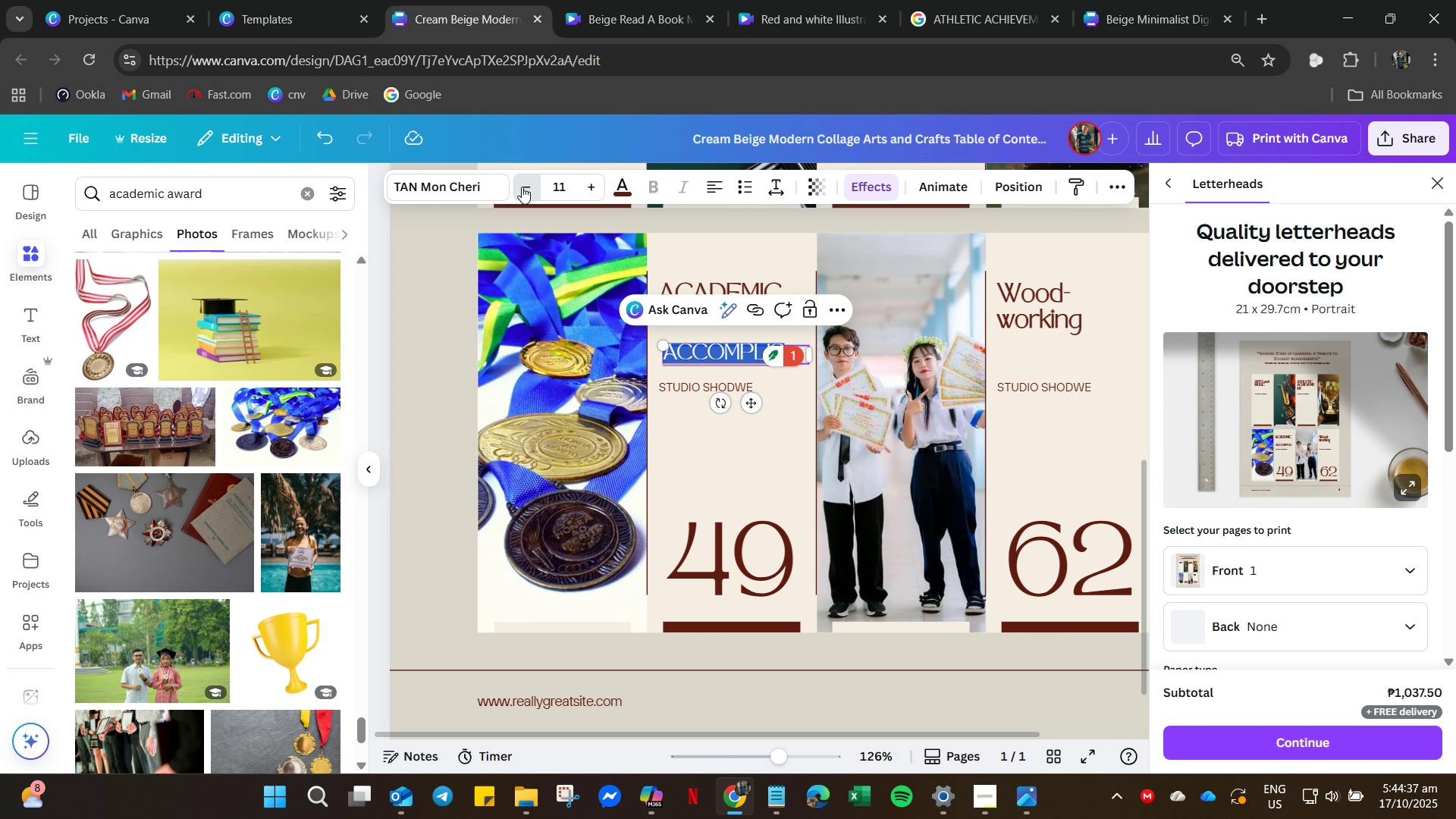 
left_click([522, 187])
 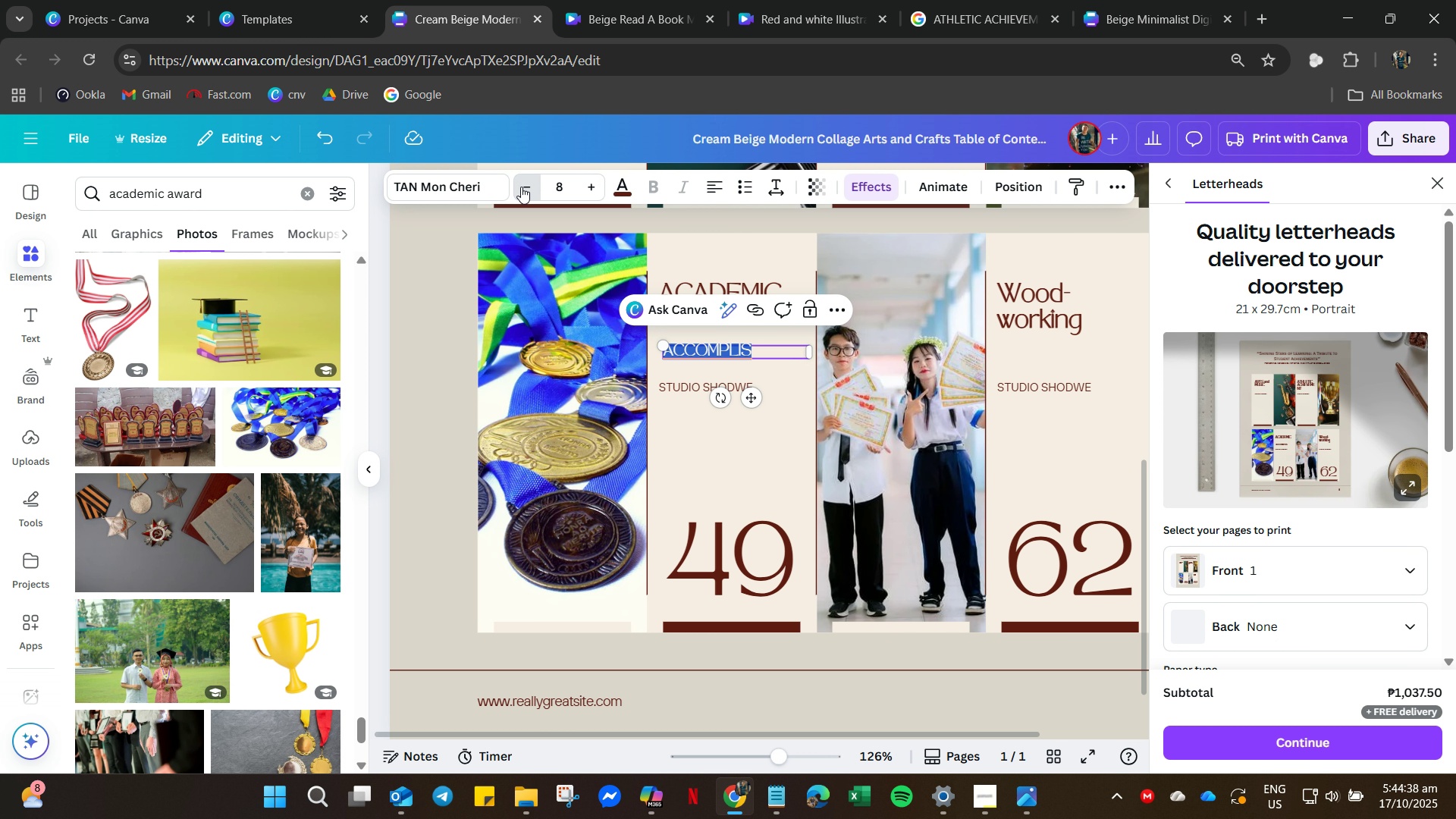 
double_click([521, 187])
 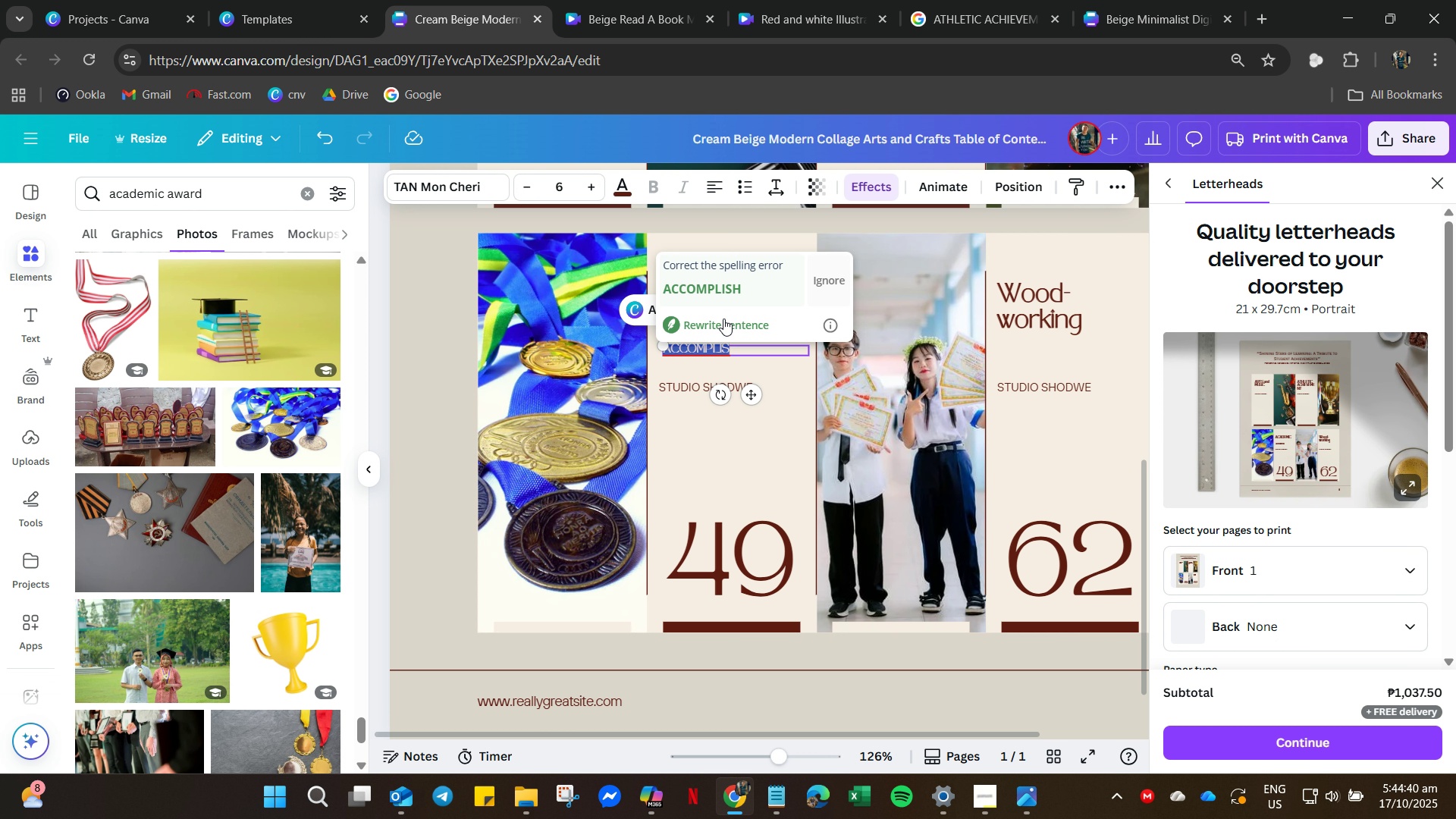 
left_click([736, 349])
 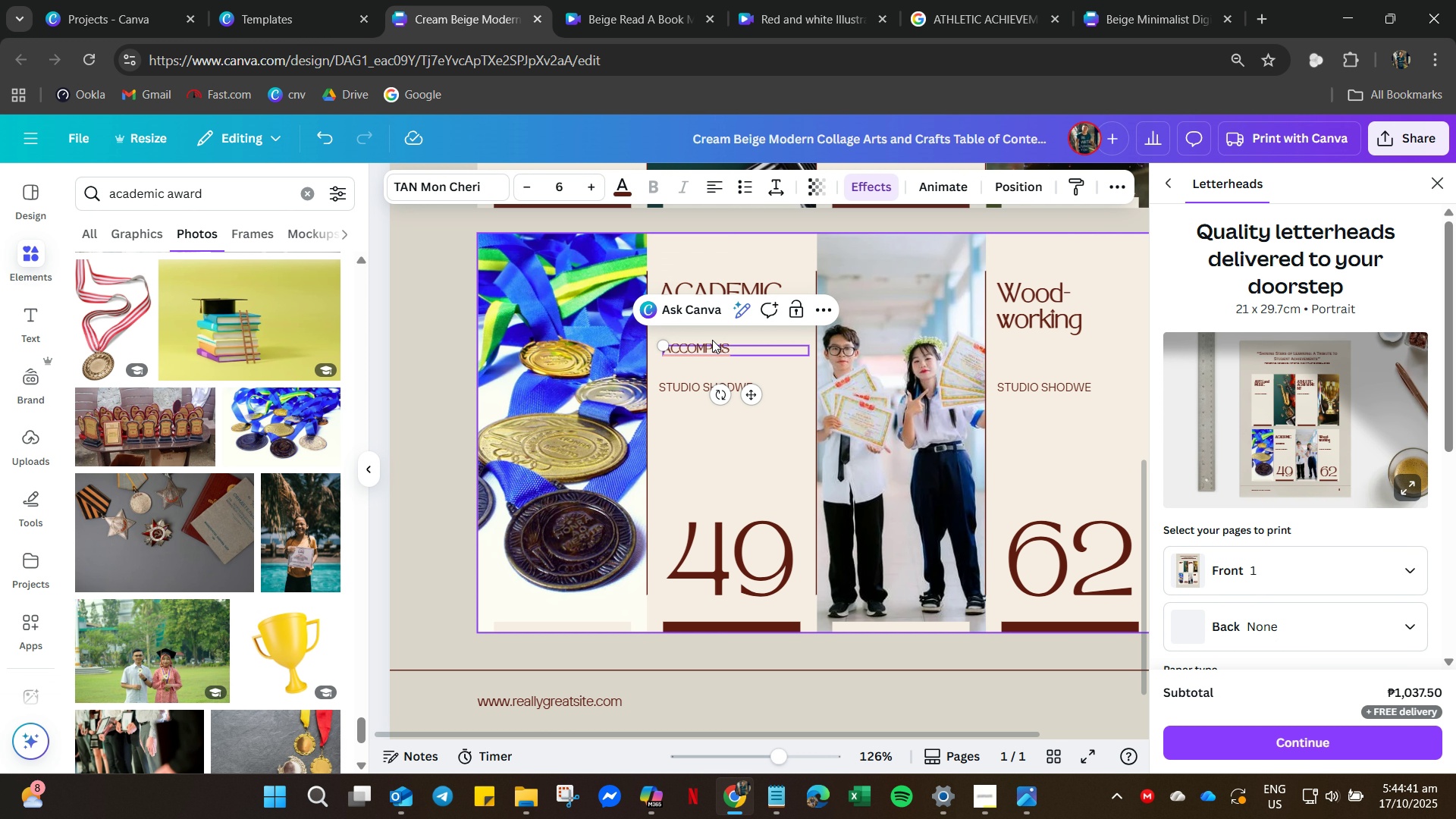 
left_click_drag(start_coordinate=[706, 341], to_coordinate=[704, 345])
 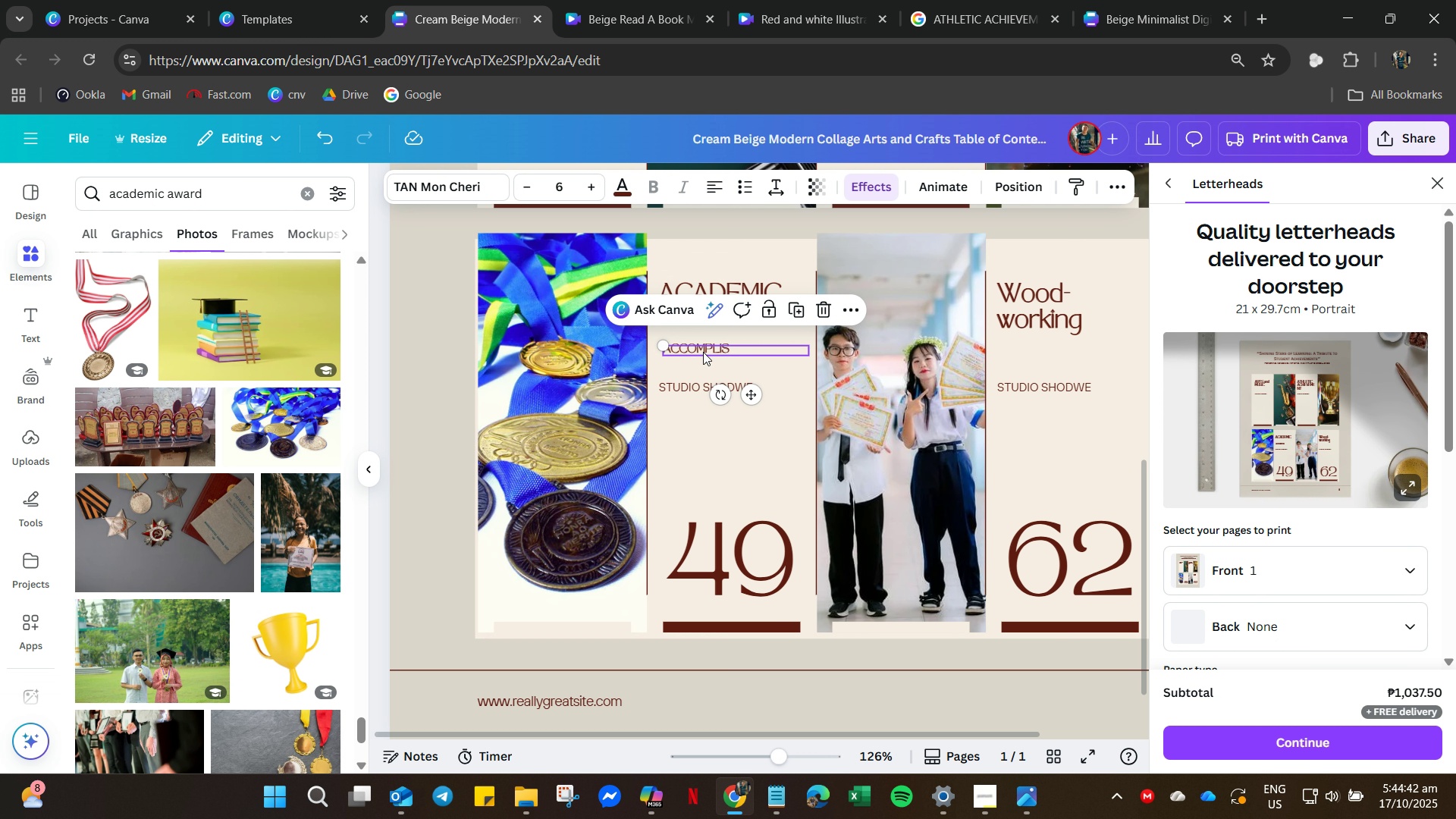 
double_click([703, 352])
 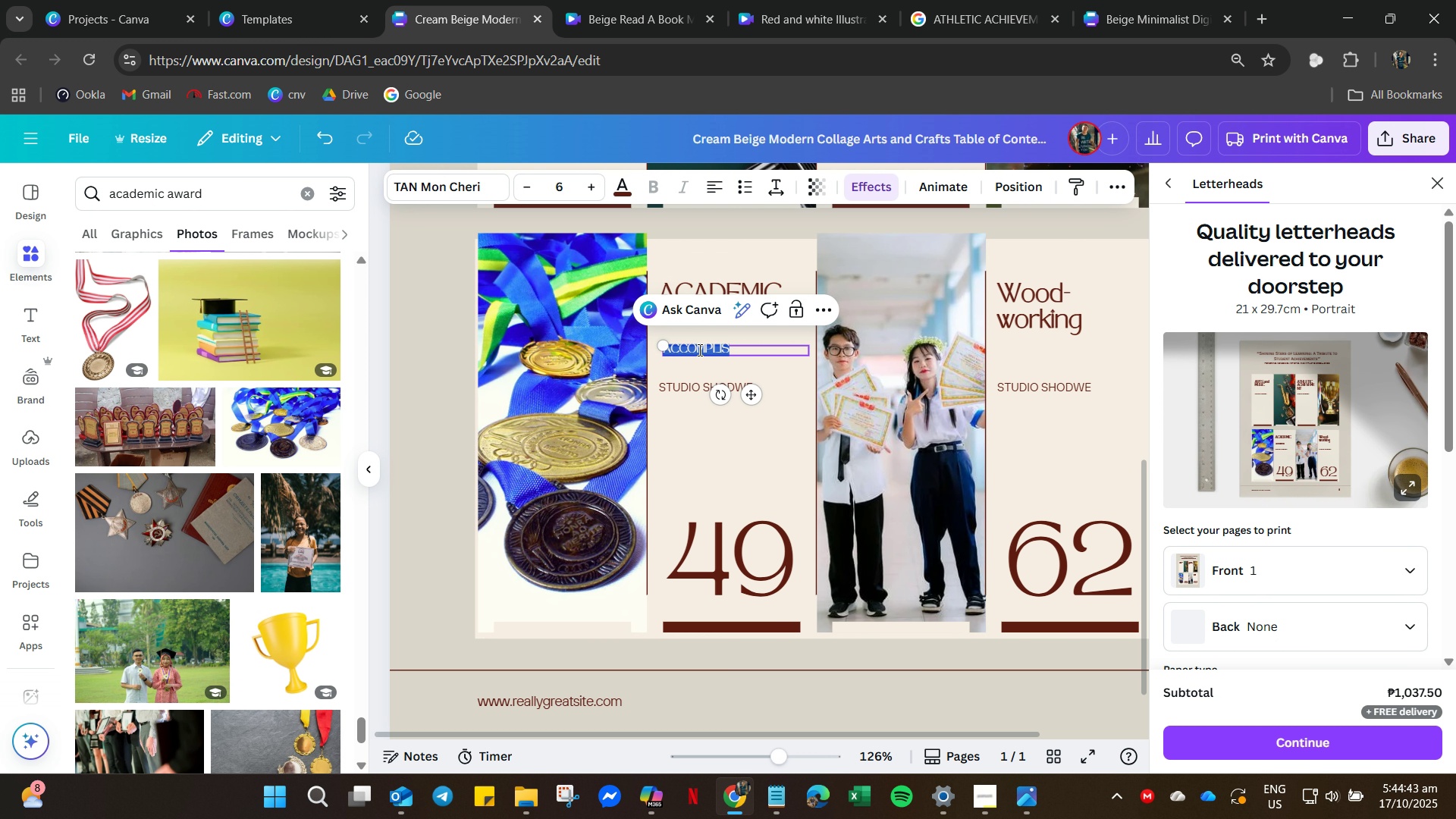 
double_click([698, 350])
 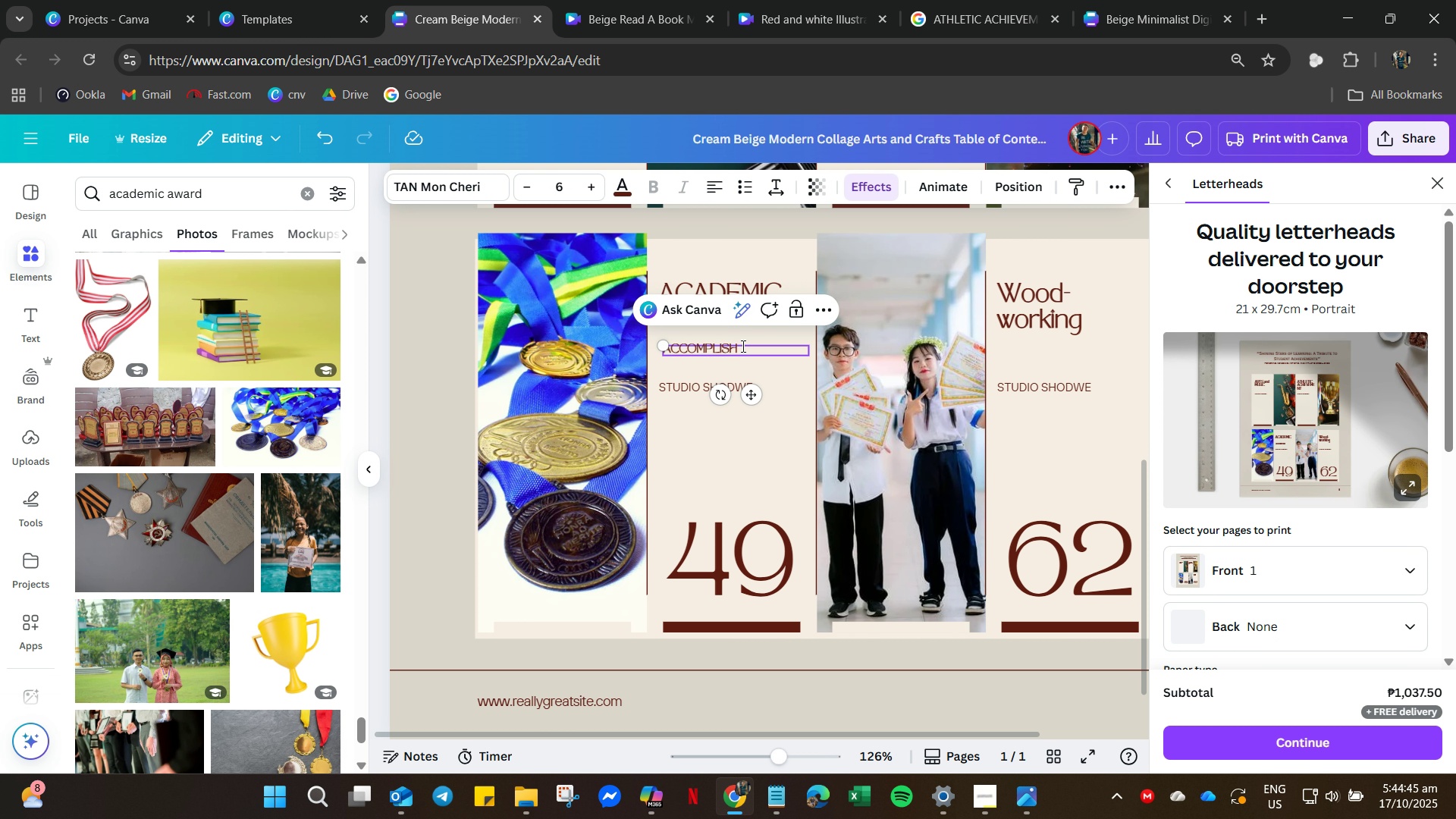 
type(MENT)
 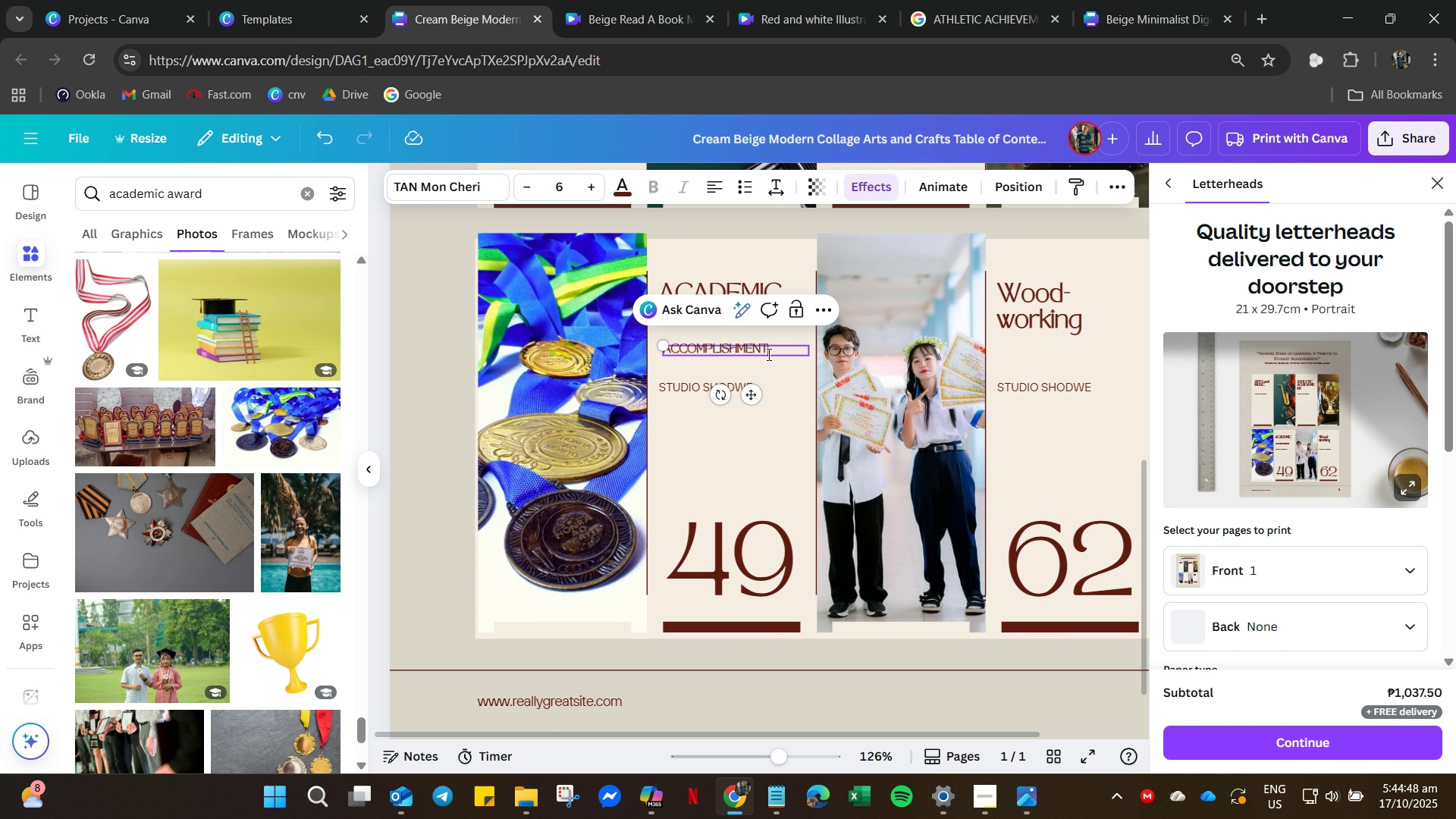 
key(Control+A)
 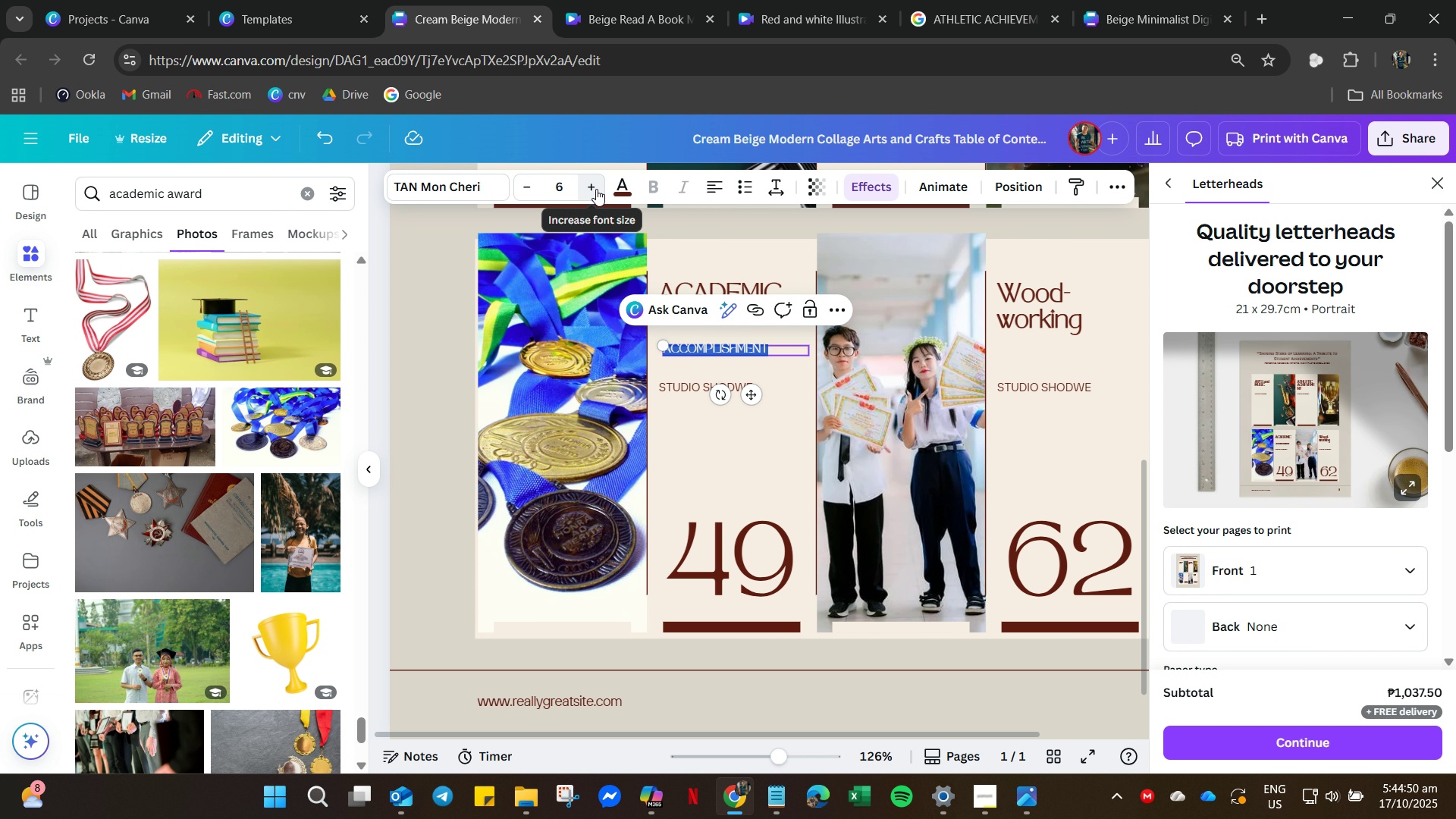 
double_click([596, 189])
 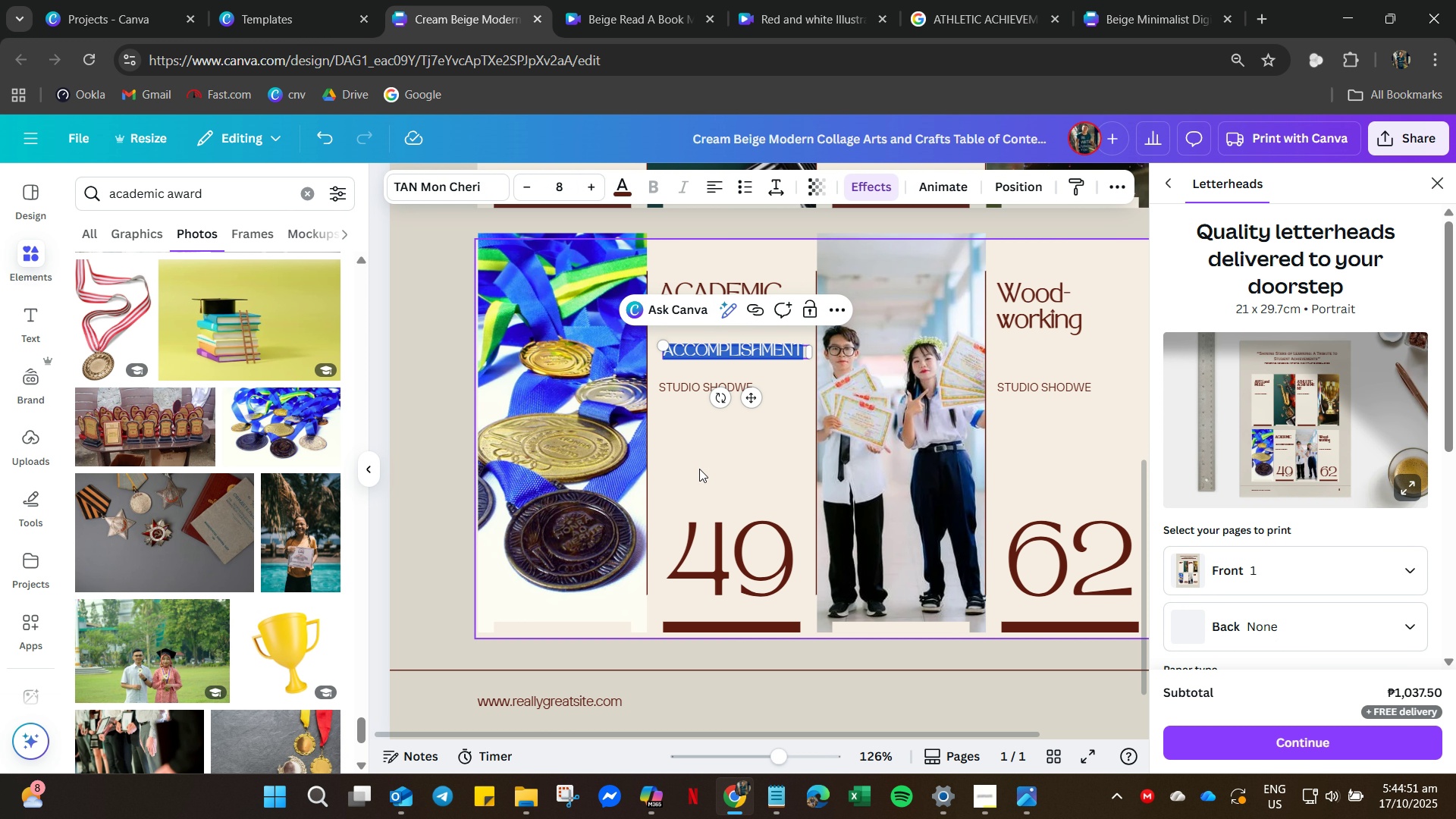 
left_click([699, 464])
 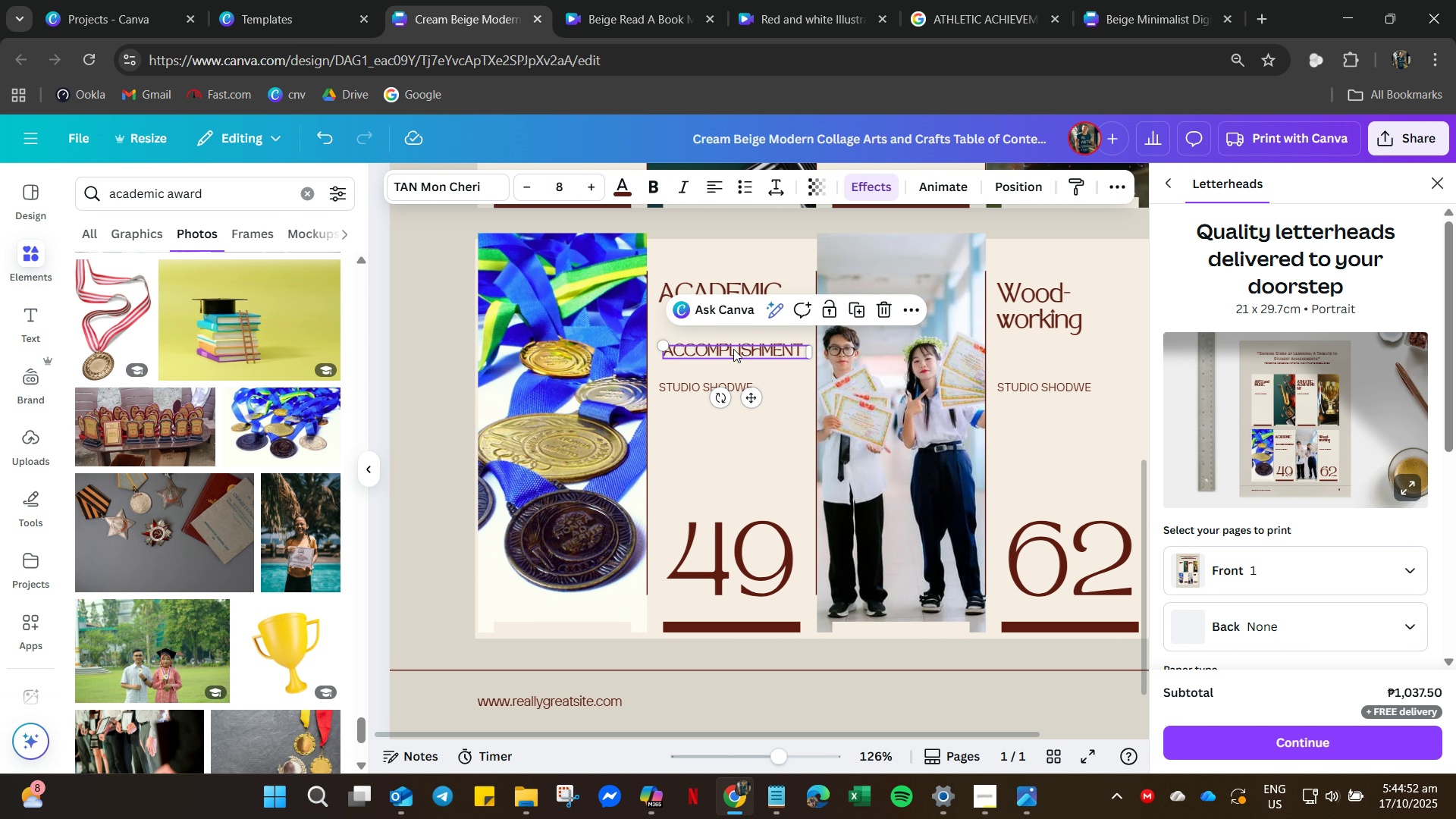 
left_click_drag(start_coordinate=[733, 349], to_coordinate=[723, 316])
 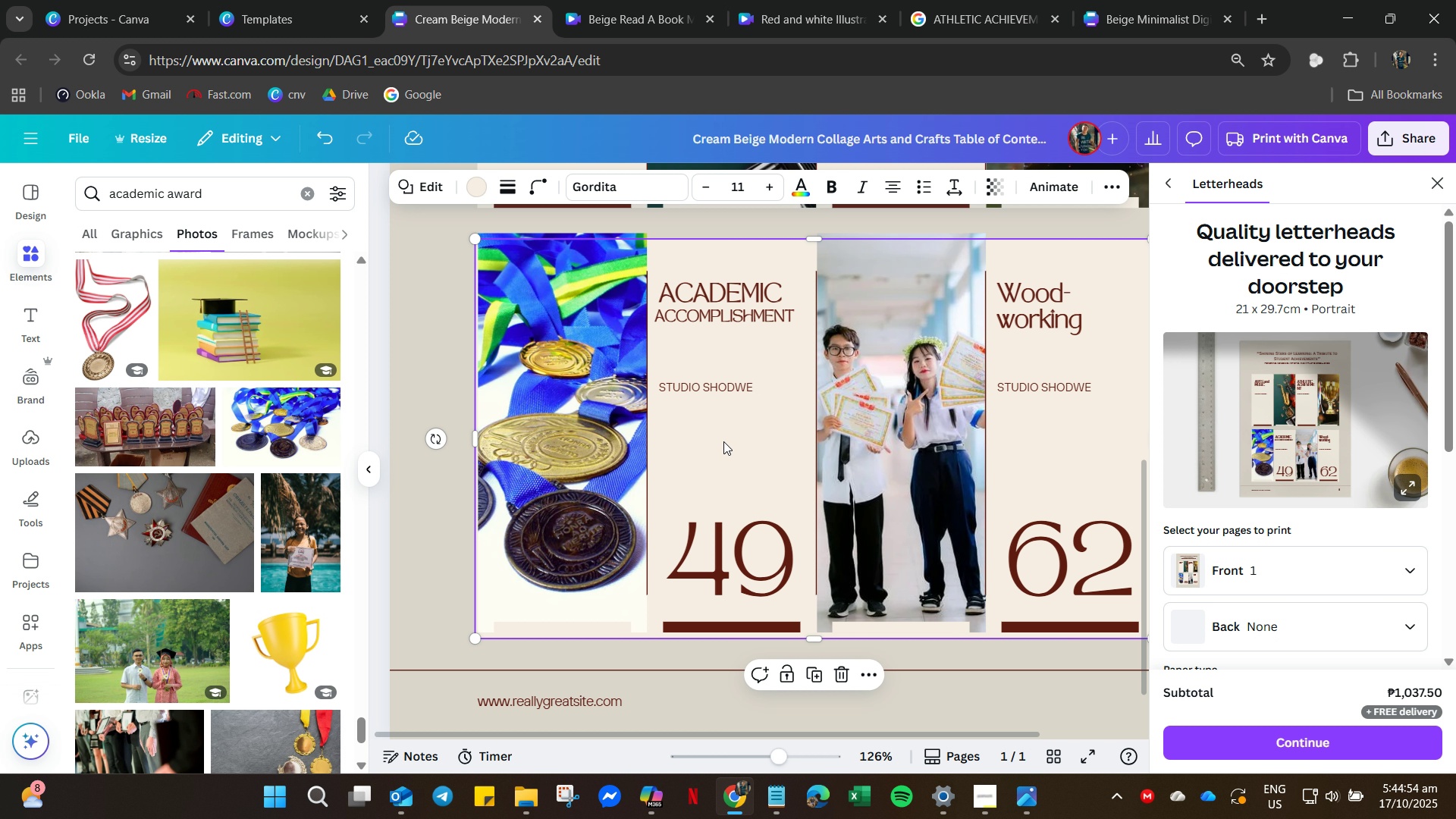 
left_click([723, 441])
 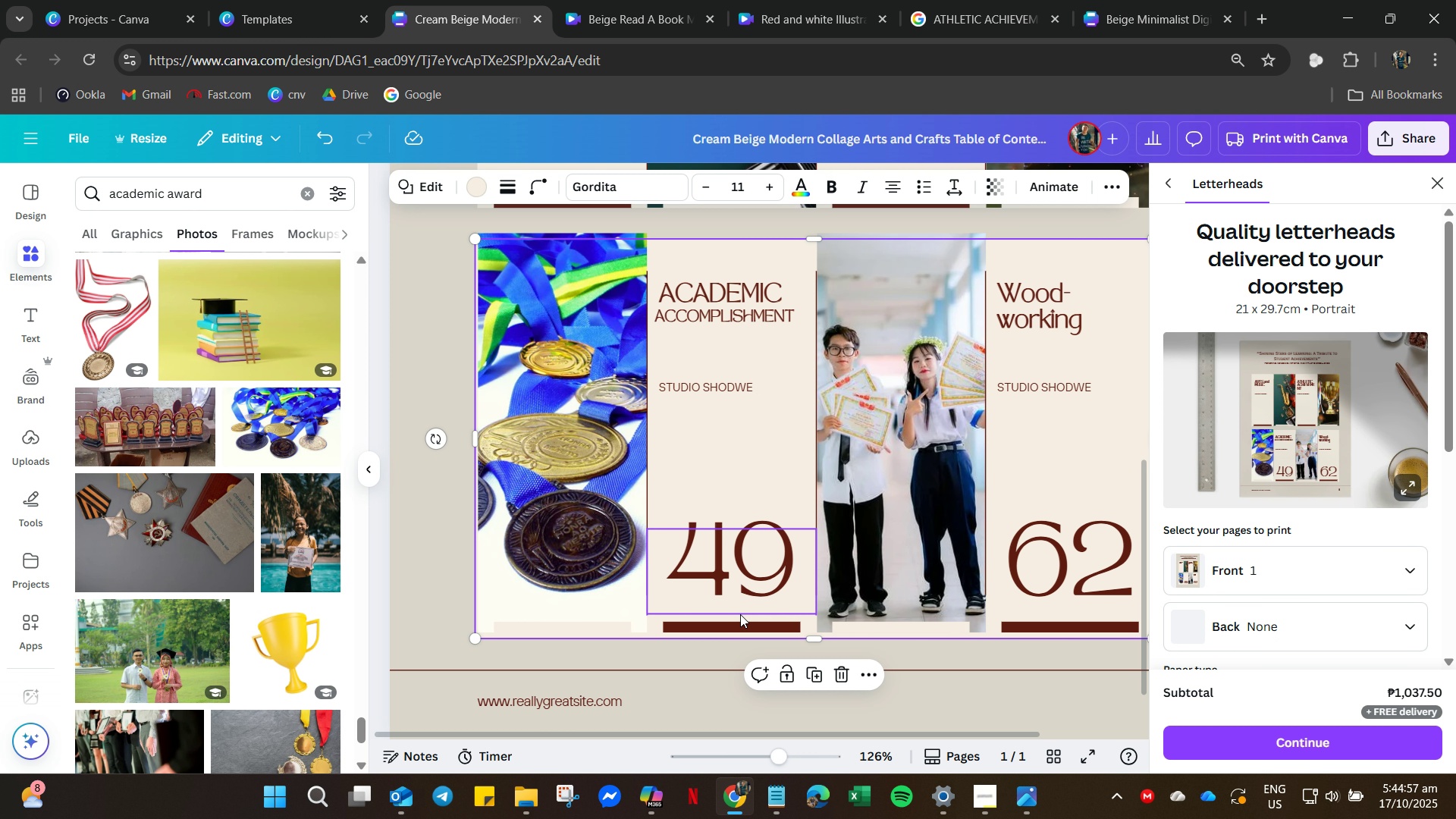 
scroll: coordinate [790, 548], scroll_direction: up, amount: 12.0
 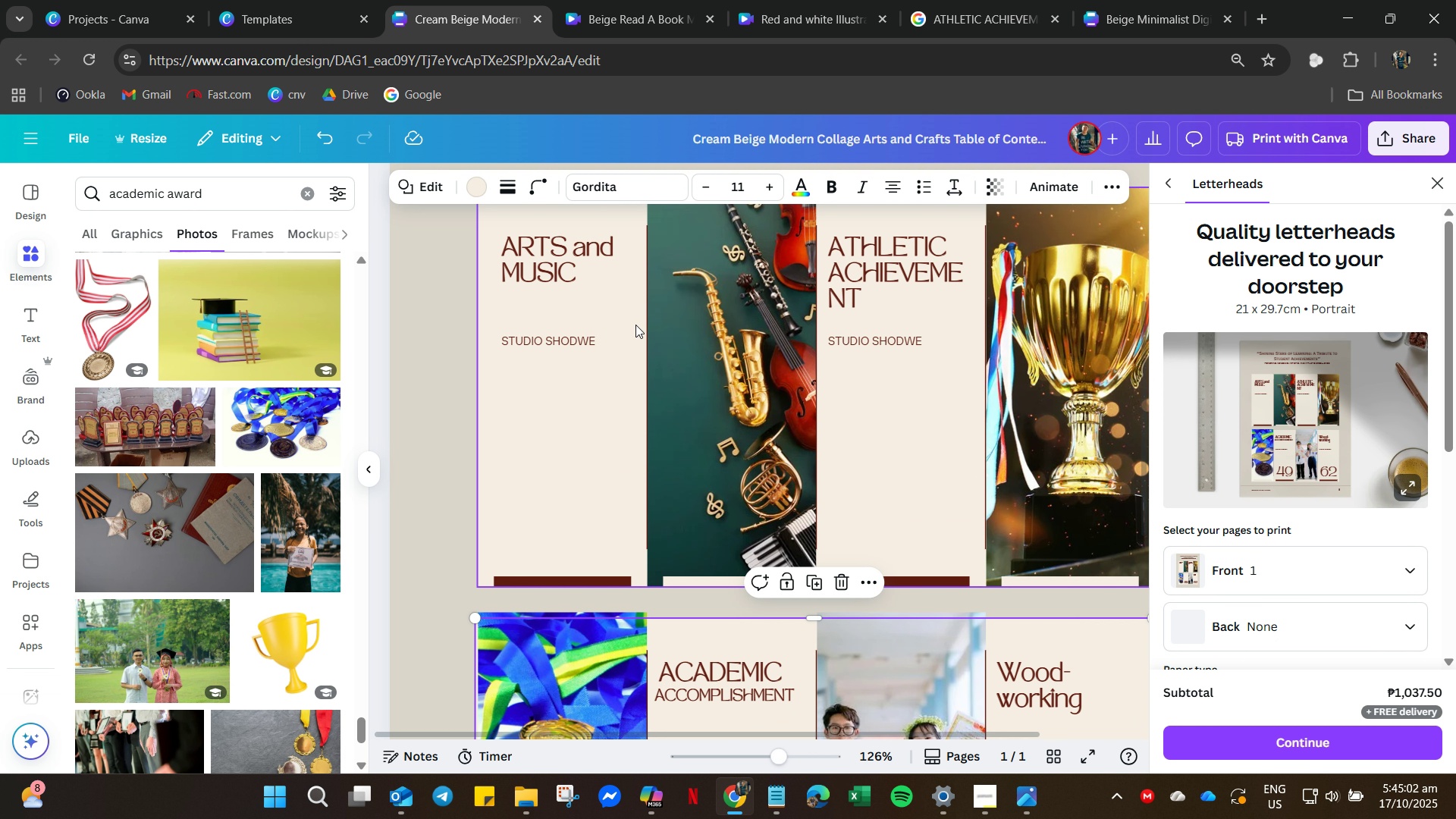 
double_click([916, 281])
 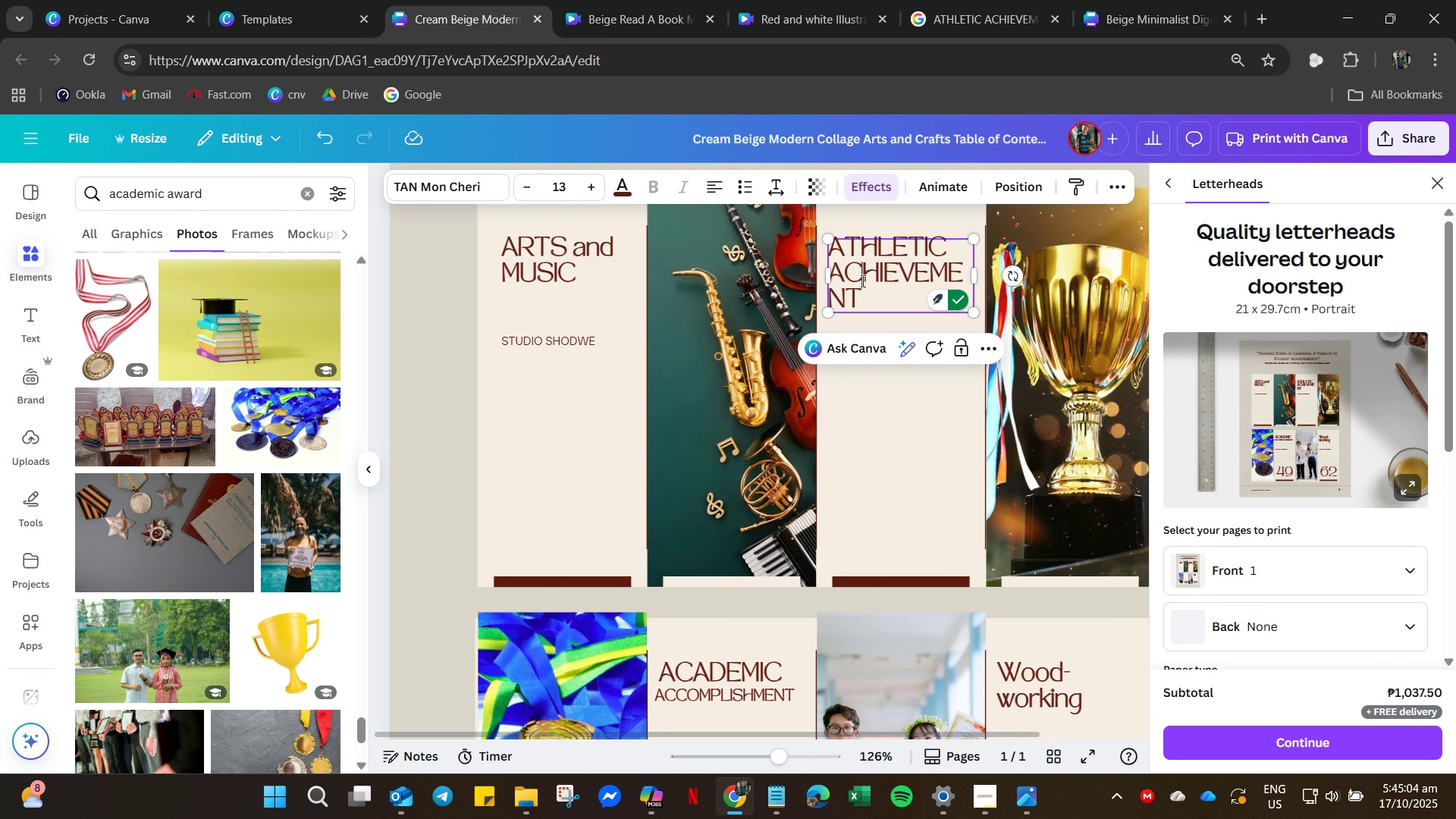 
left_click([861, 281])
 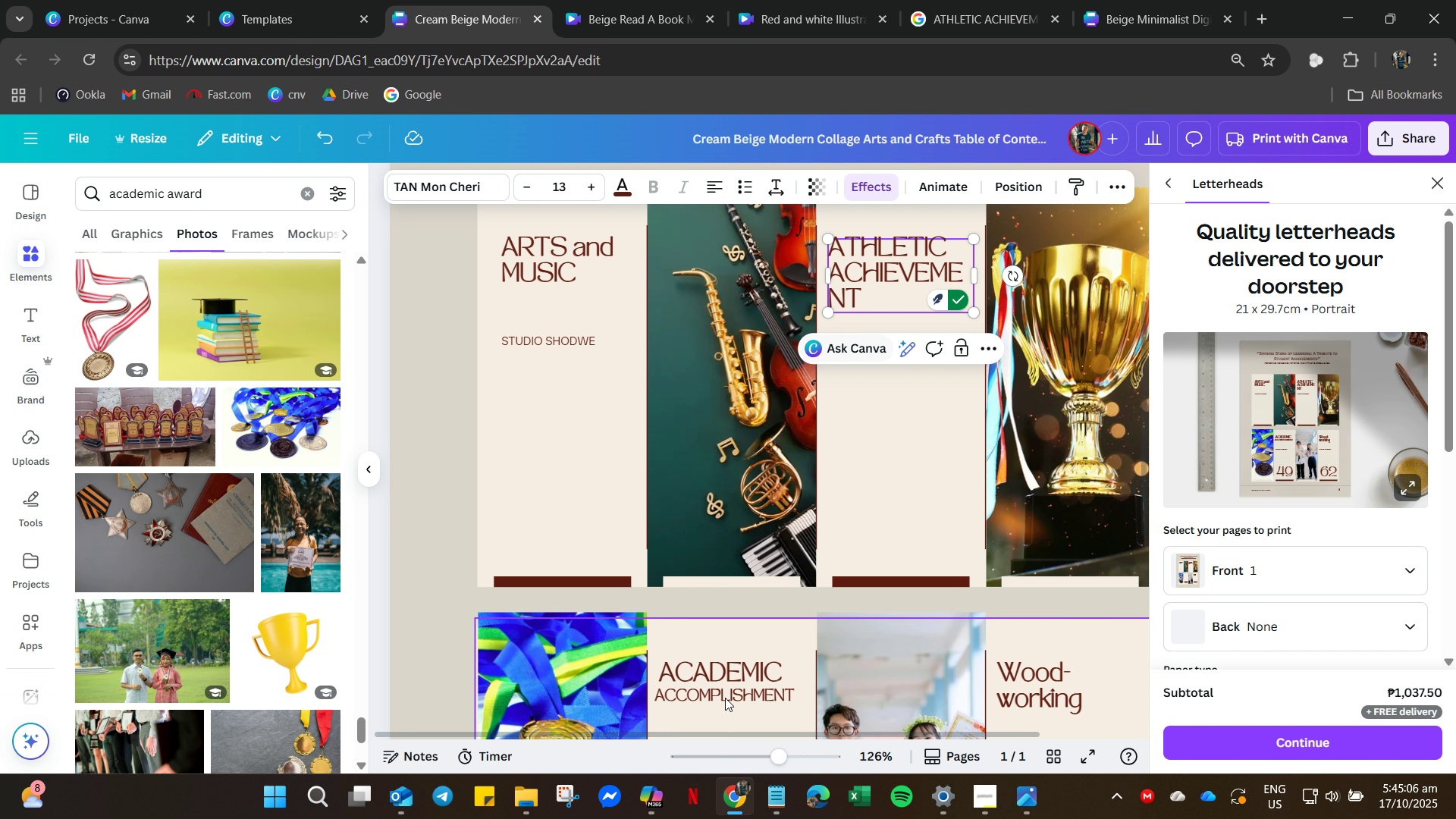 
left_click([722, 694])
 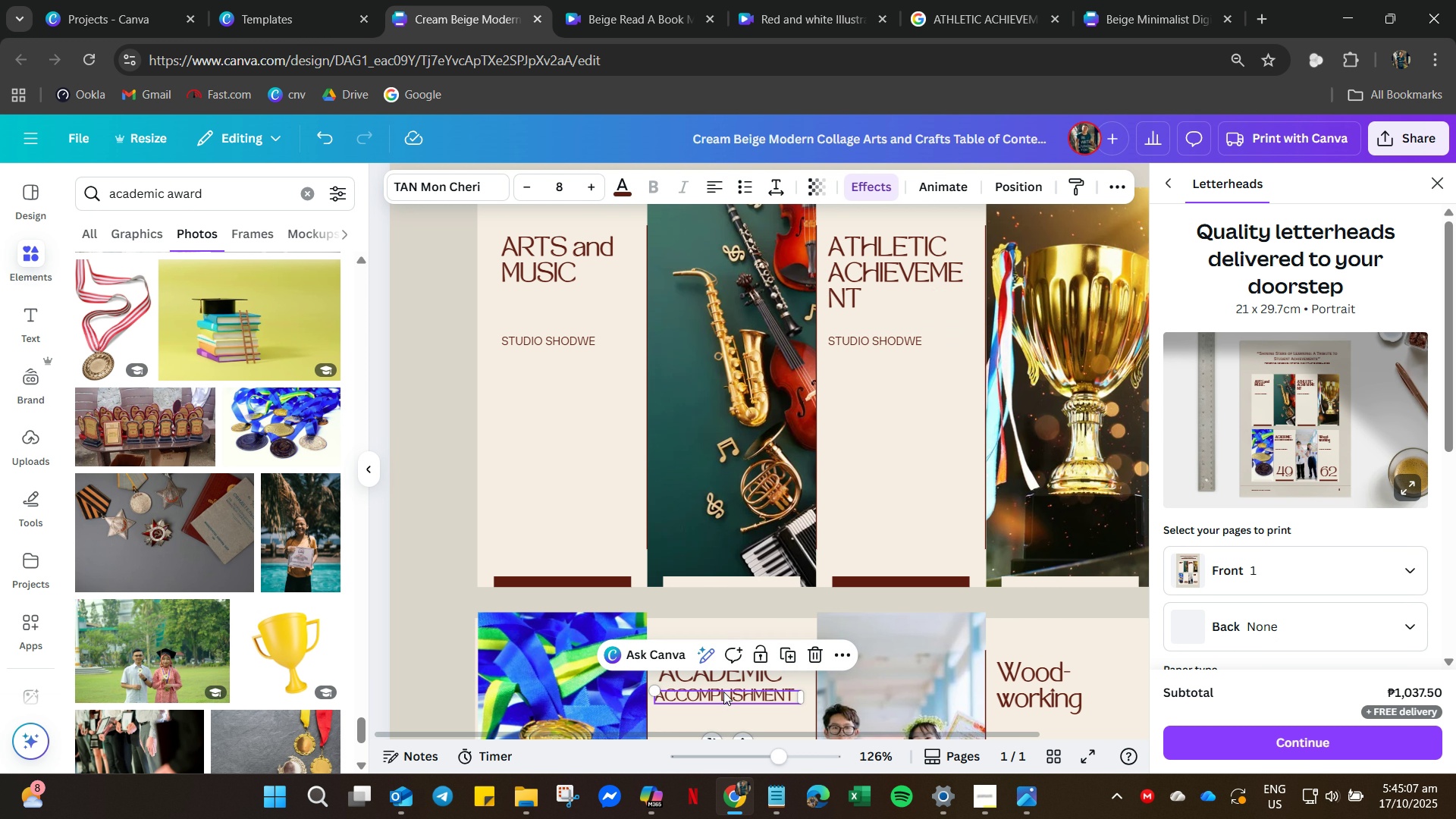 
key(Control+C)
 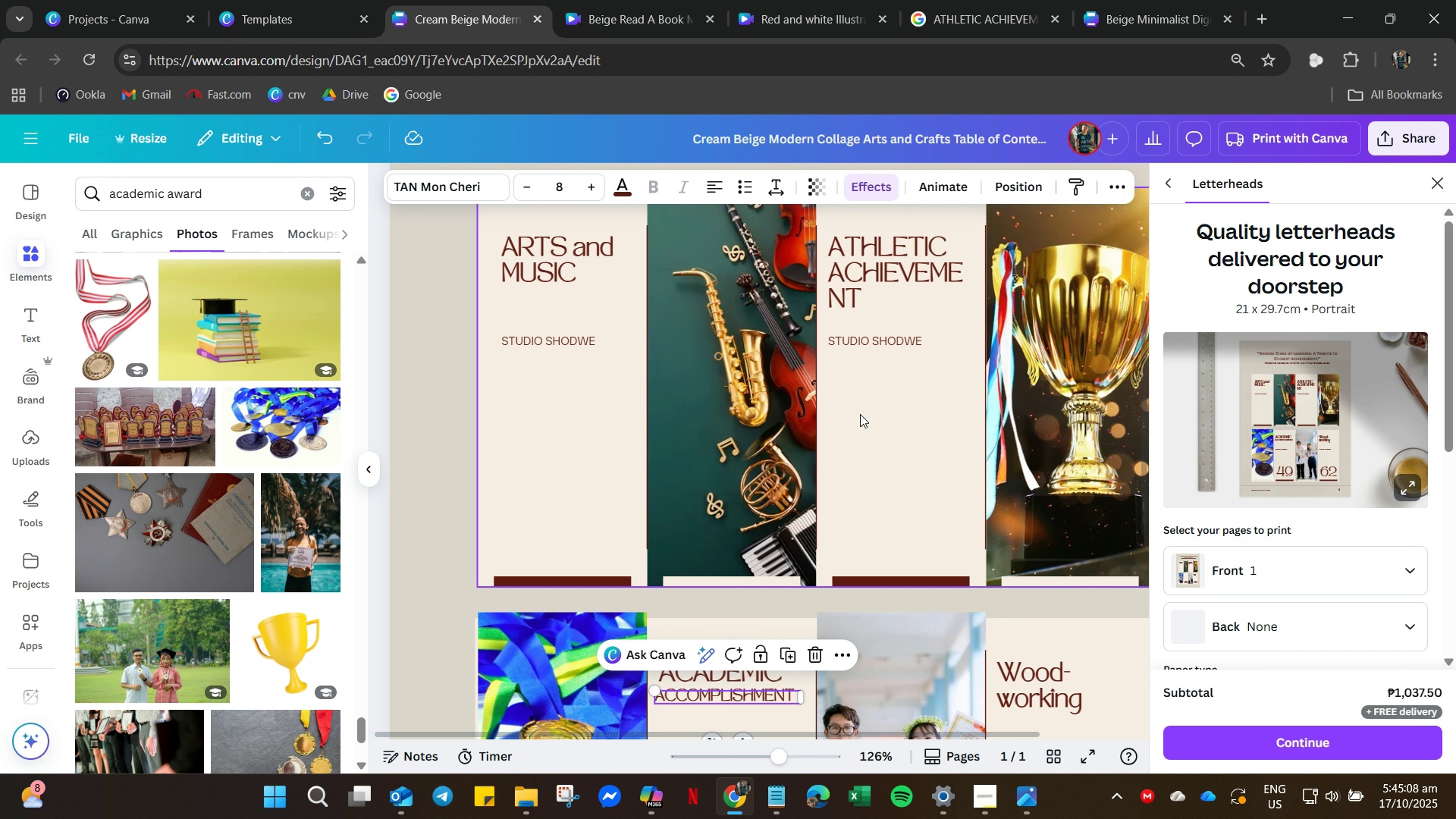 
left_click([860, 414])
 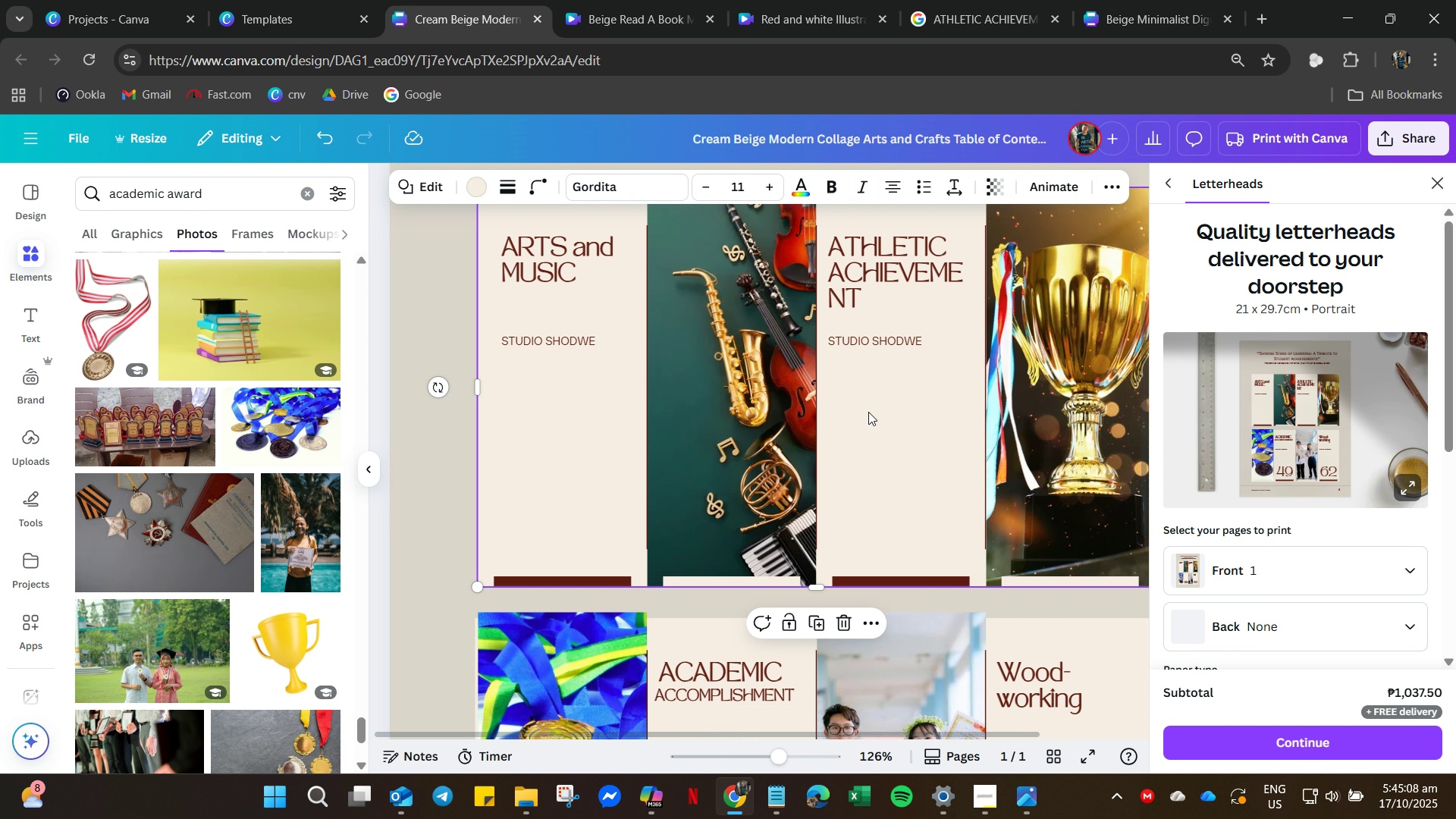 
key(Control+V)
 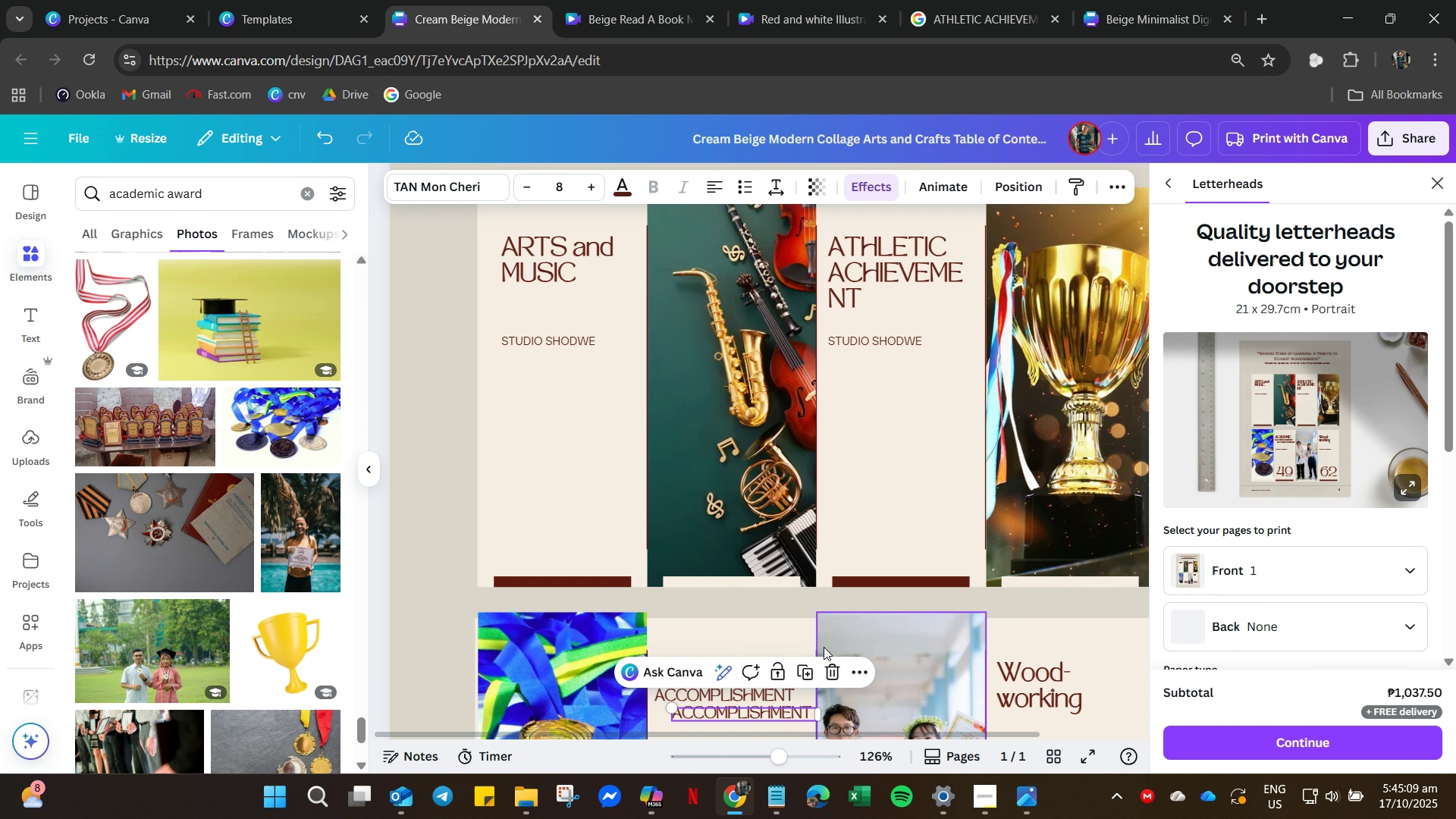 
key(Control+Z)
 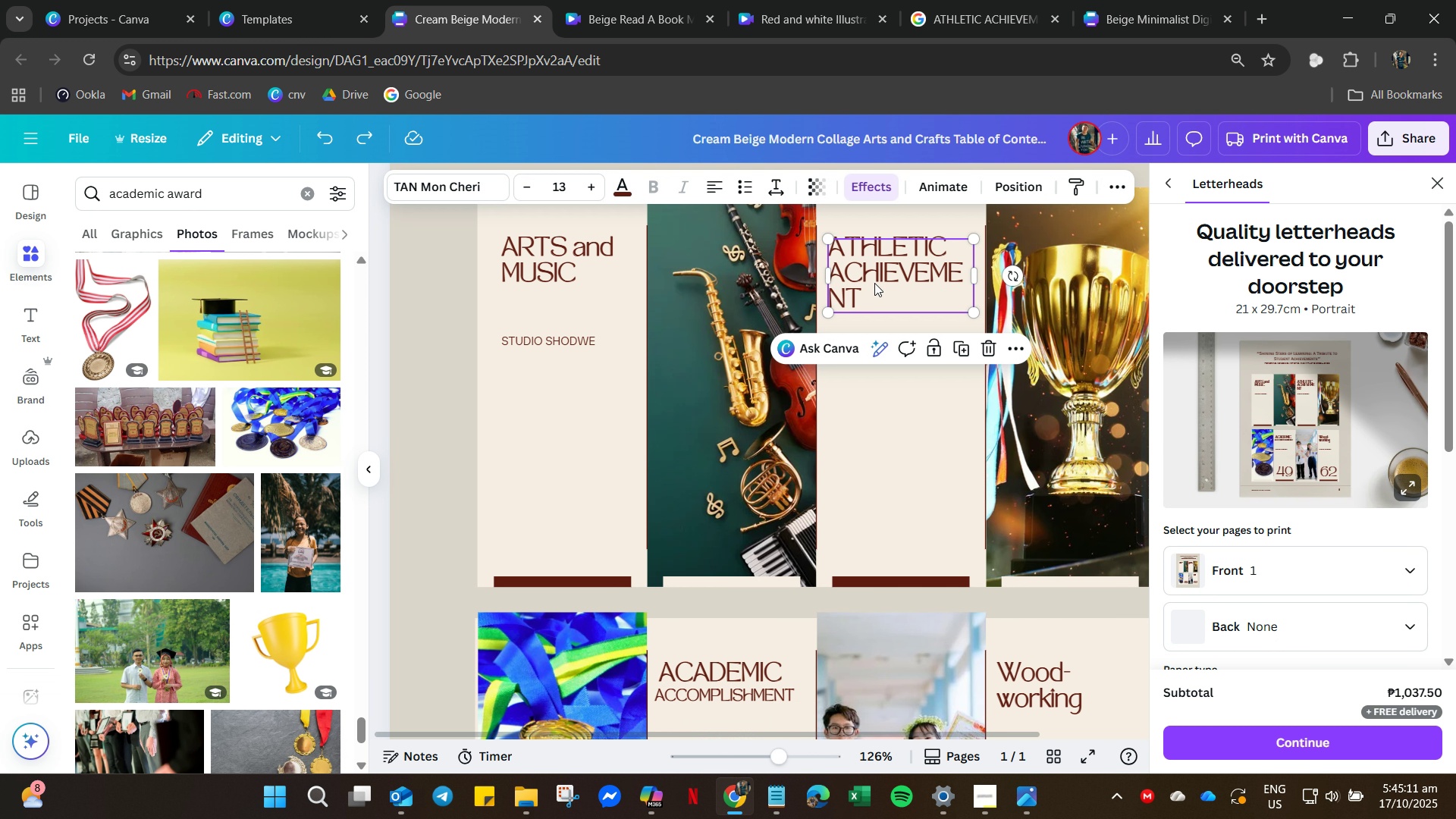 
key(Control+C)
 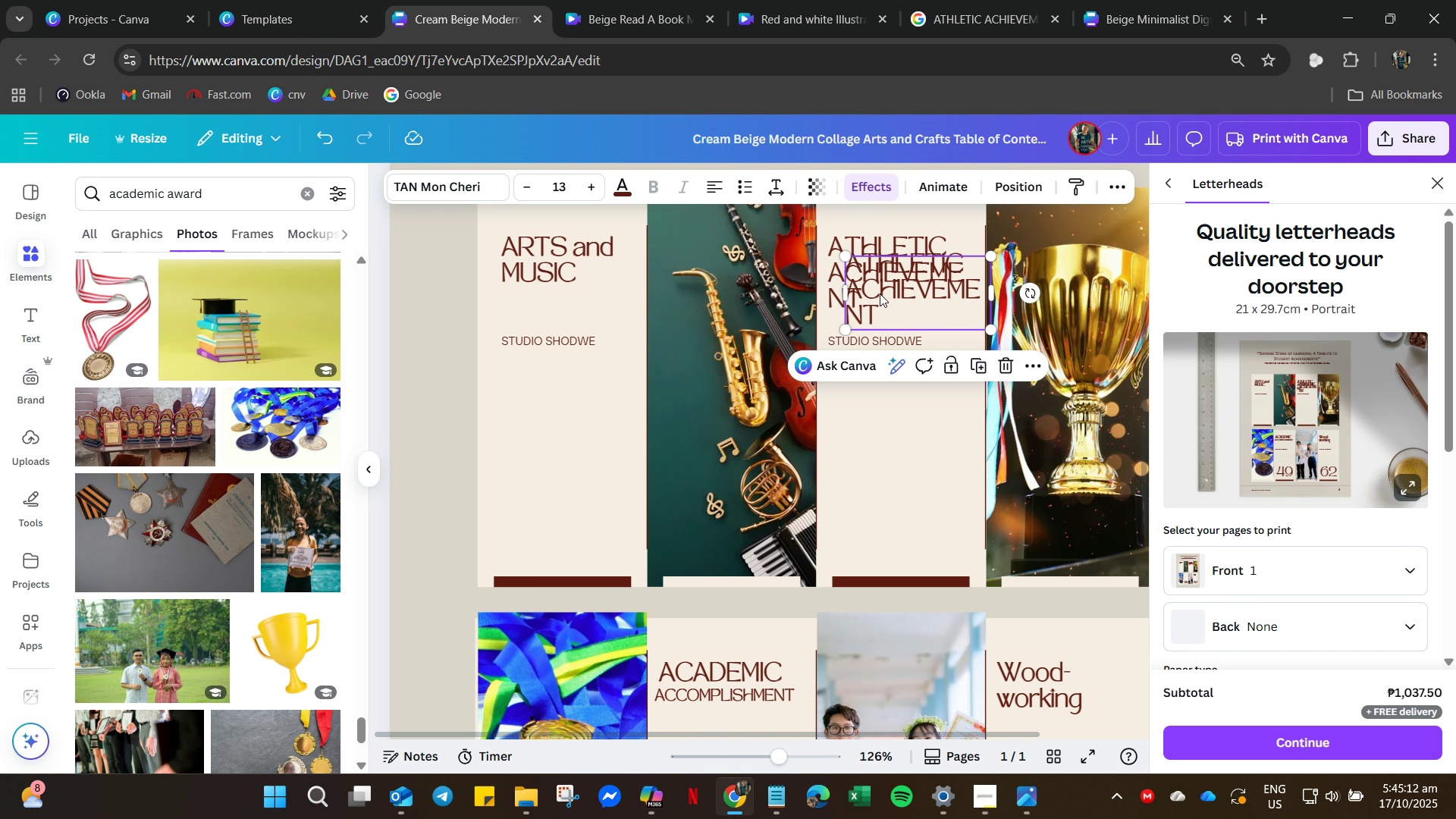 
key(Control+V)
 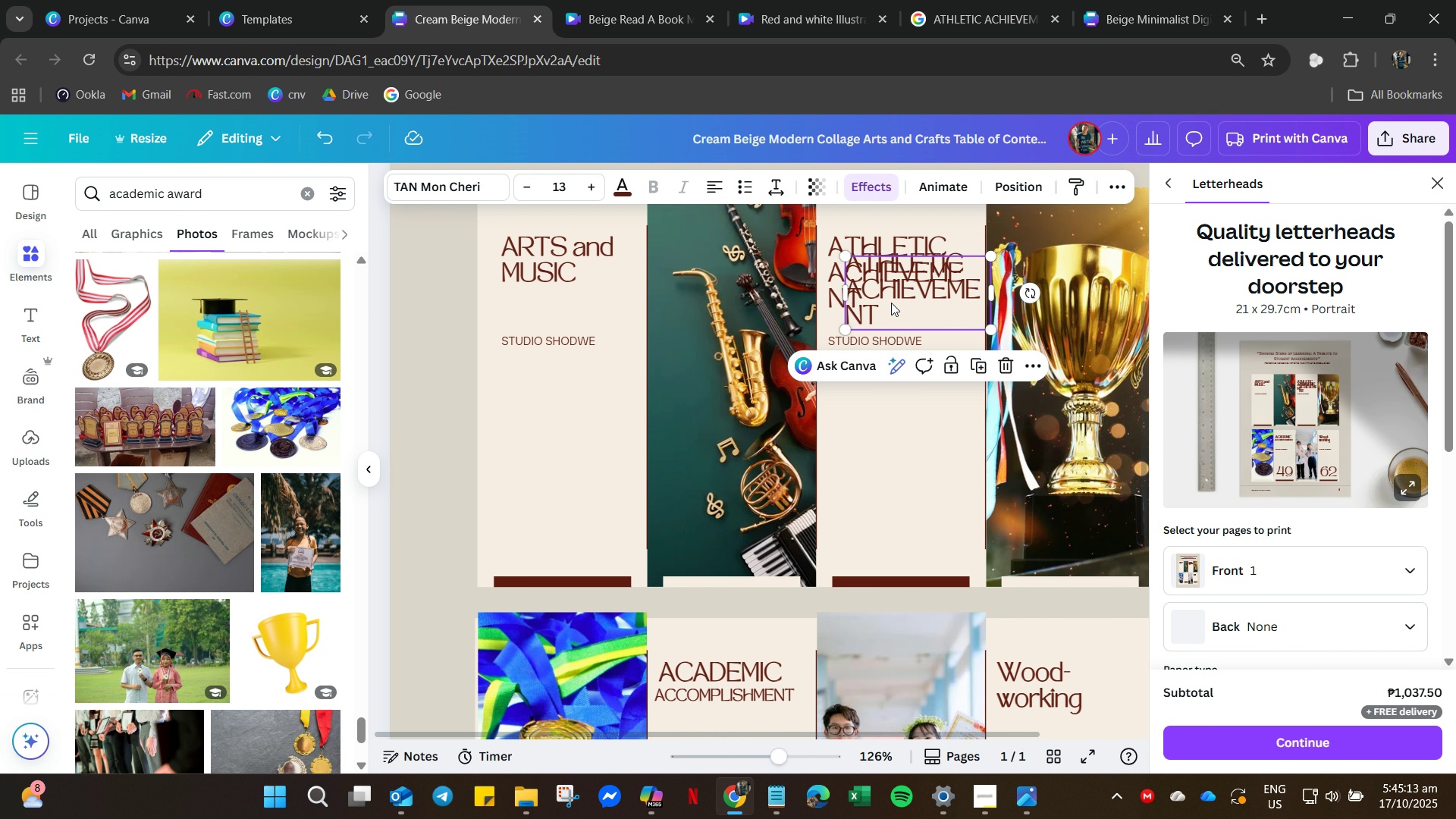 
left_click_drag(start_coordinate=[890, 302], to_coordinate=[888, 370])
 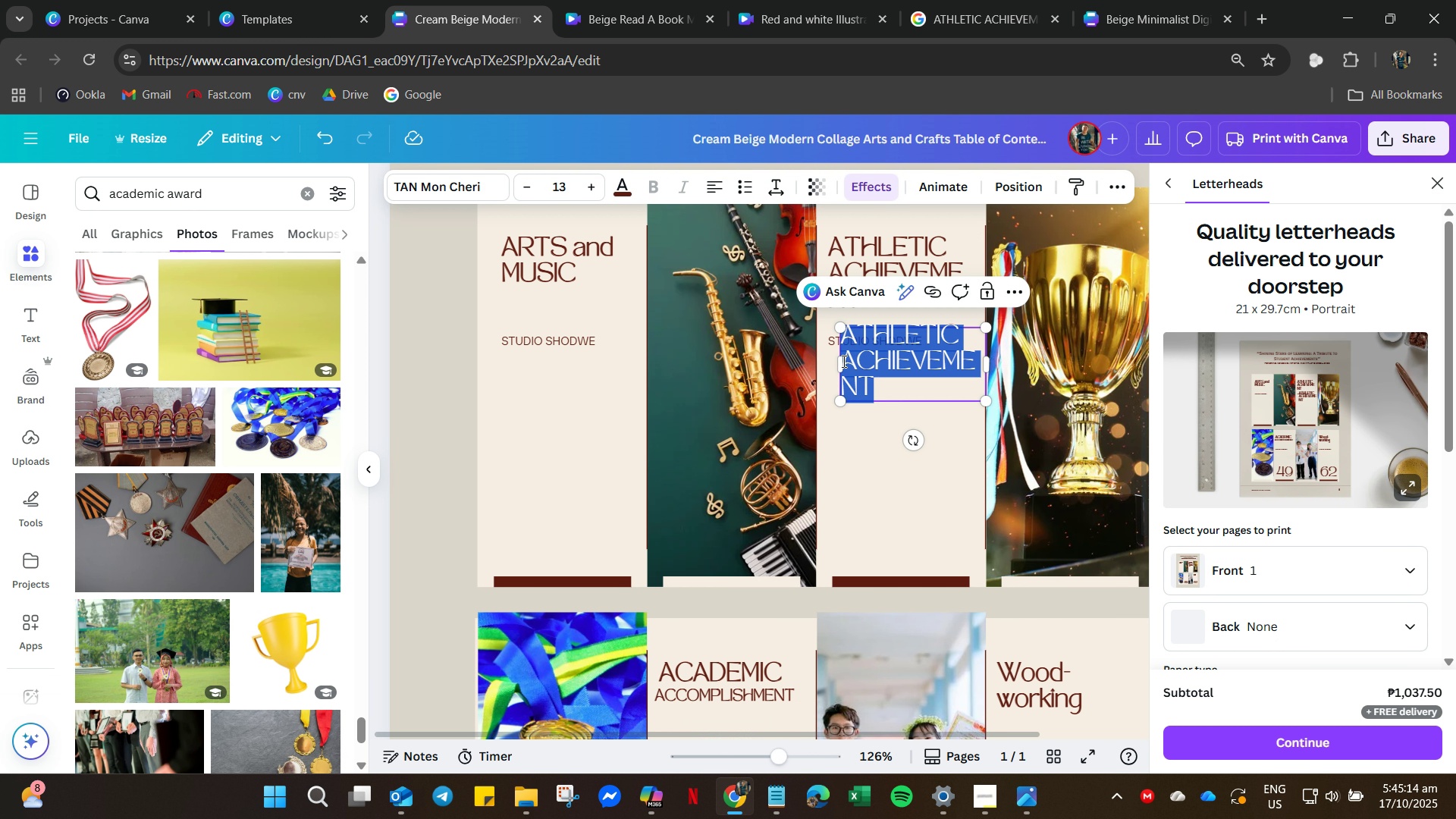 
left_click_drag(start_coordinate=[843, 361], to_coordinate=[849, 363])
 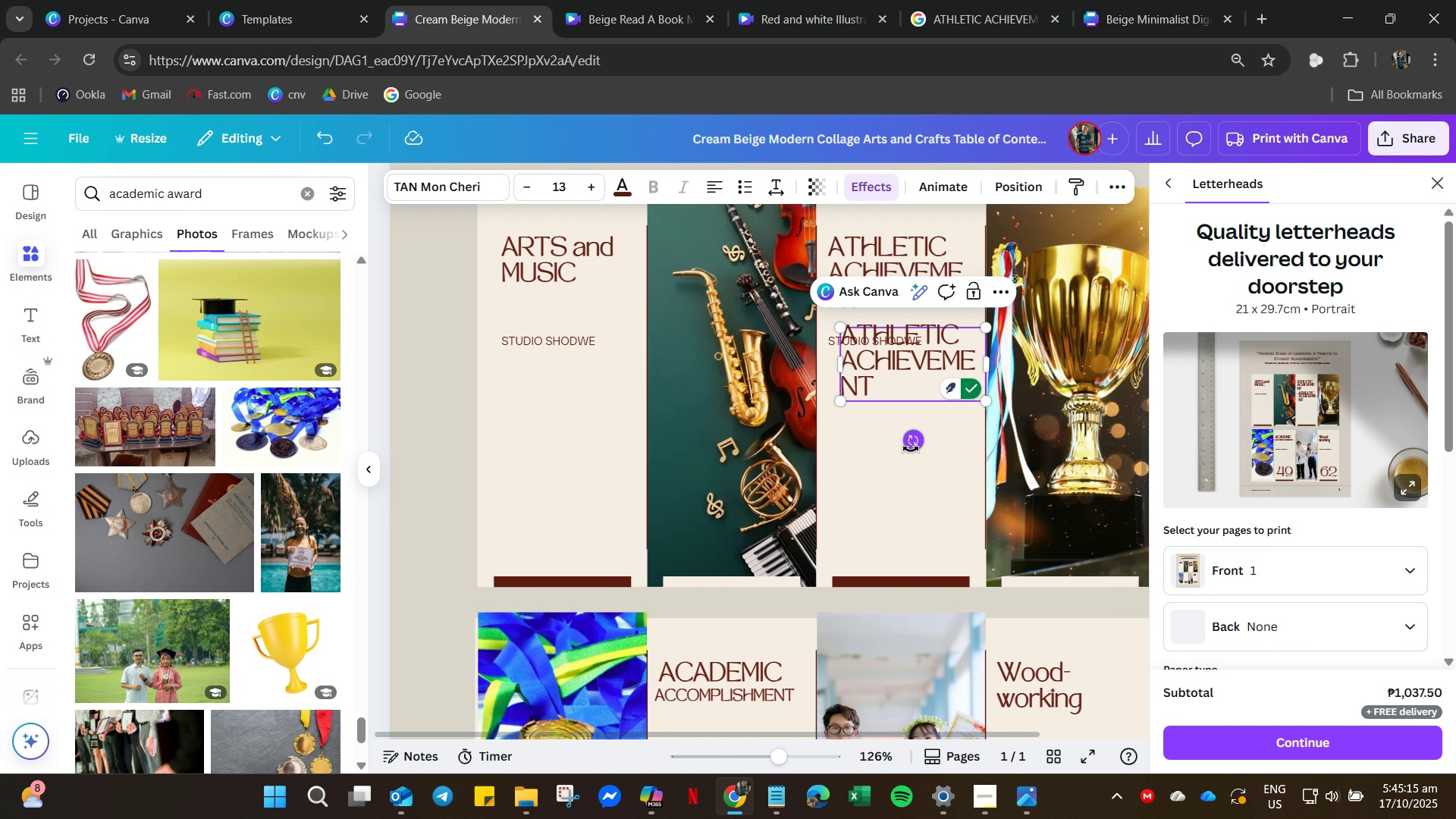 
key(ArrowLeft)
 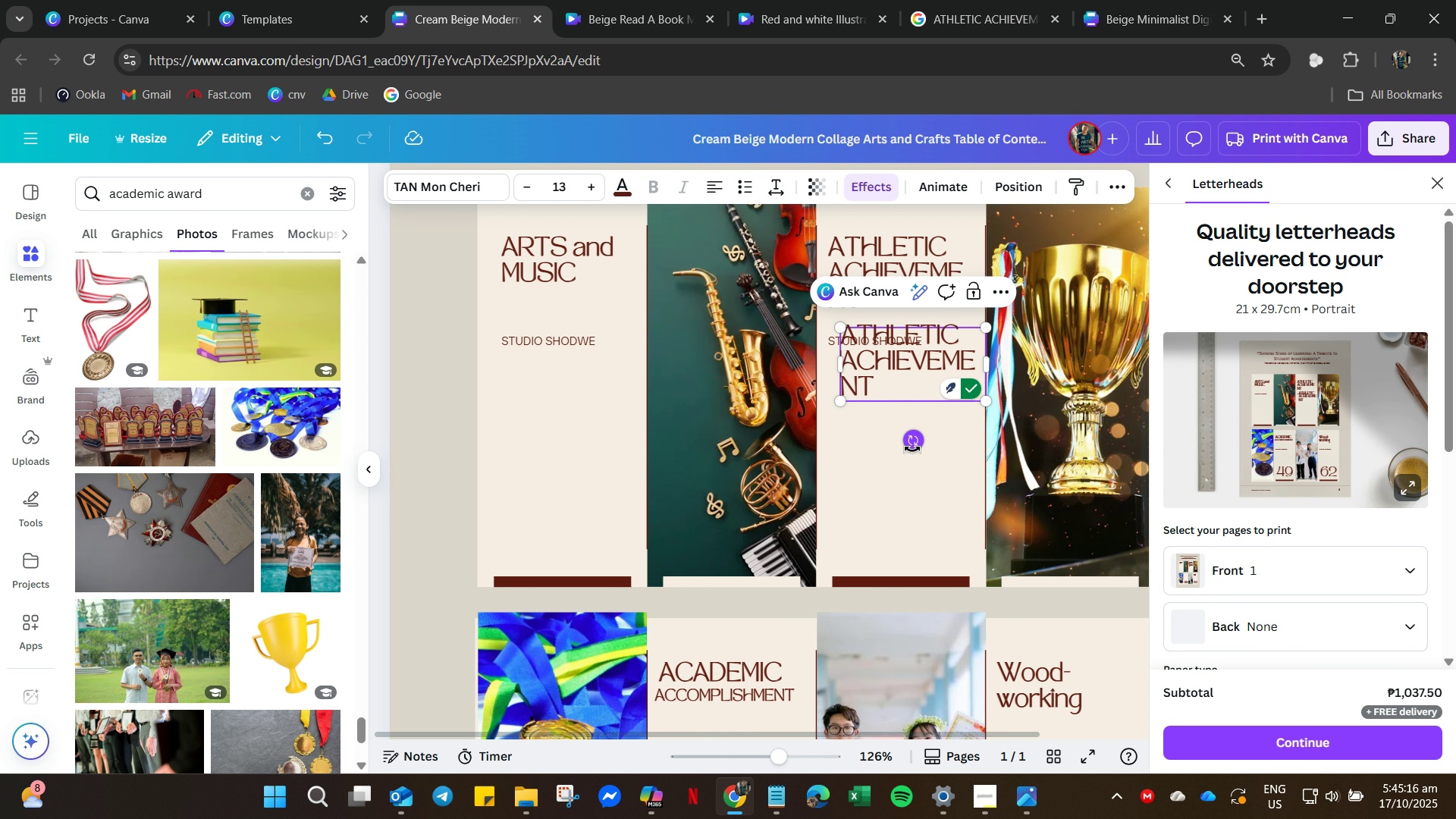 
hold_key(key=Backspace, duration=1.02)
 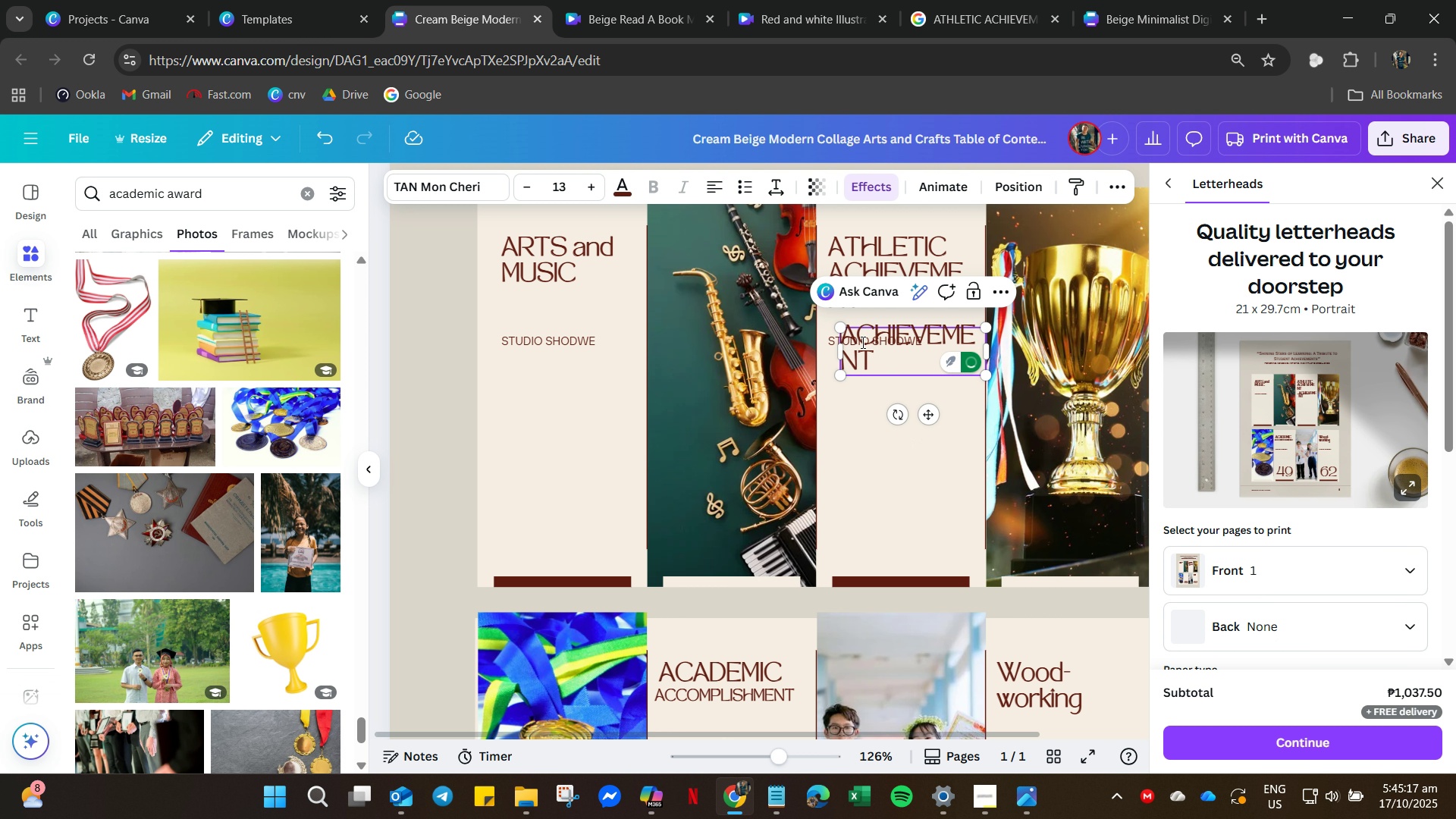 
key(Control+A)
 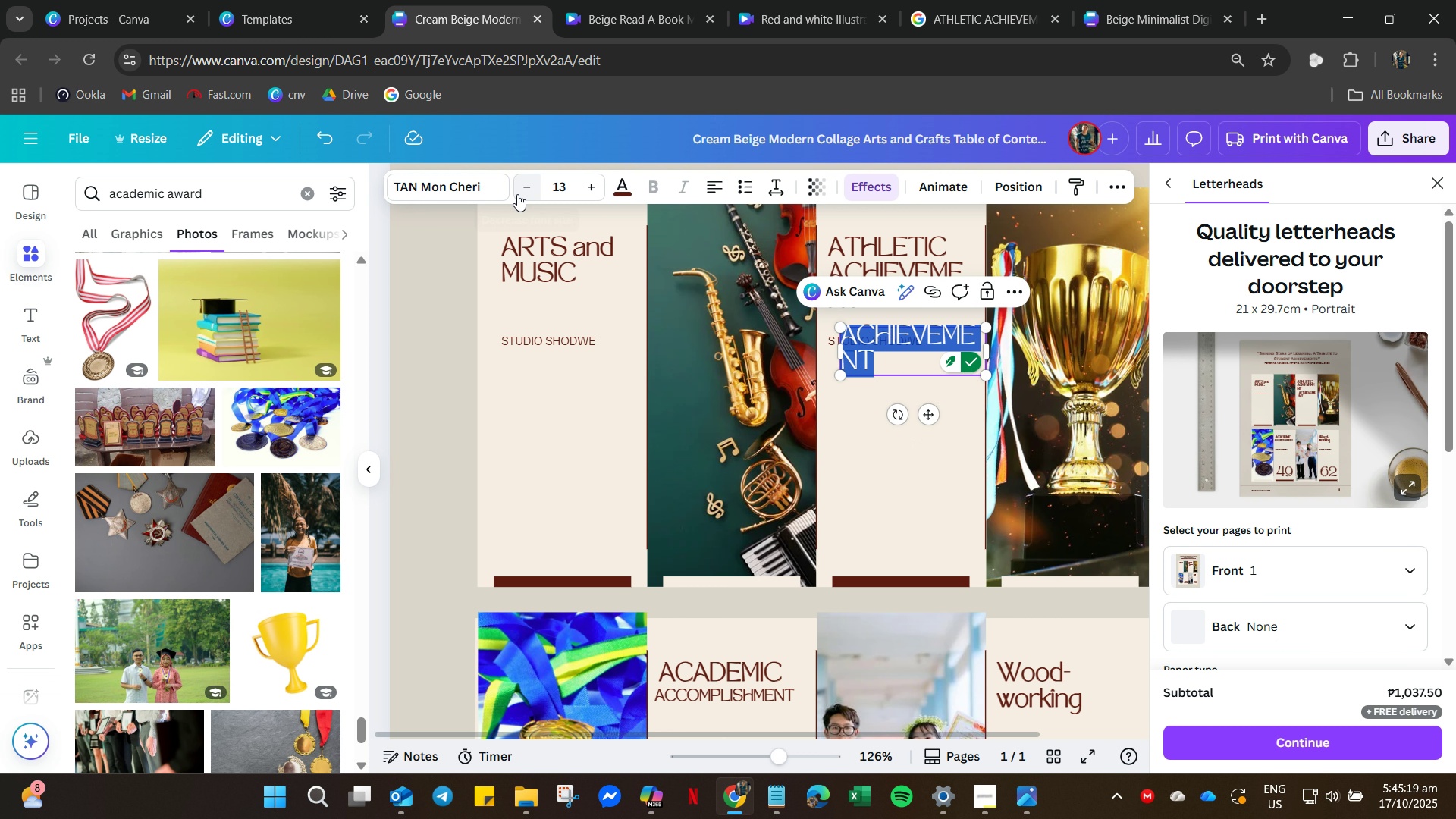 
left_click([523, 191])
 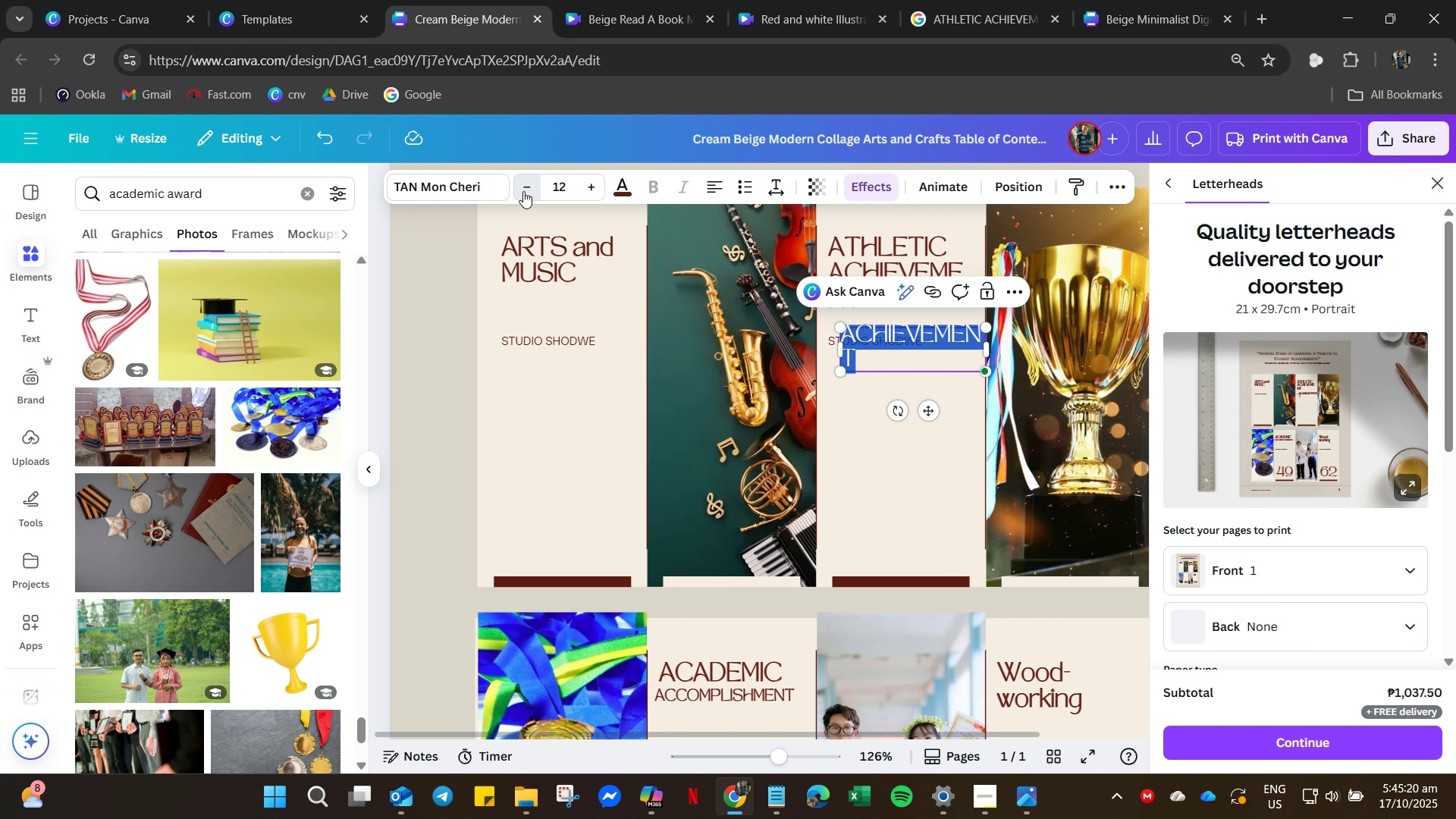 
left_click([523, 191])
 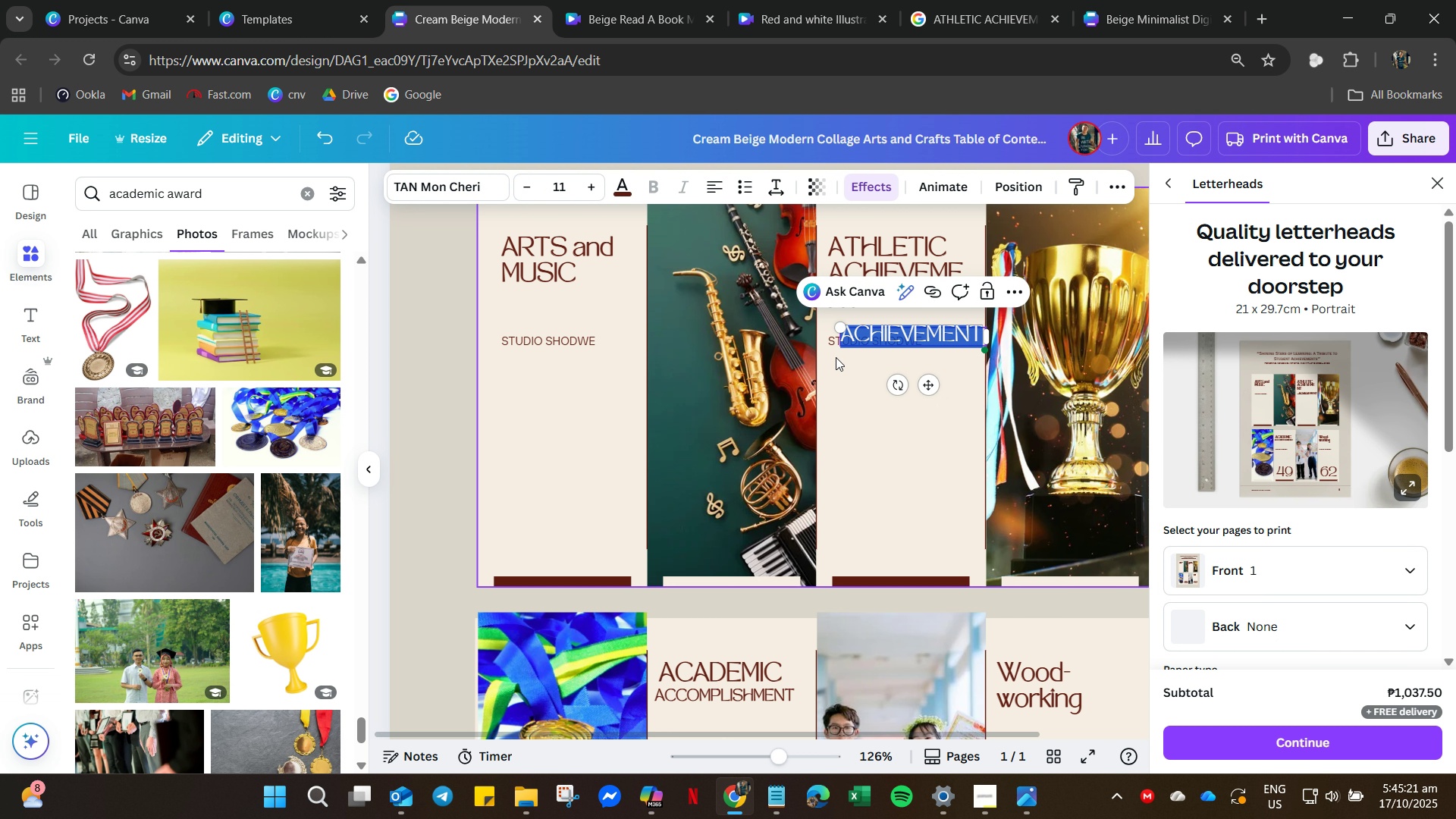 
left_click([838, 359])
 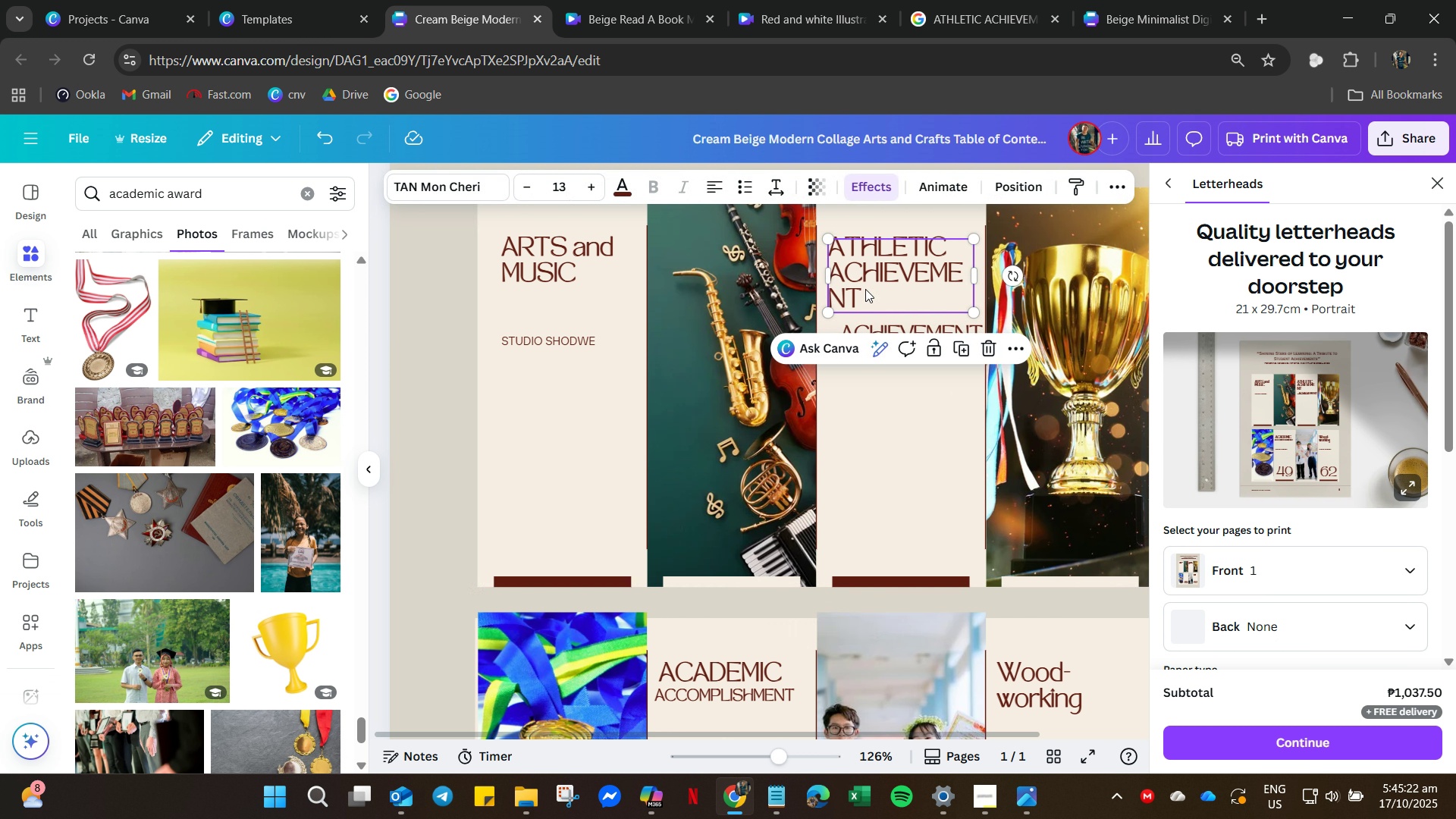 
double_click([865, 289])
 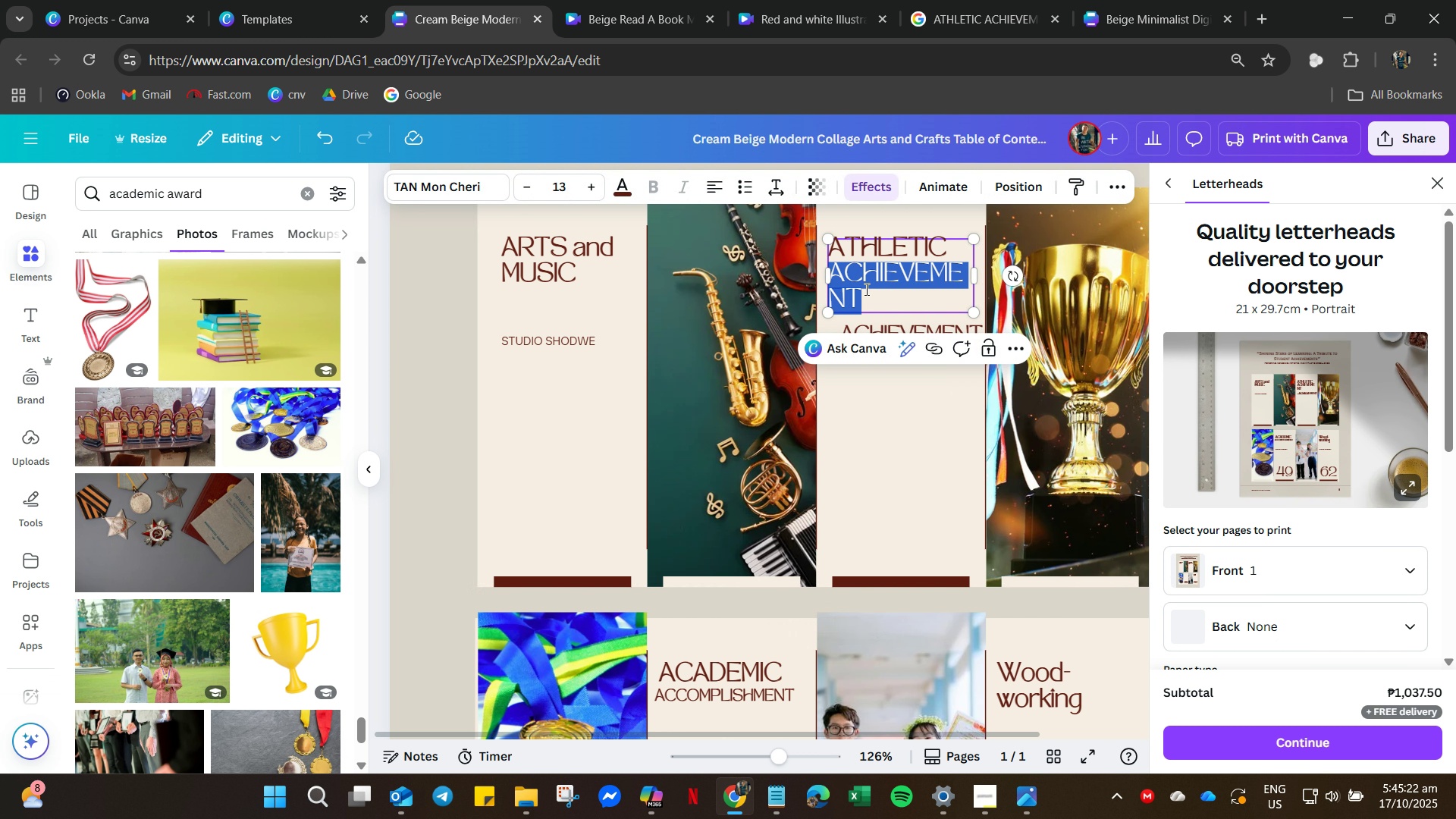 
triple_click([865, 289])
 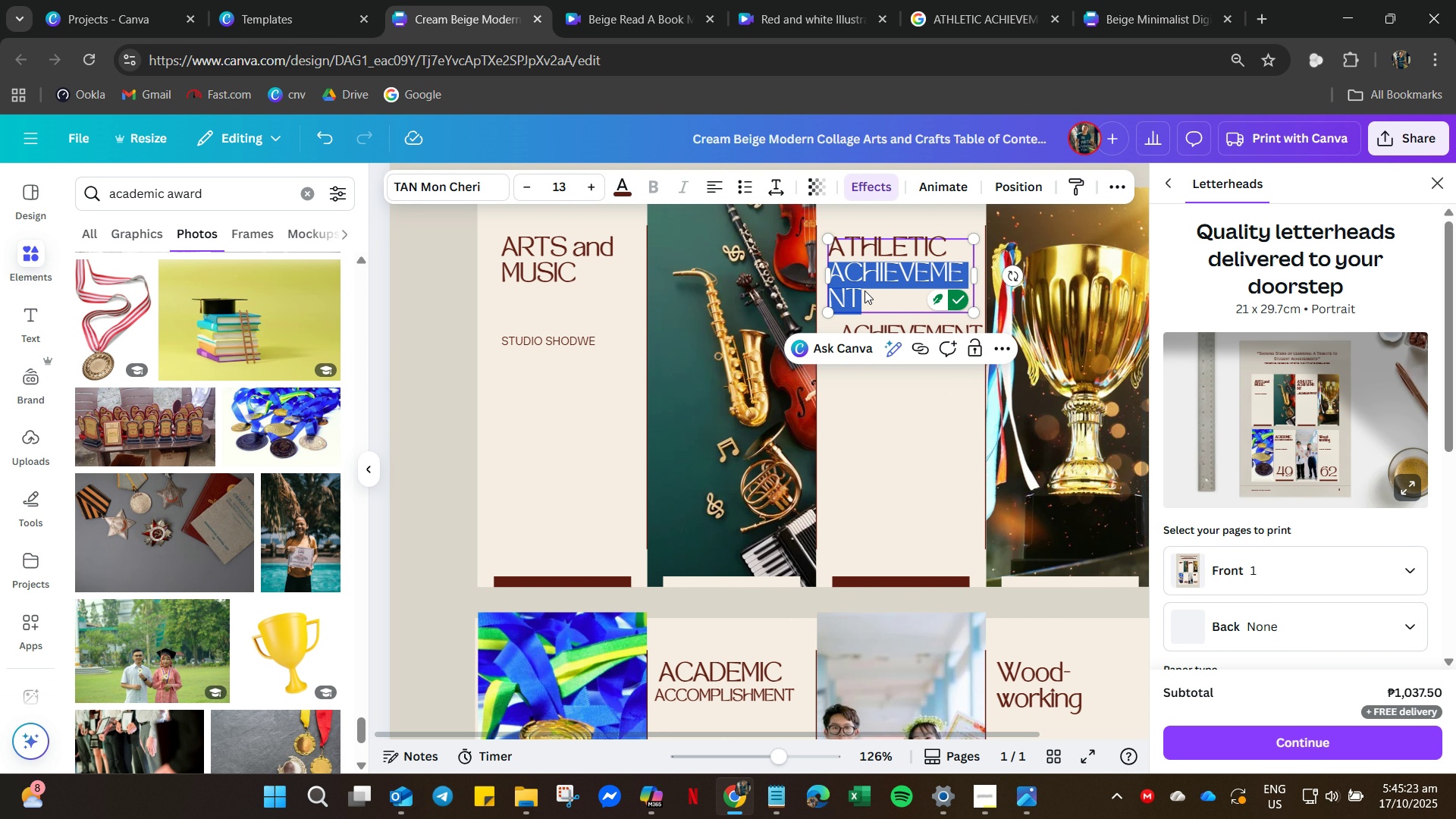 
key(Backspace)
 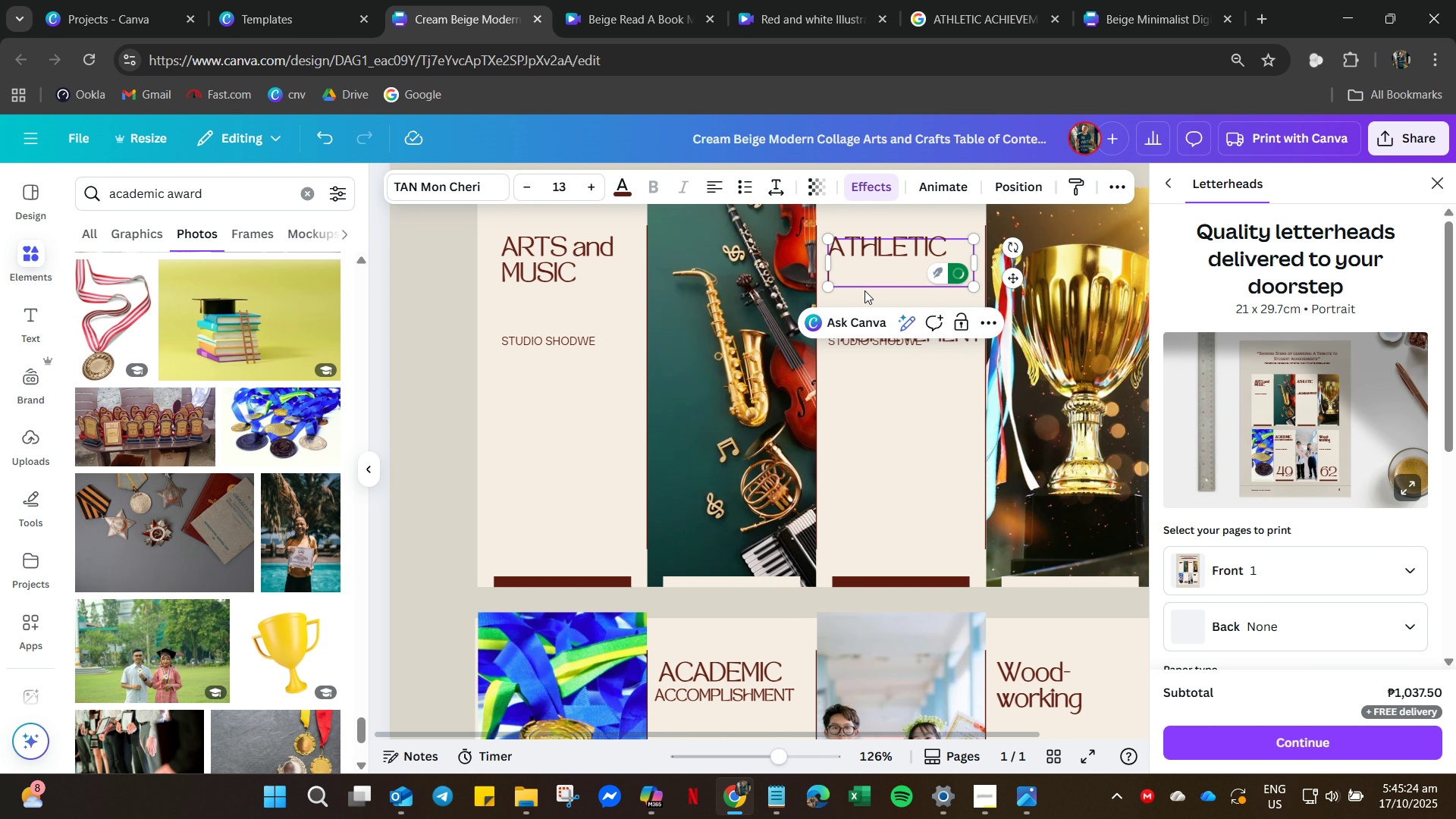 
key(Backspace)
 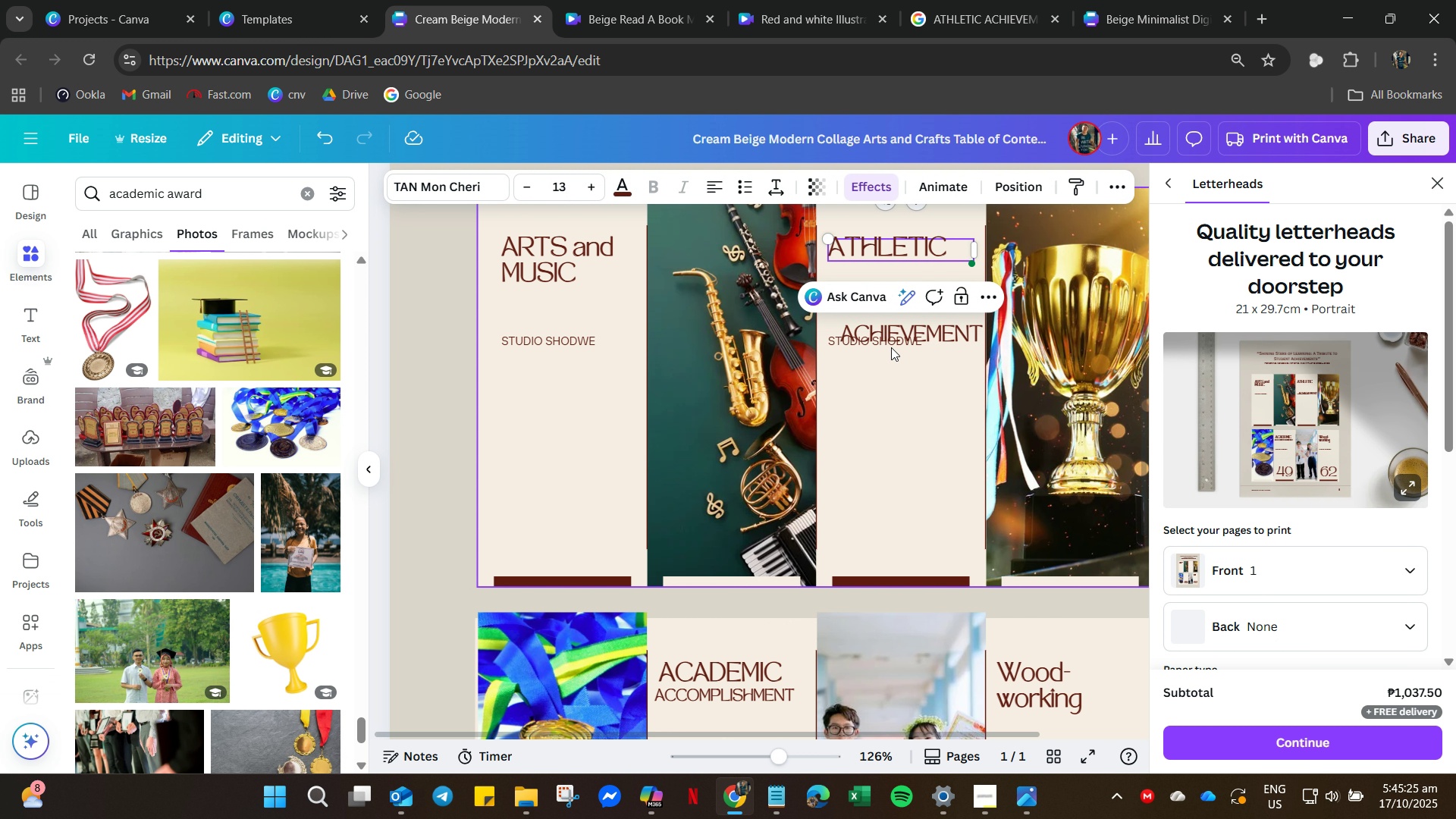 
left_click_drag(start_coordinate=[895, 337], to_coordinate=[879, 278])
 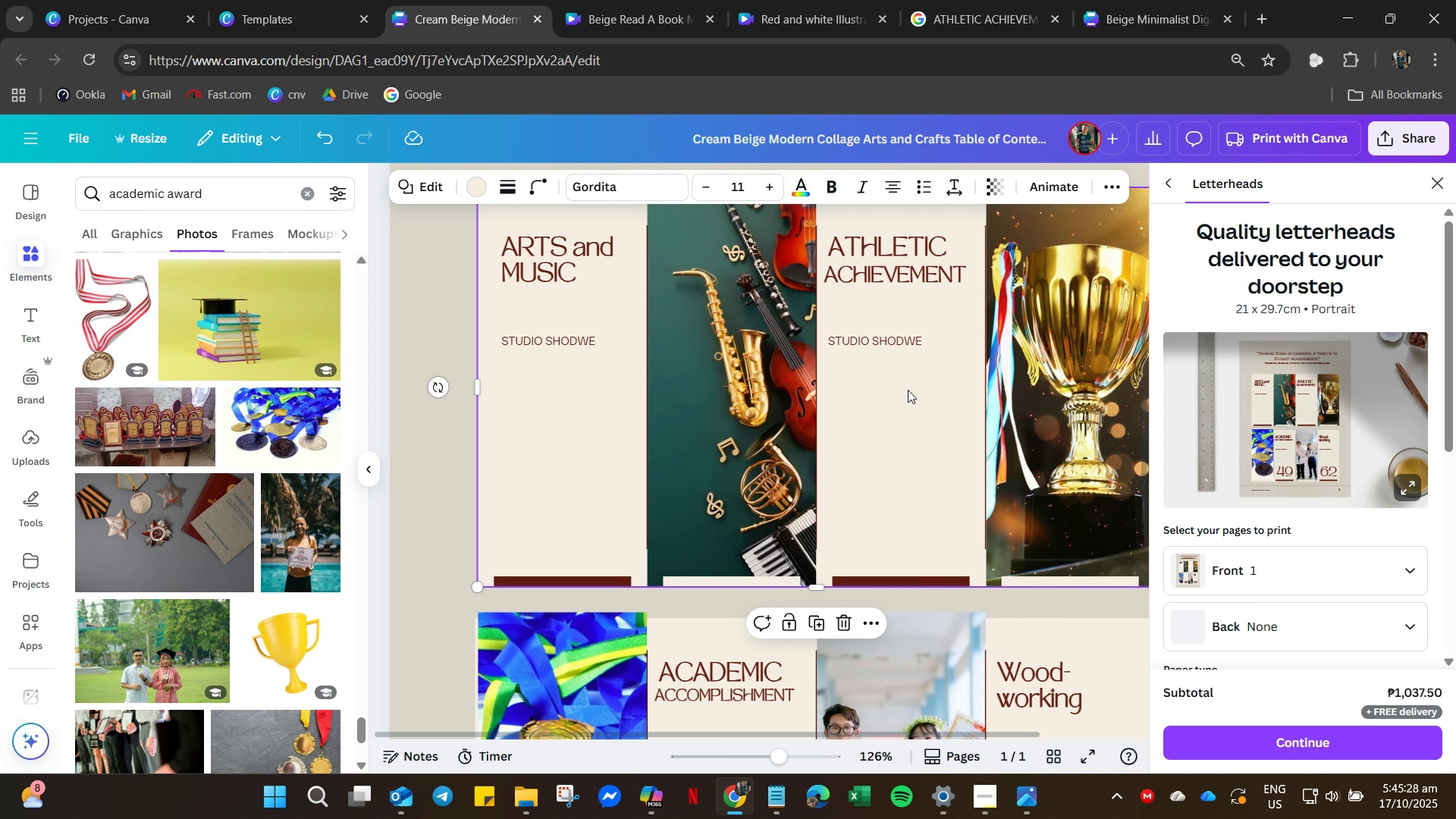 
left_click([908, 390])
 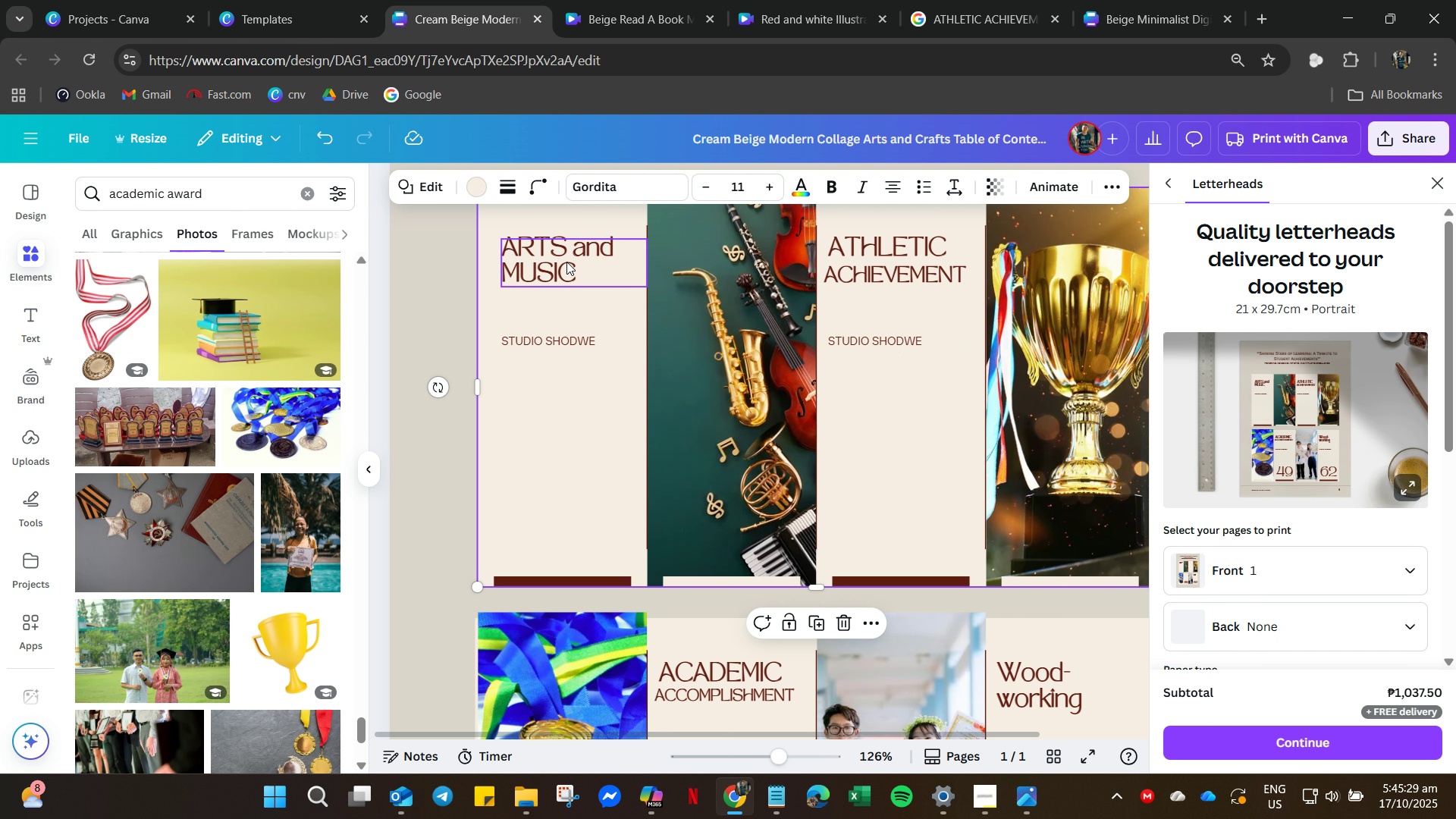 
left_click([566, 262])
 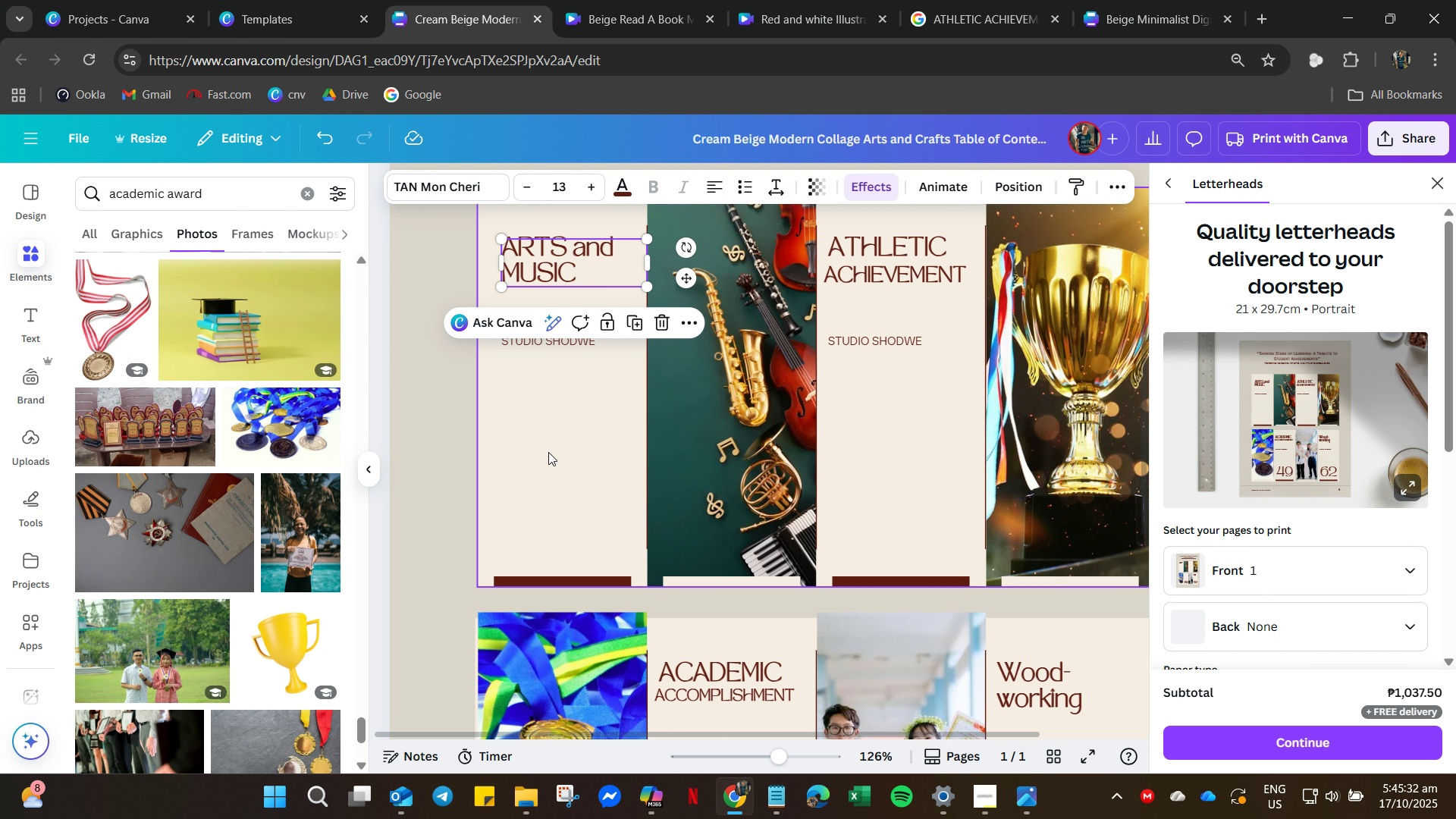 
left_click([551, 452])
 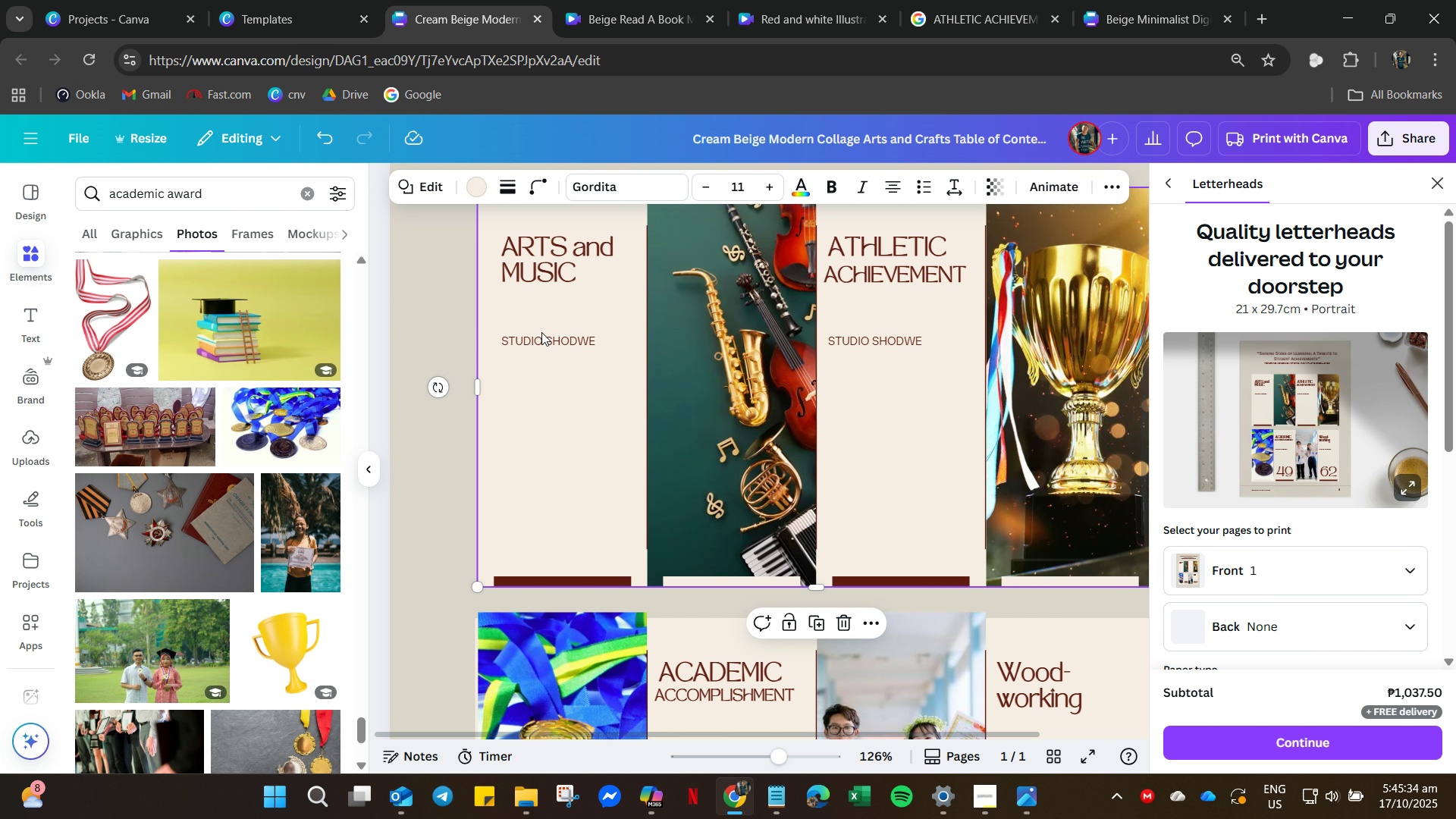 
scroll: coordinate [594, 494], scroll_direction: down, amount: 15.0
 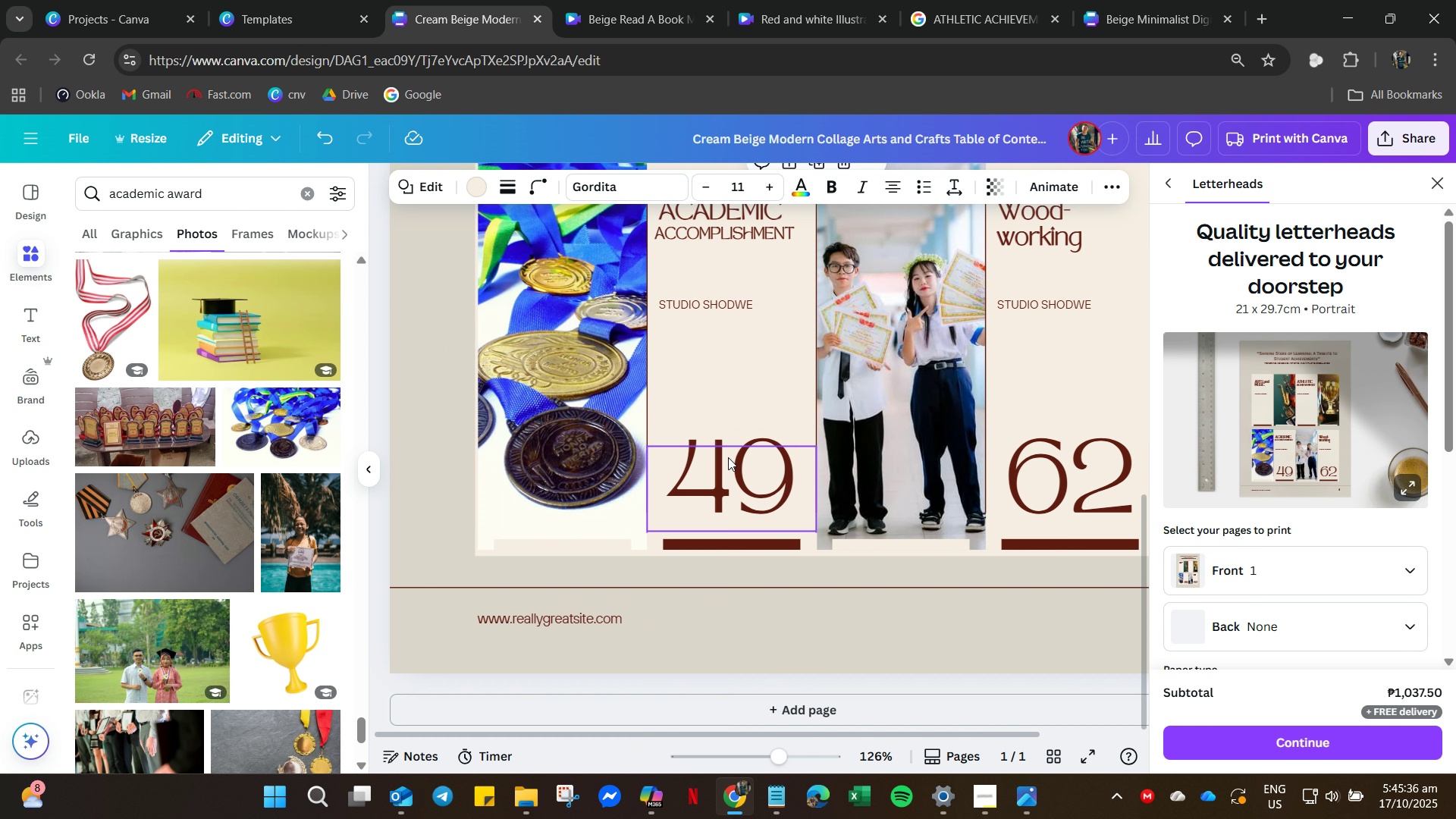 
left_click([728, 457])
 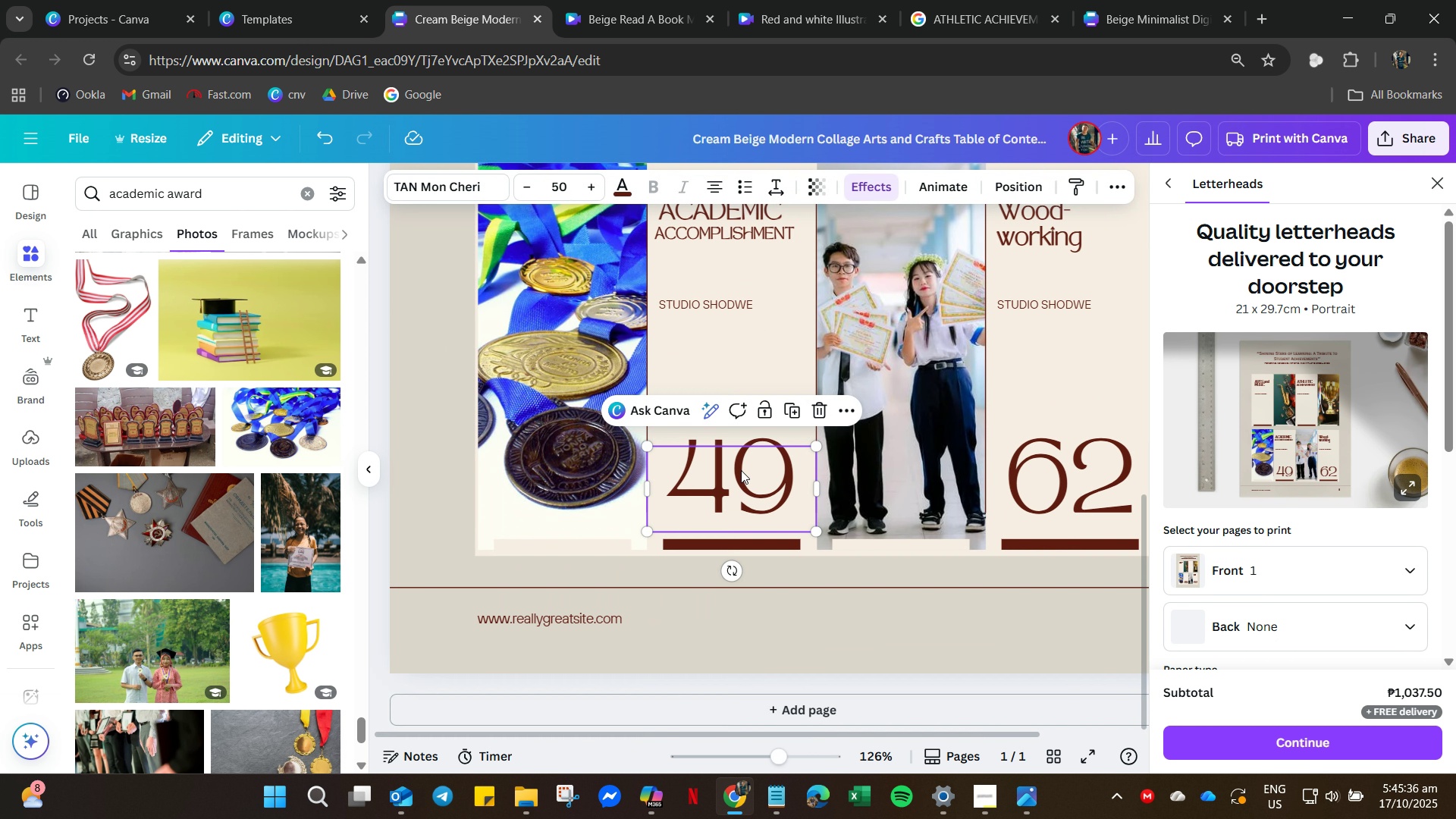 
key(Delete)
 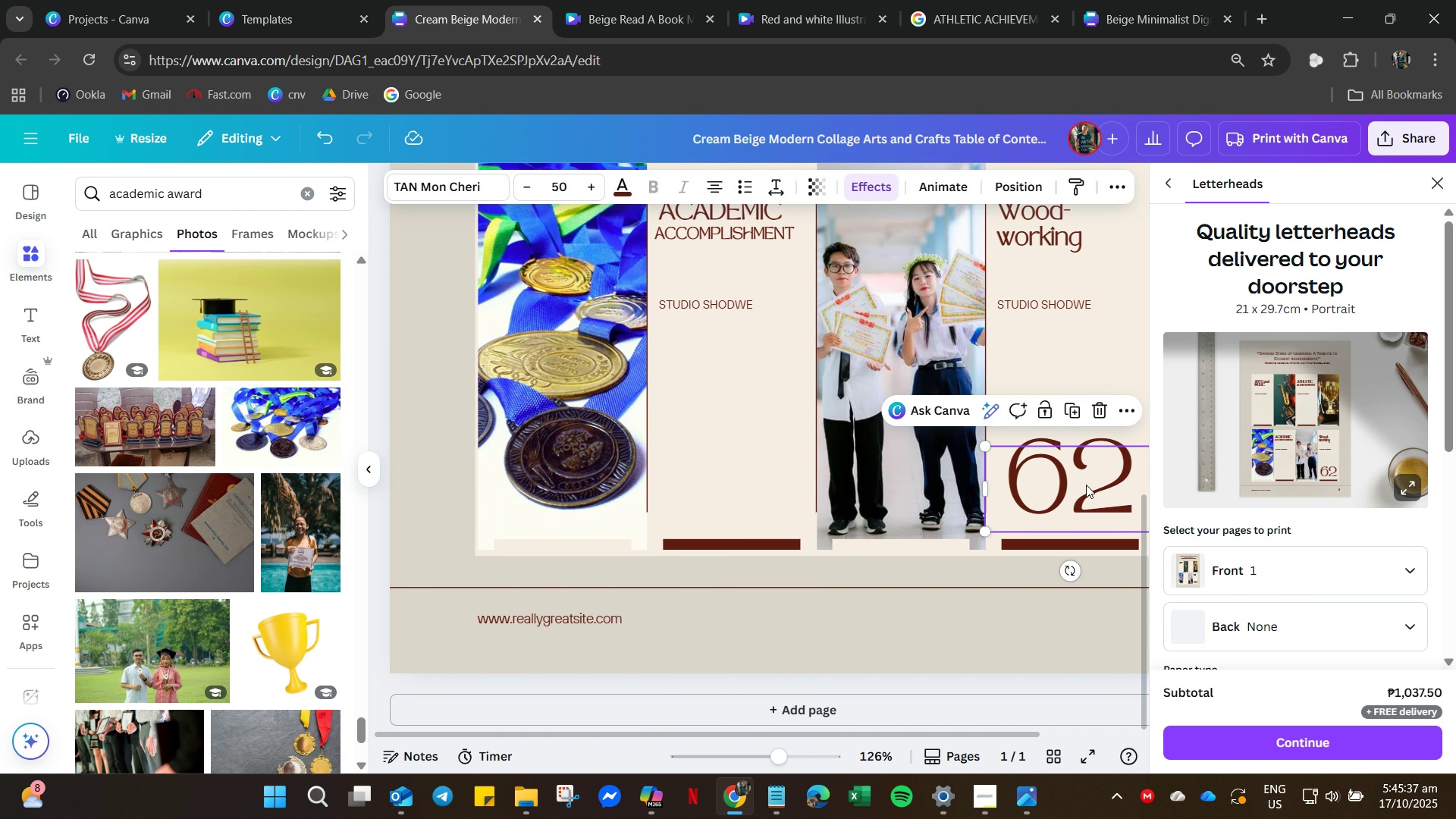 
key(Delete)
 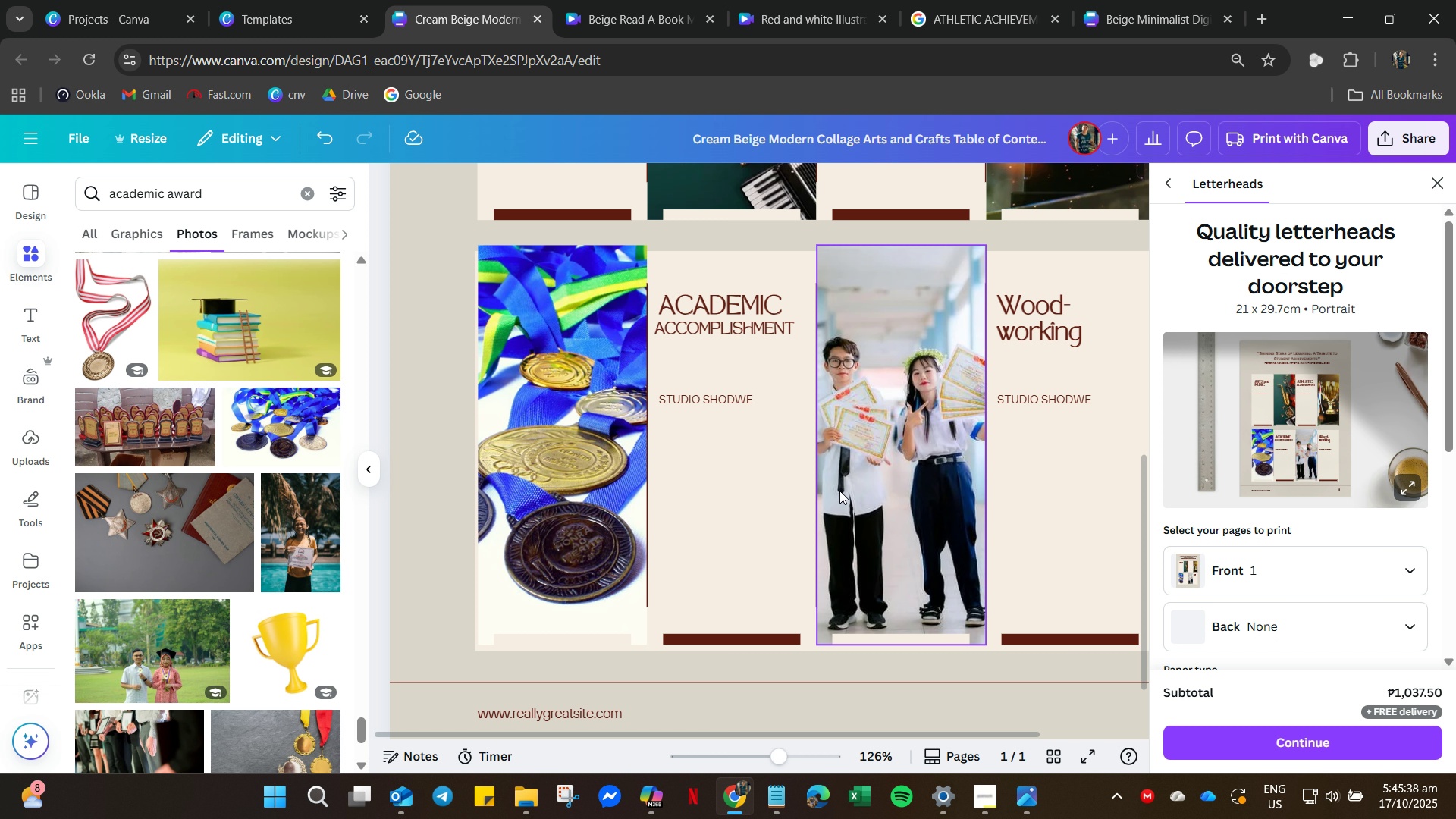 
scroll: coordinate [847, 485], scroll_direction: up, amount: 8.0
 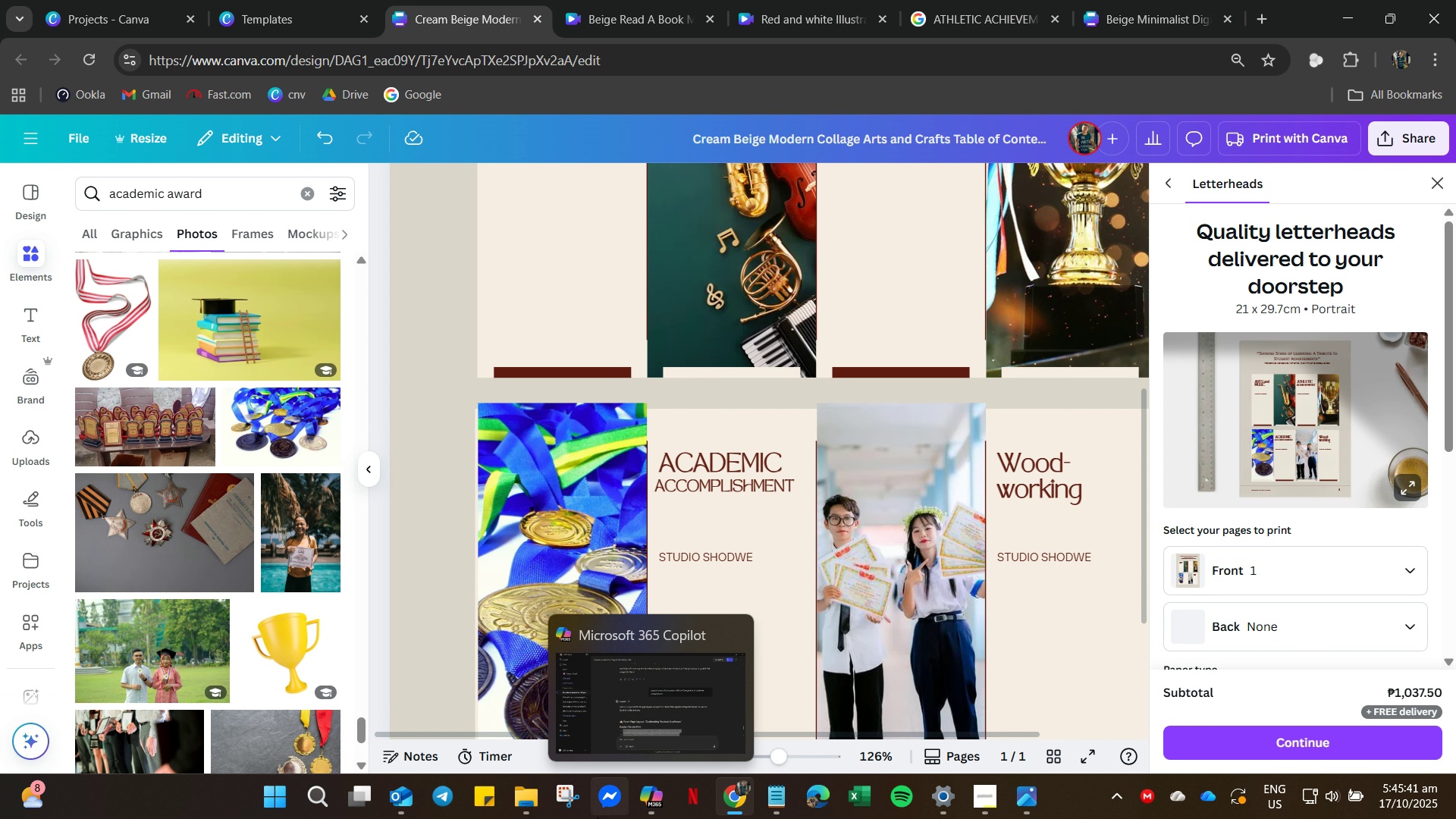 
left_click([538, 793])
 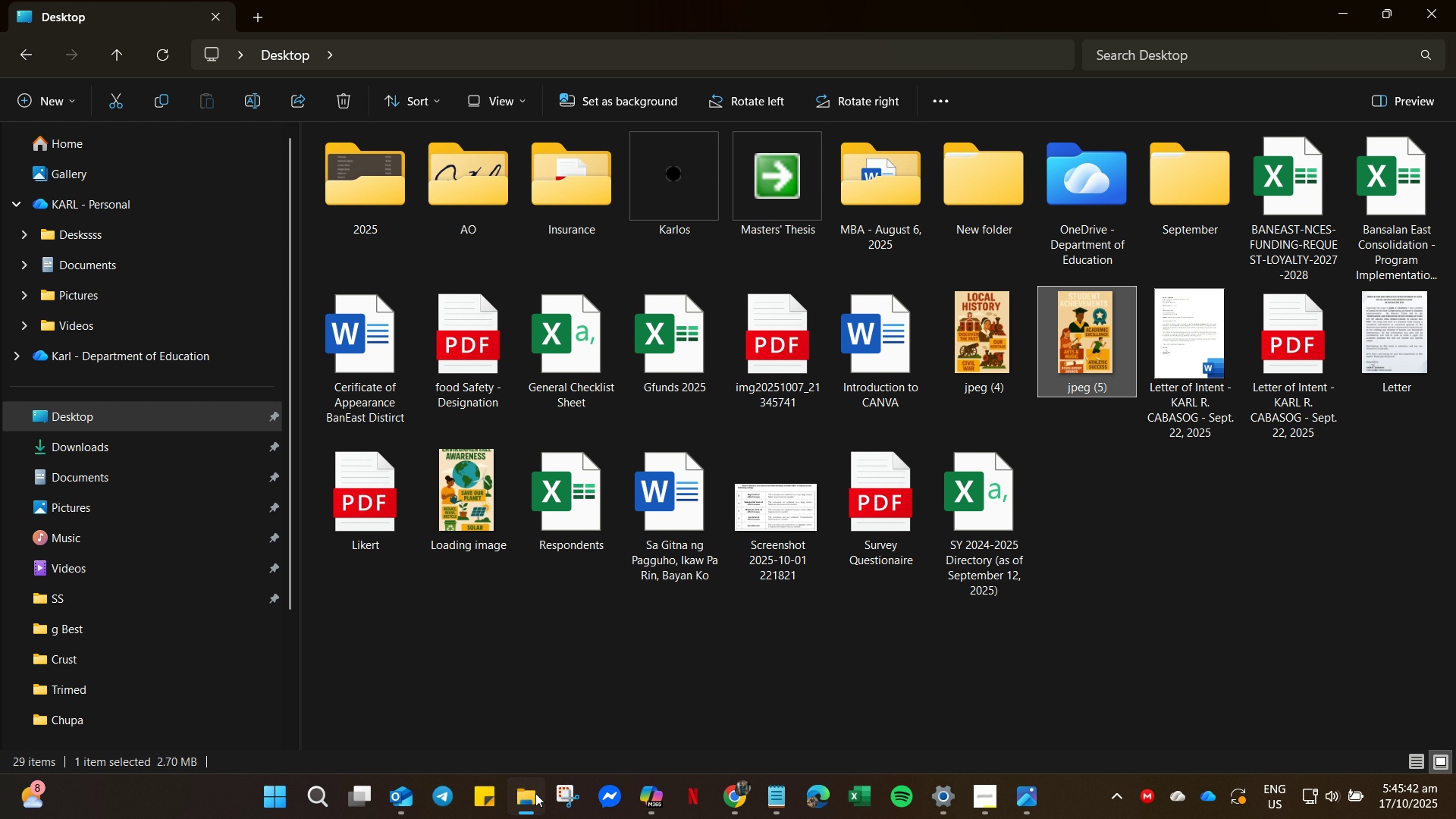 
left_click([535, 793])
 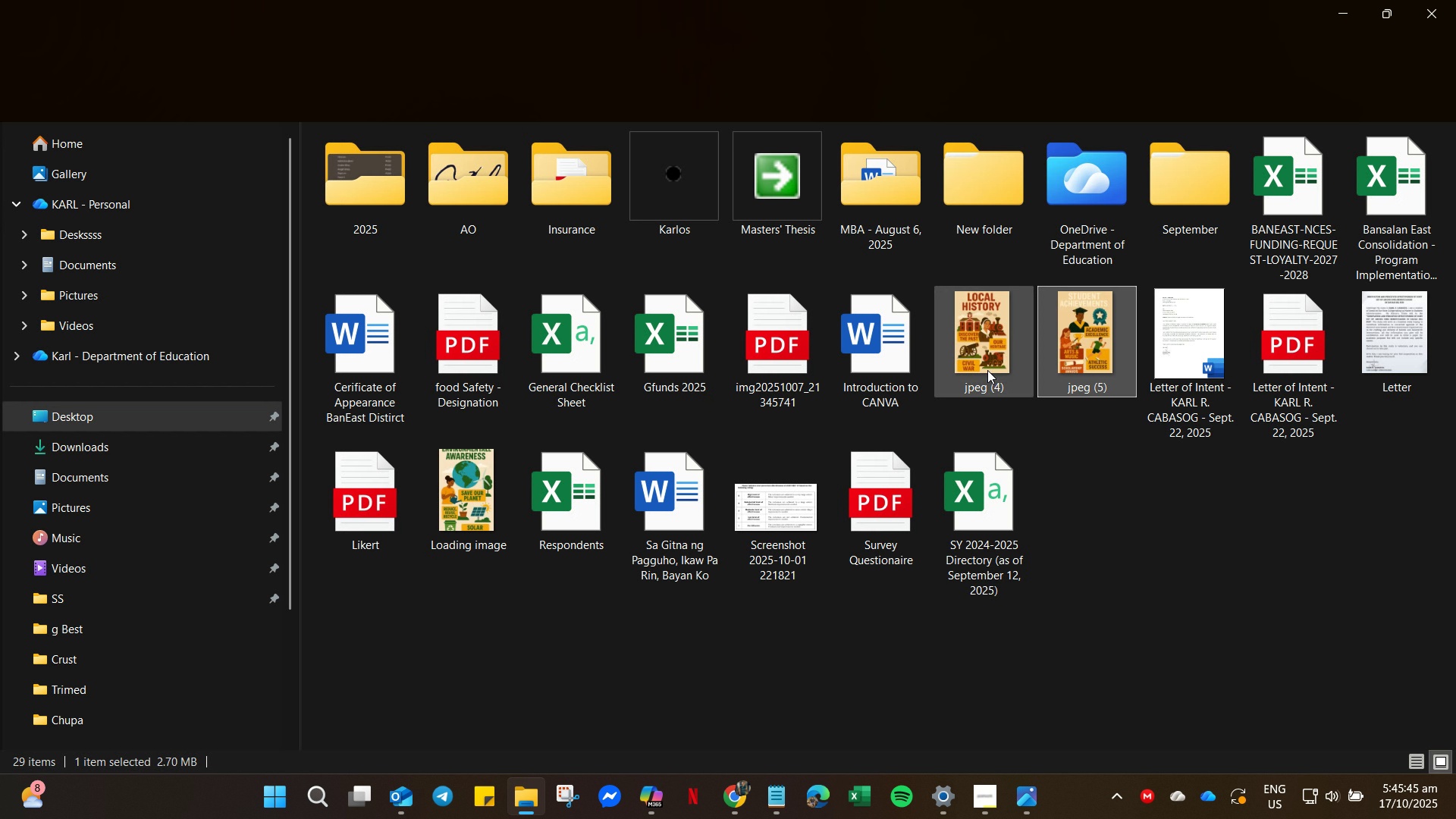 
double_click([983, 333])
 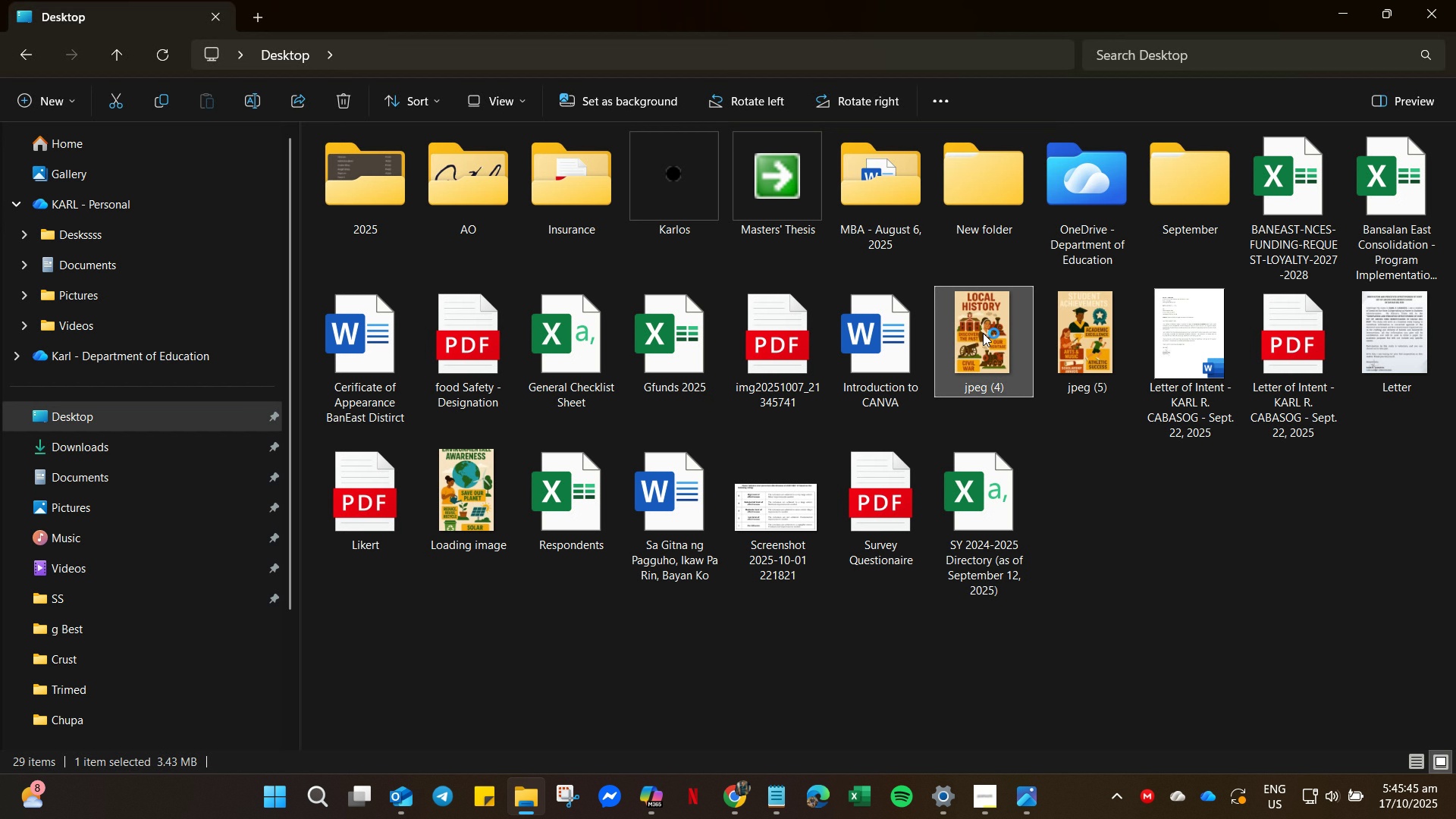 
triple_click([983, 333])
 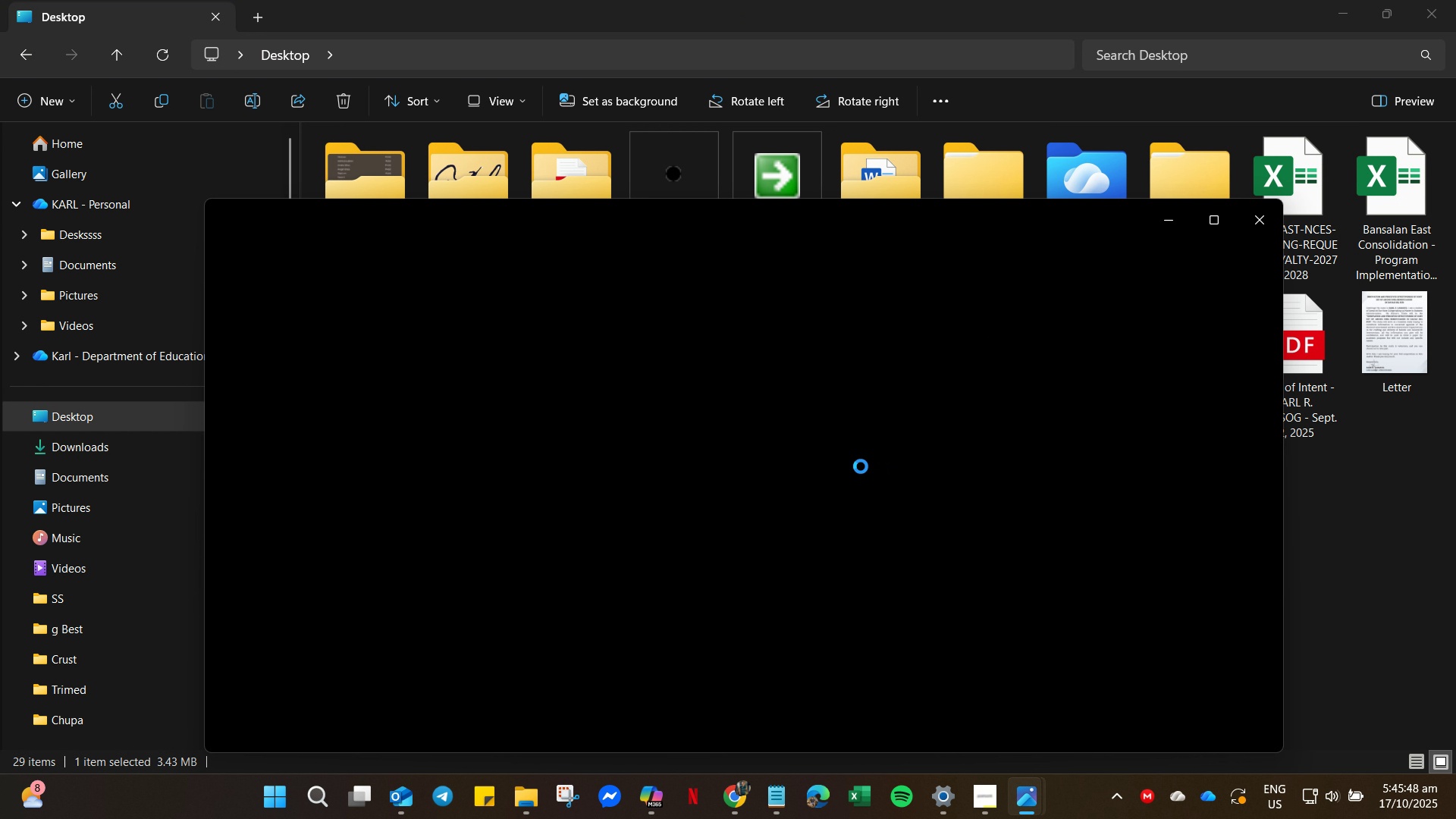 
left_click([1365, 574])
 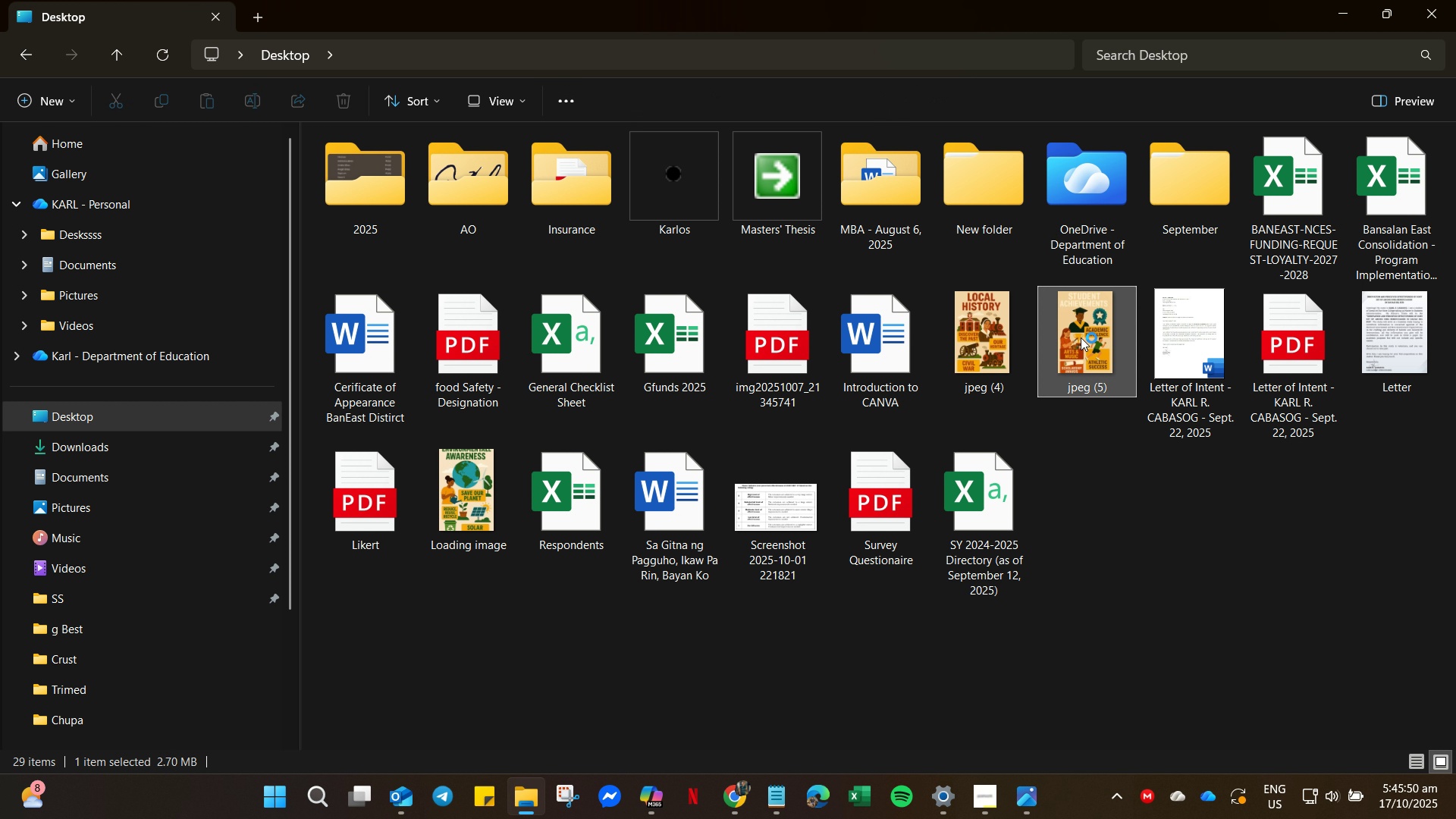 
double_click([1081, 337])
 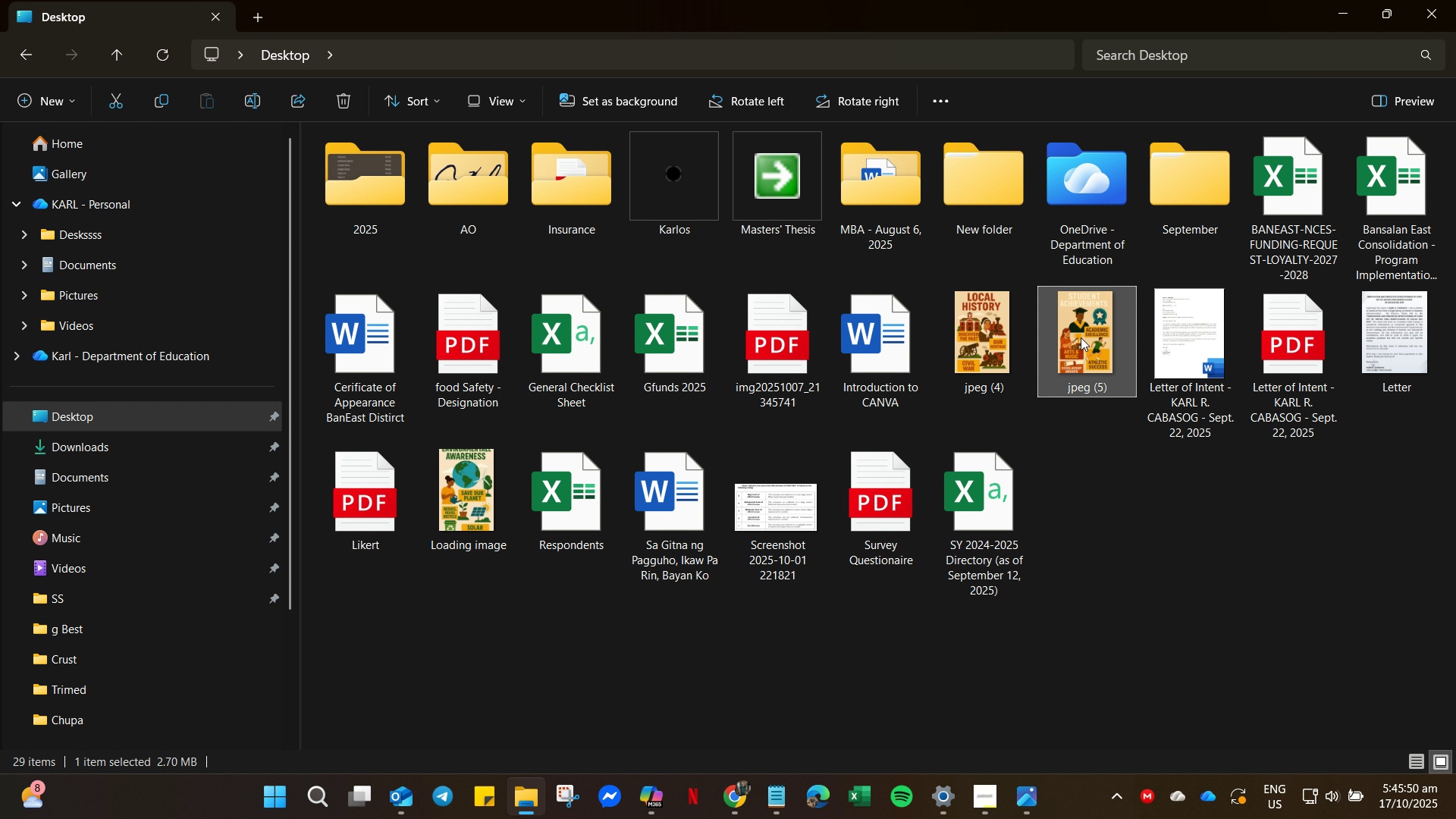 
triple_click([1081, 337])
 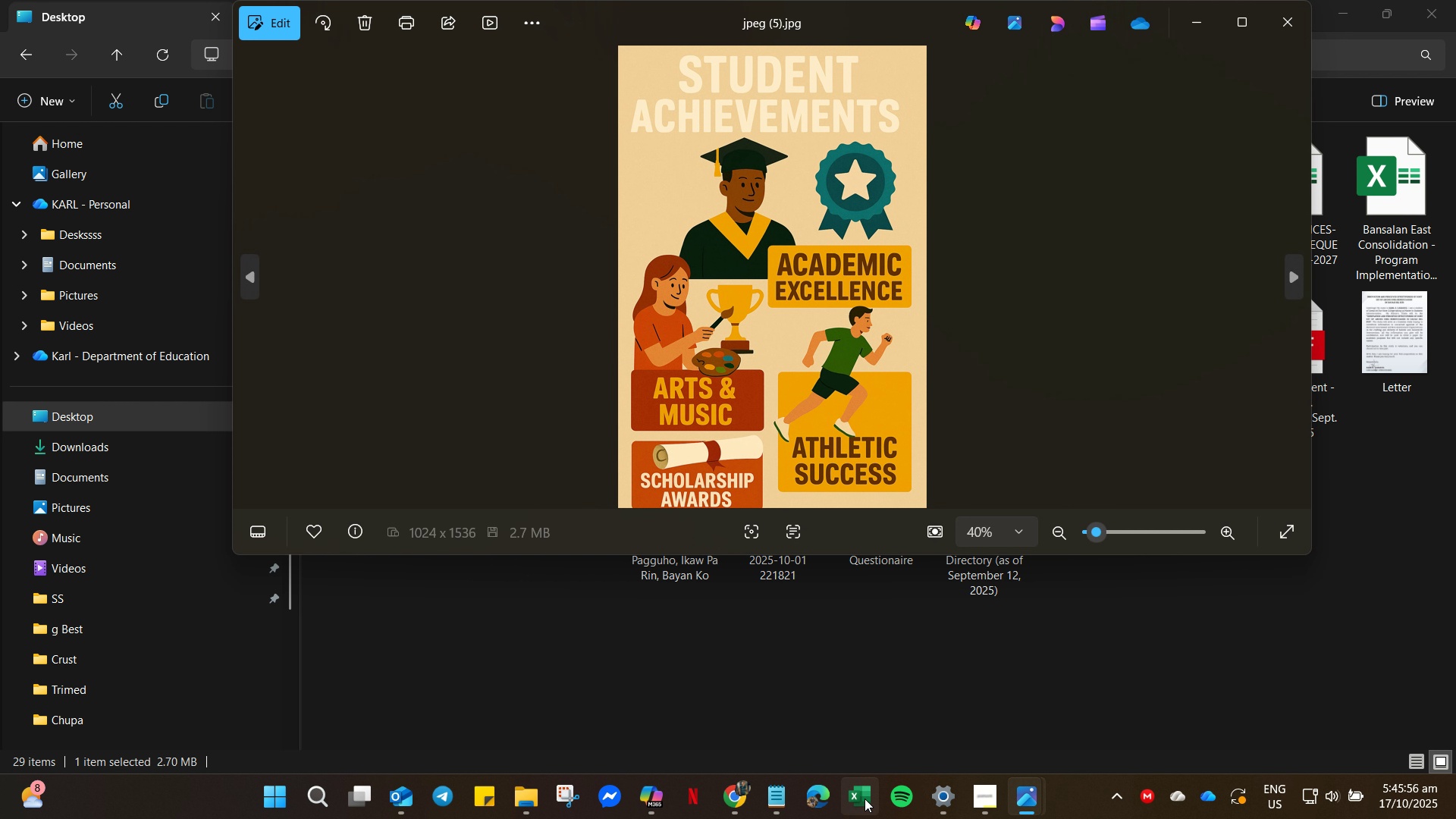 
wait(7.02)
 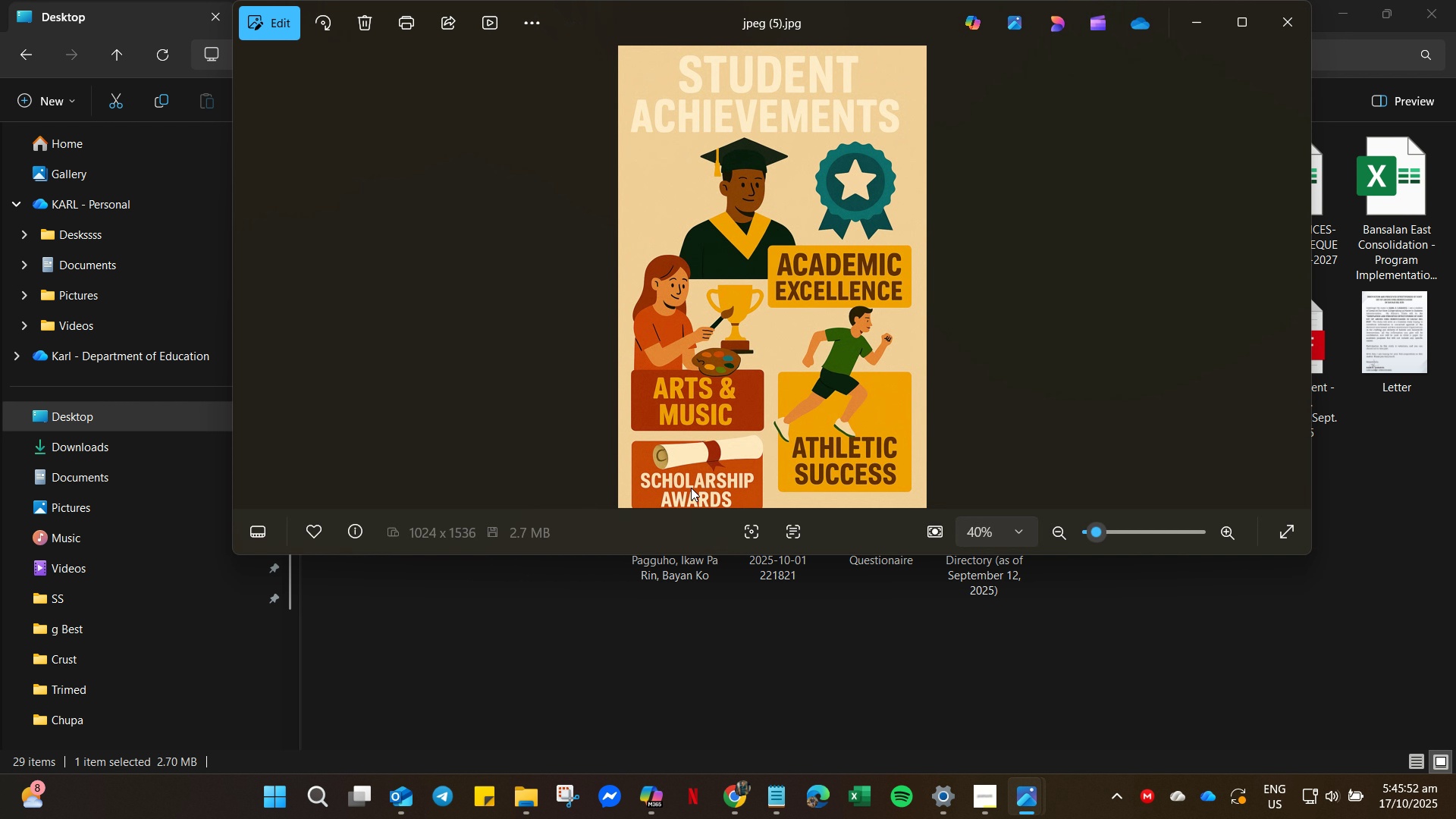 
left_click([767, 805])
 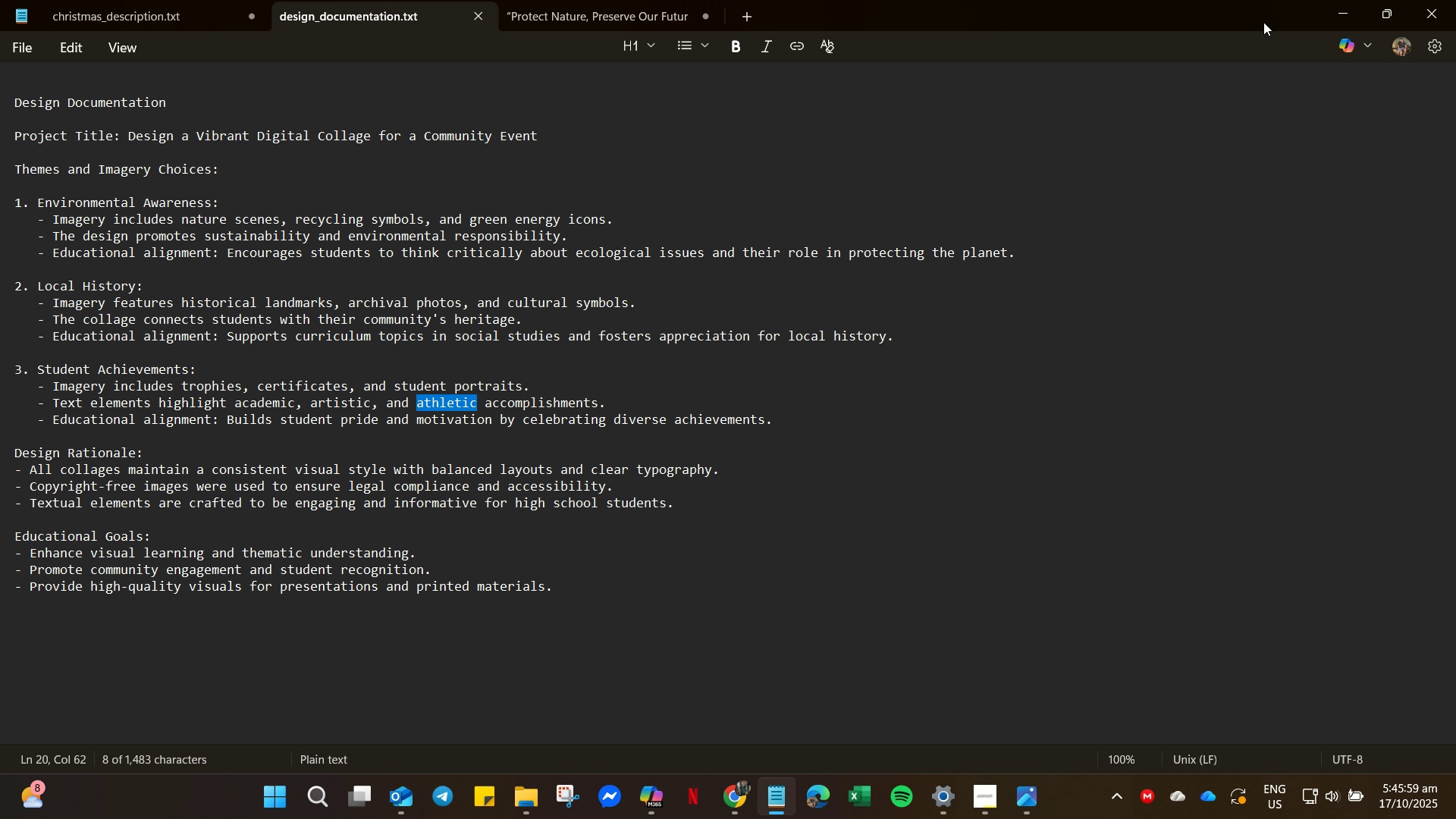 
left_click([1340, 14])
 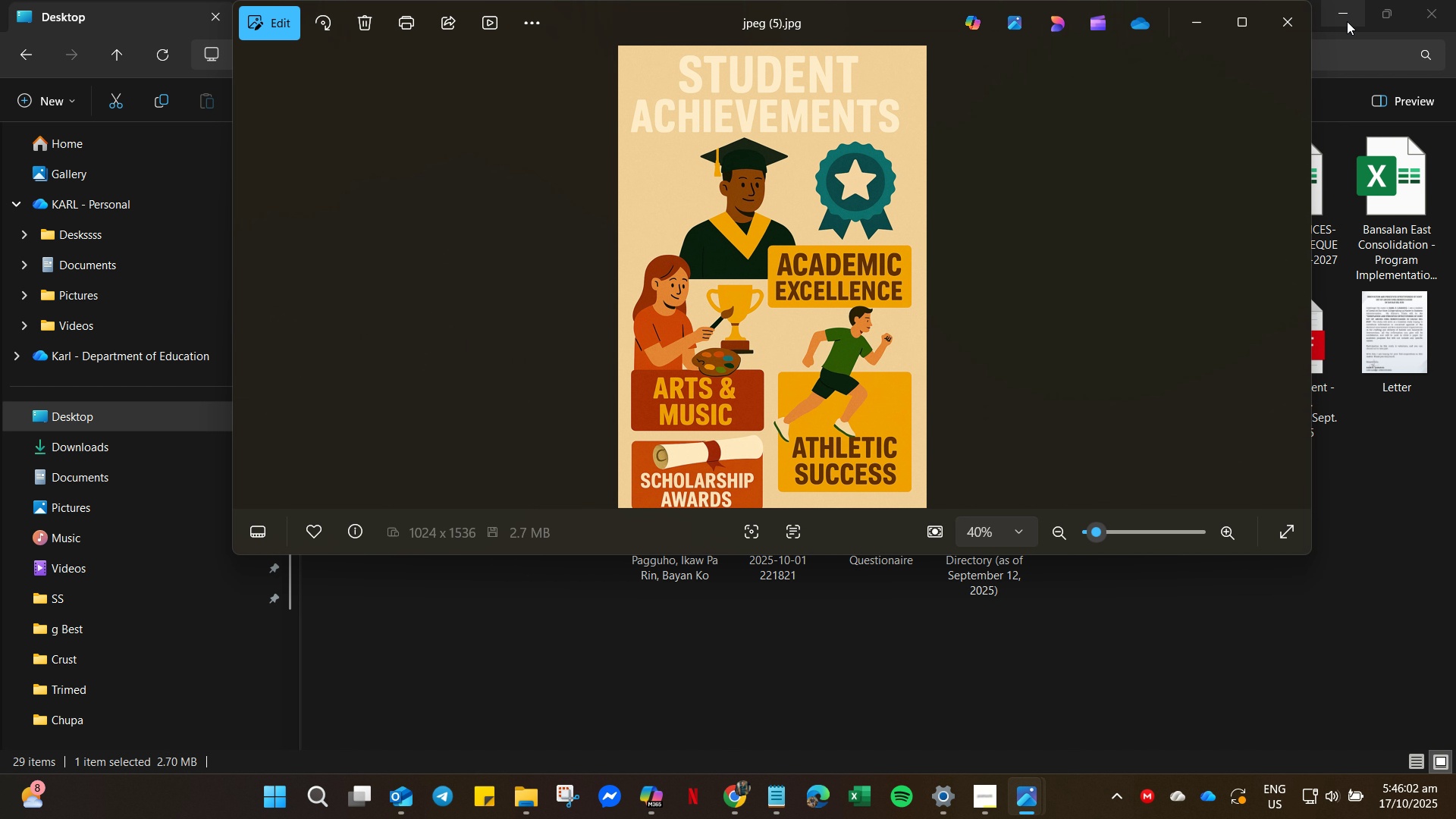 
left_click([1345, 10])
 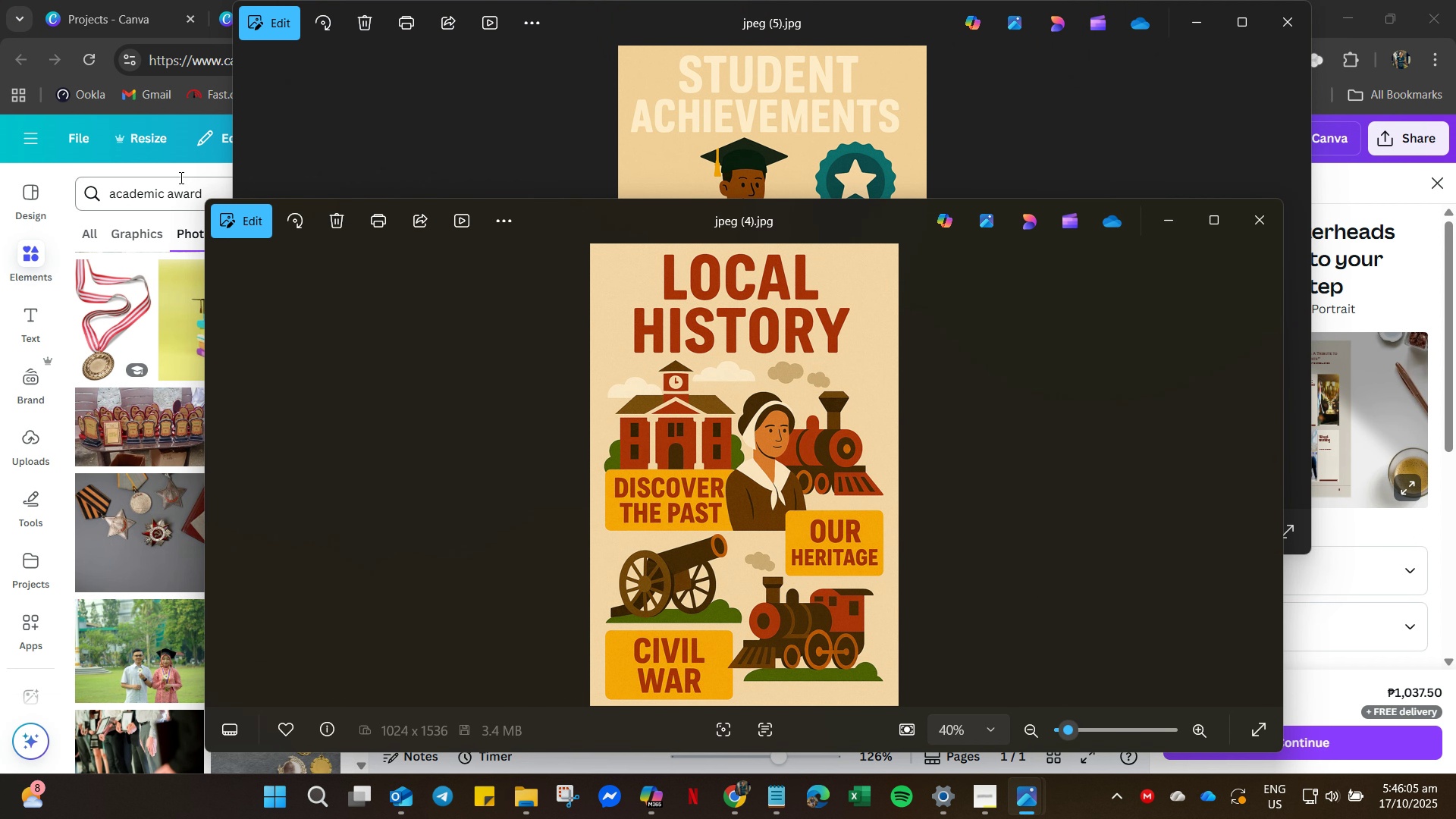 
left_click([184, 117])
 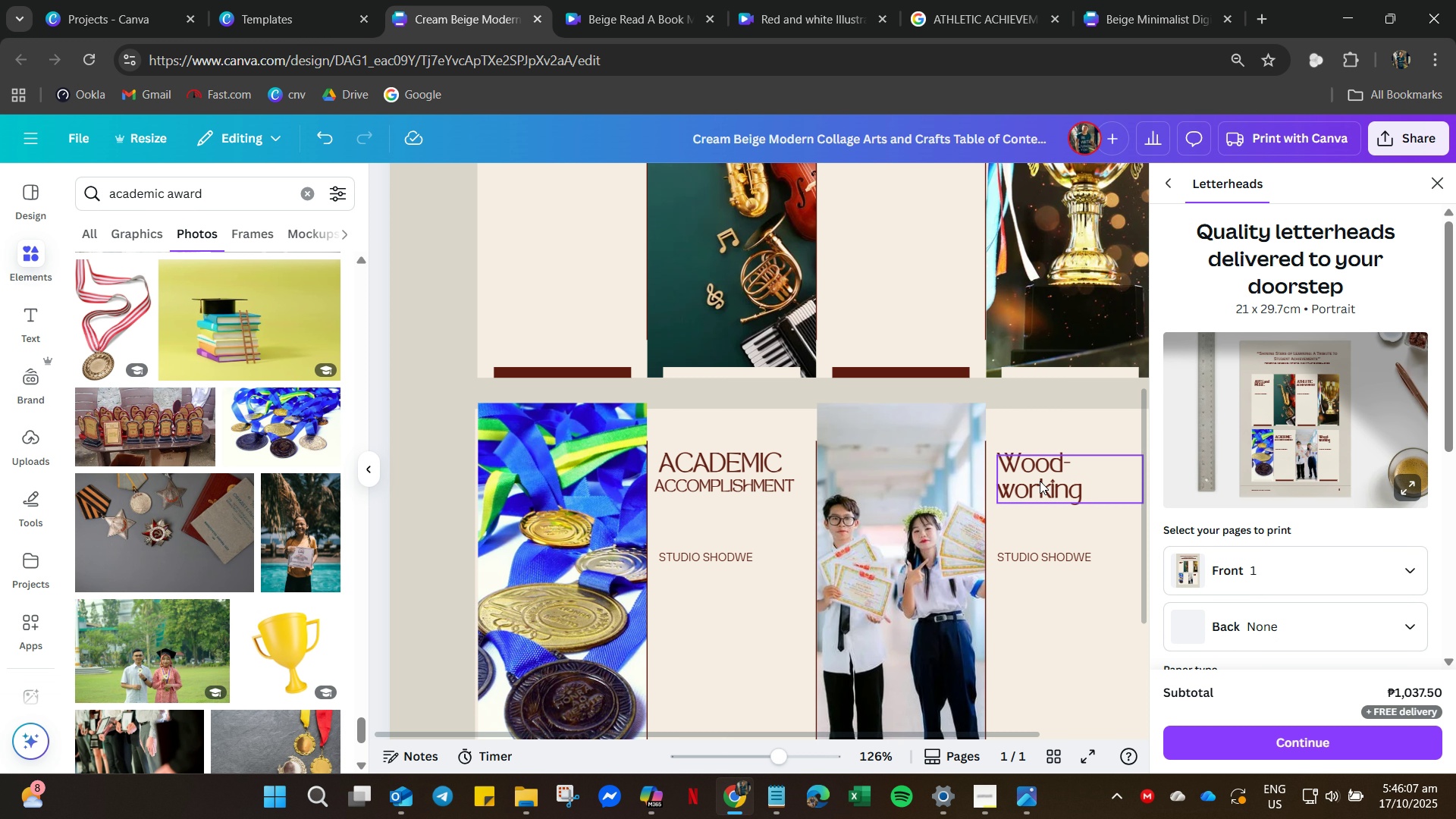 
double_click([1040, 481])
 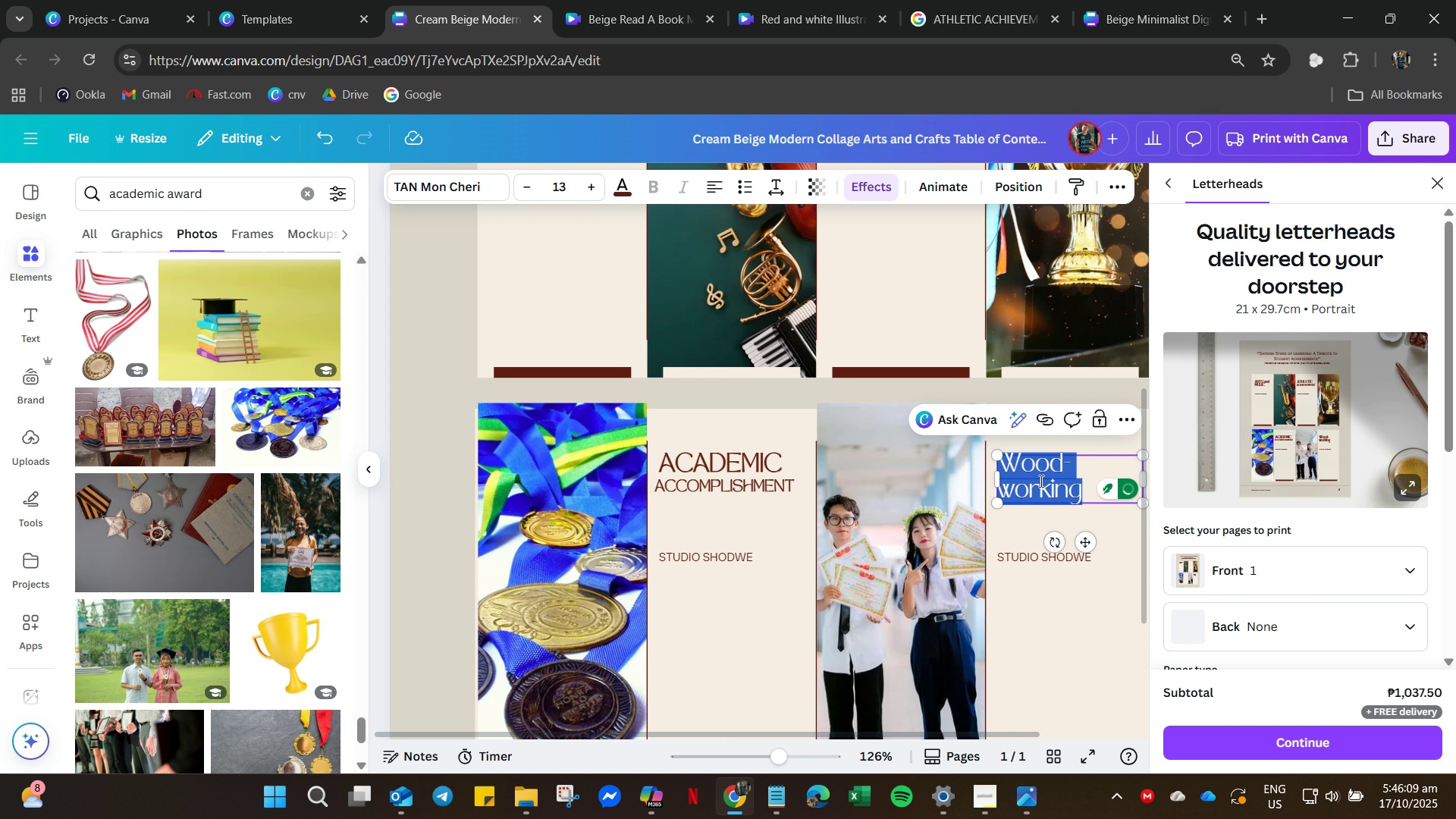 
type(STUDENT)
 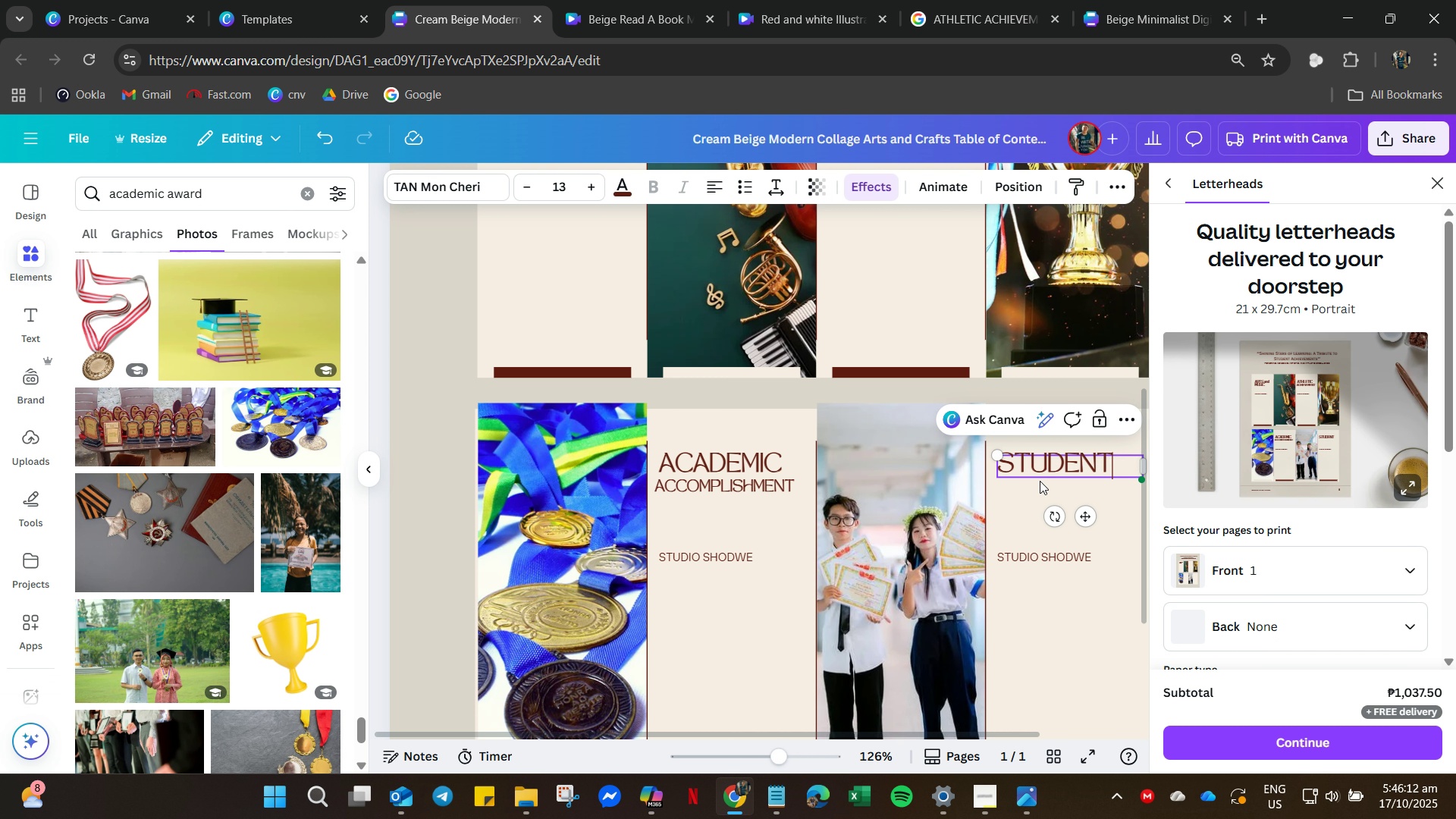 
key(Enter)
 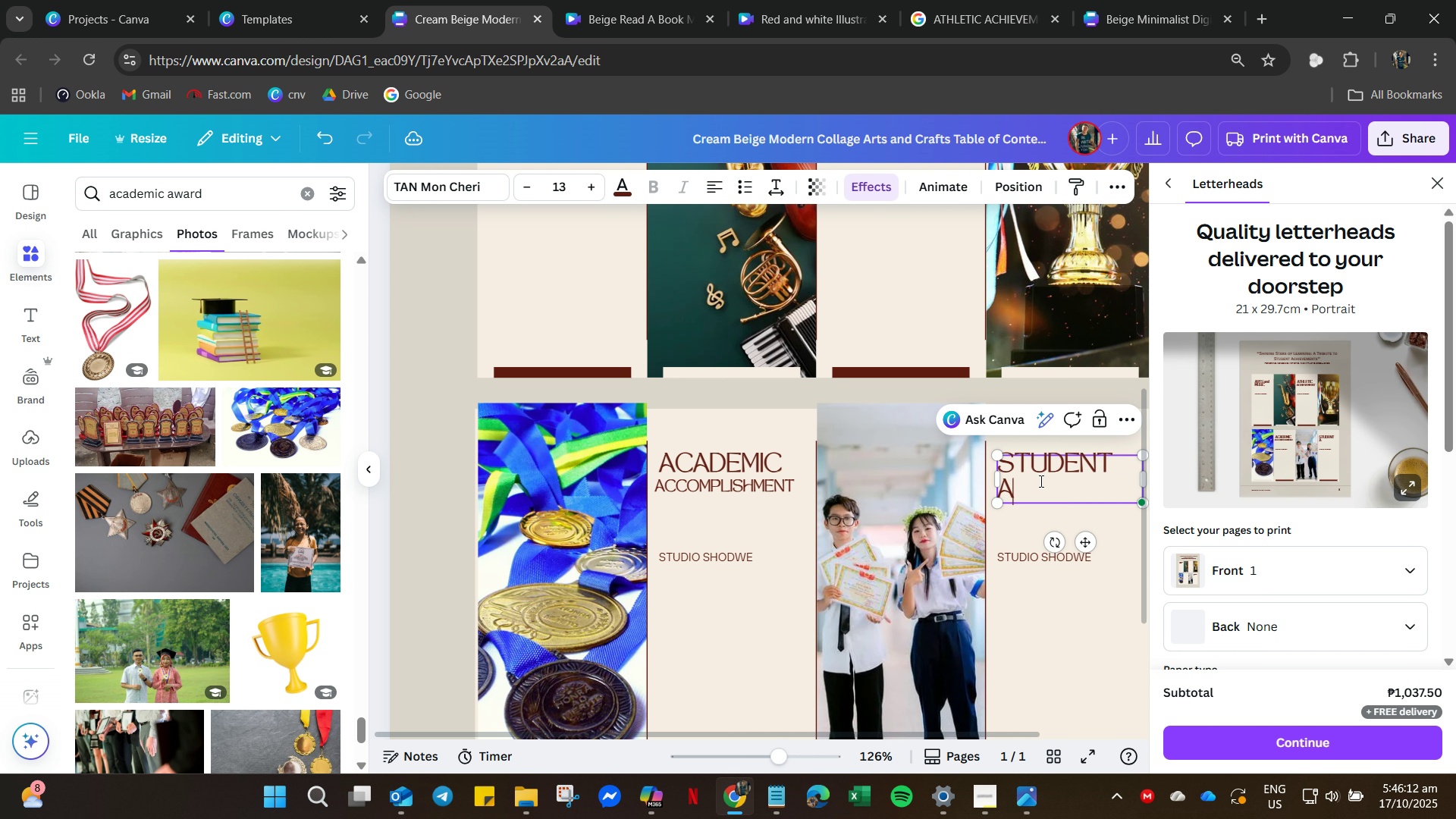 
type(ACHIEVEMENT)
 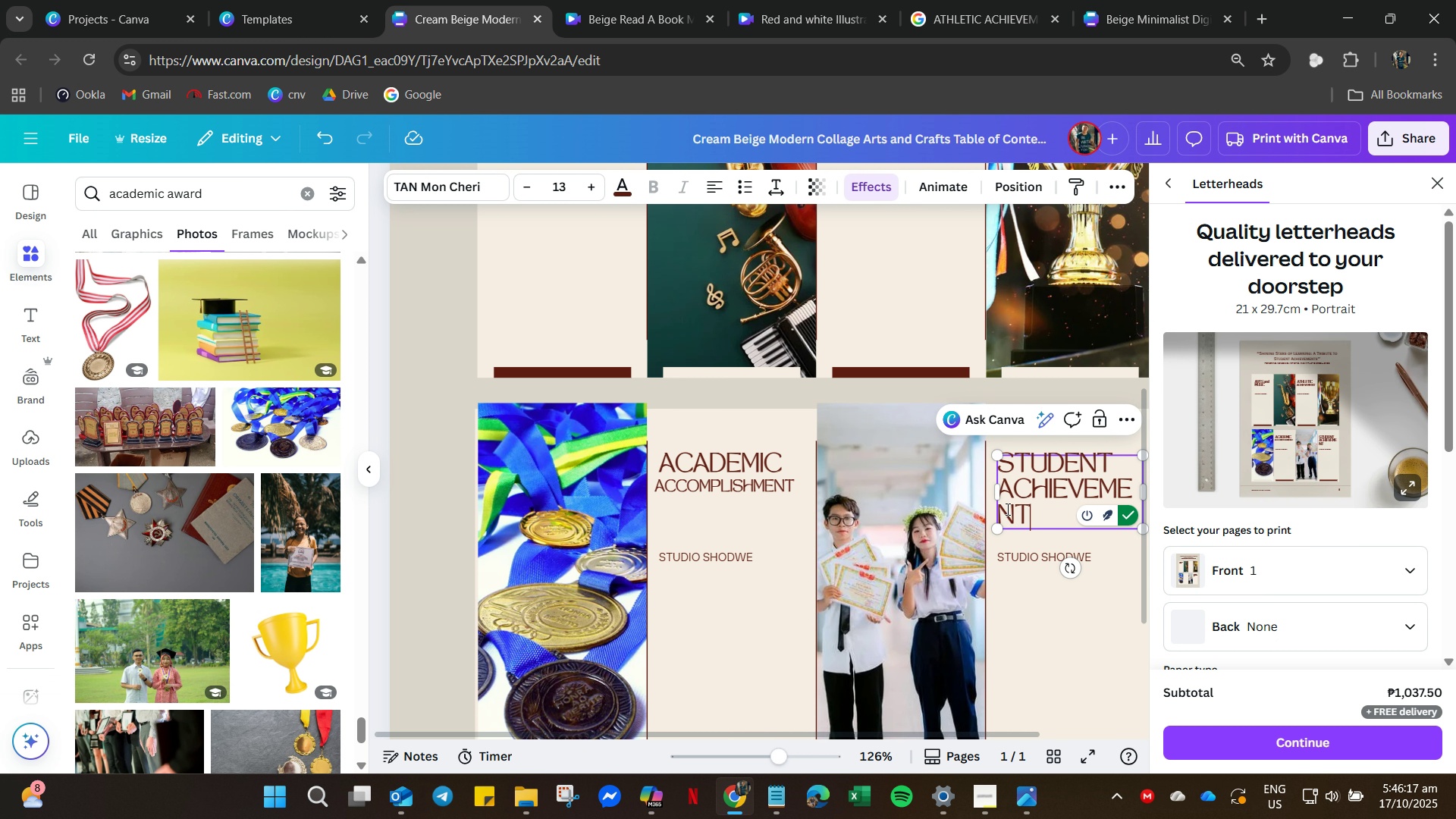 
double_click([723, 484])
 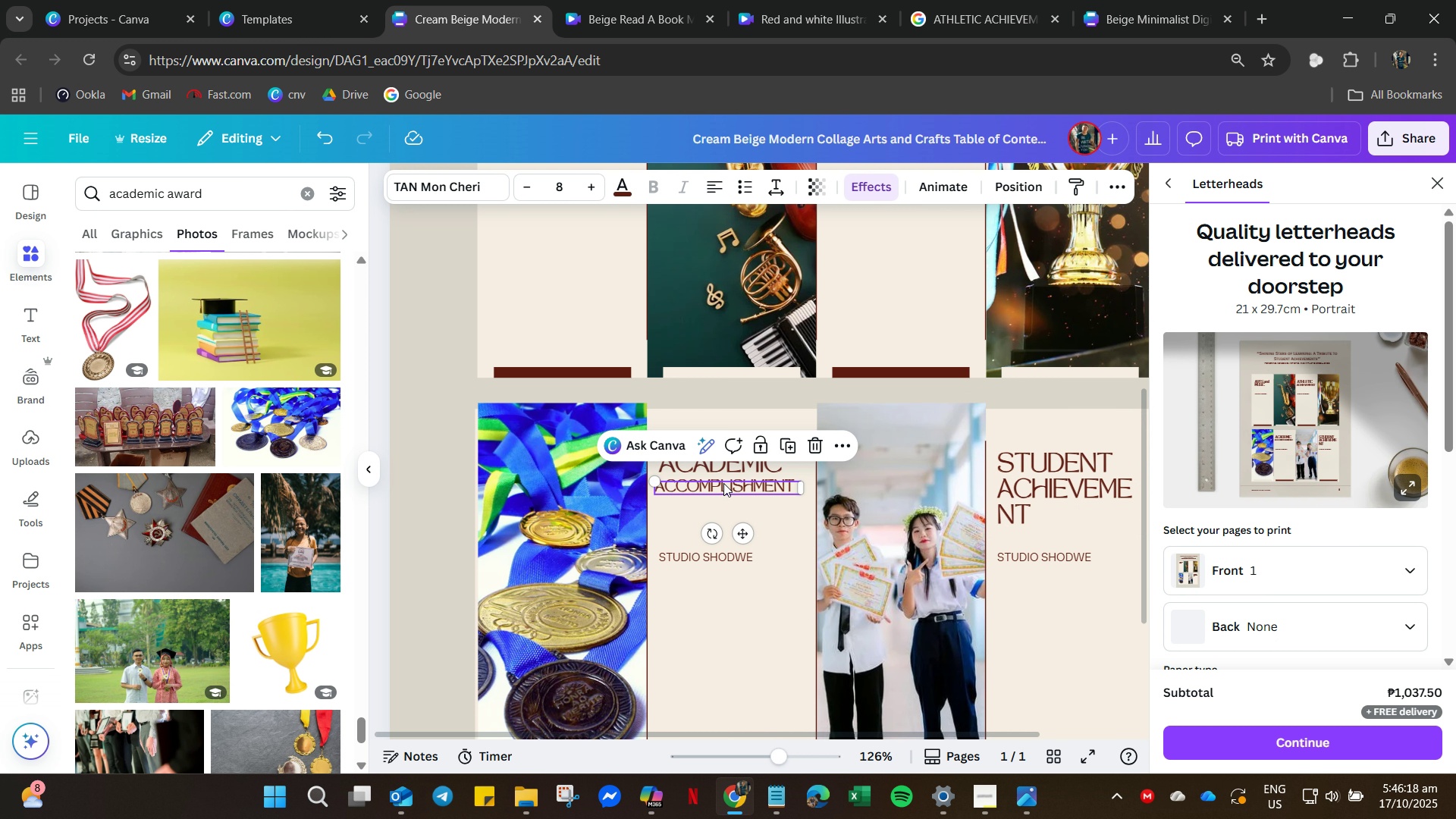 
key(Control+C)
 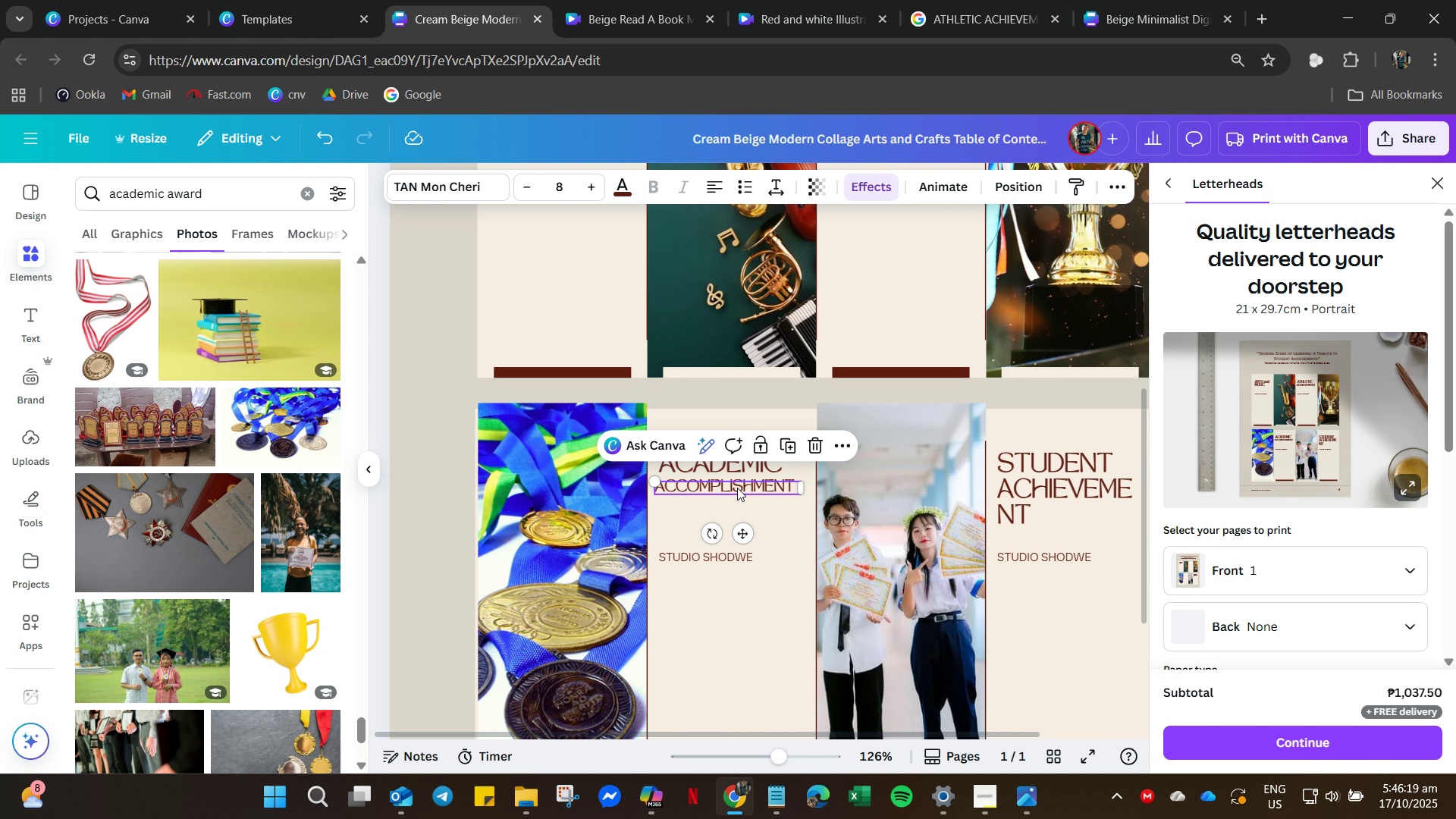 
key(Control+V)
 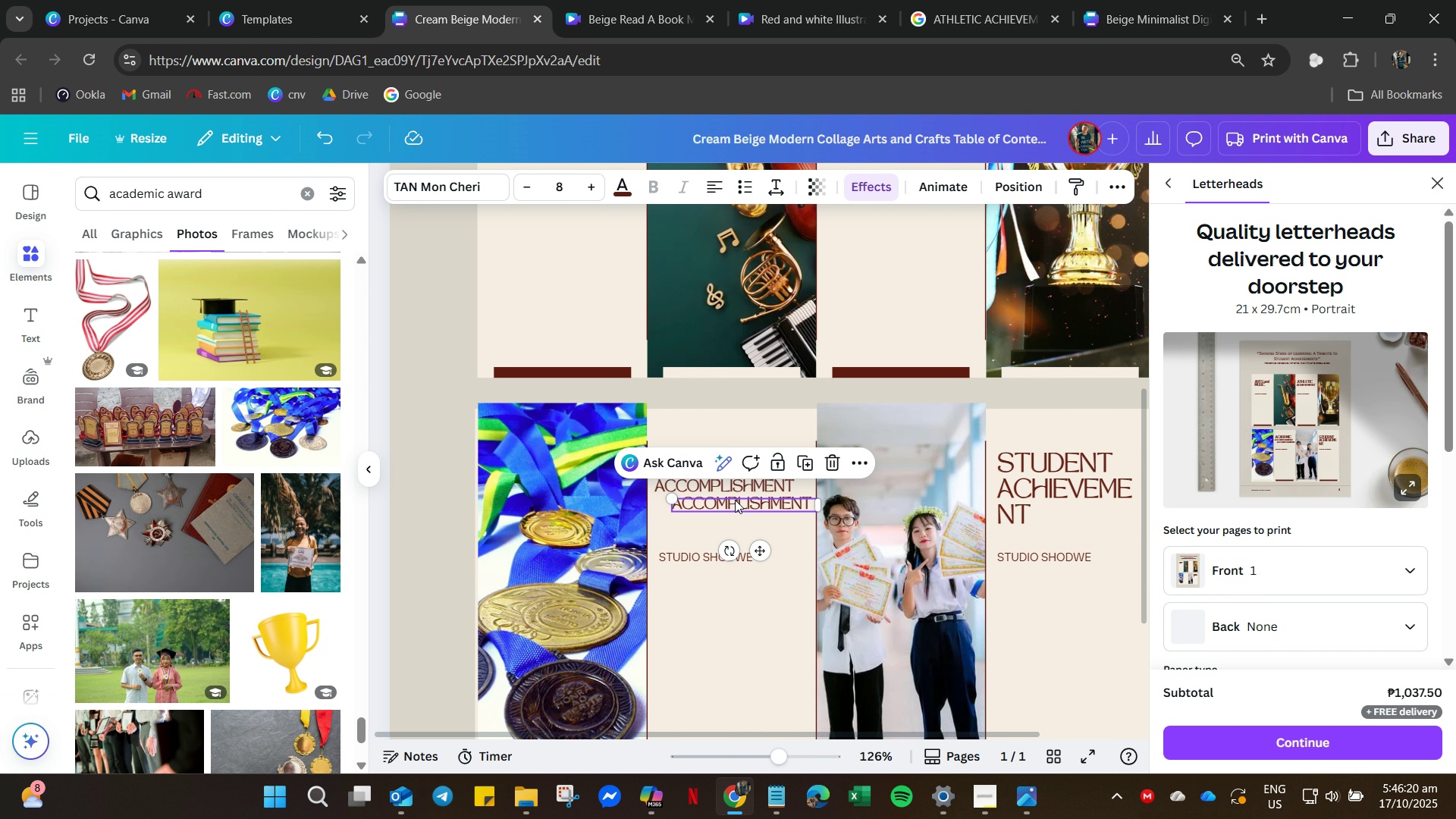 
left_click_drag(start_coordinate=[731, 498], to_coordinate=[1021, 539])
 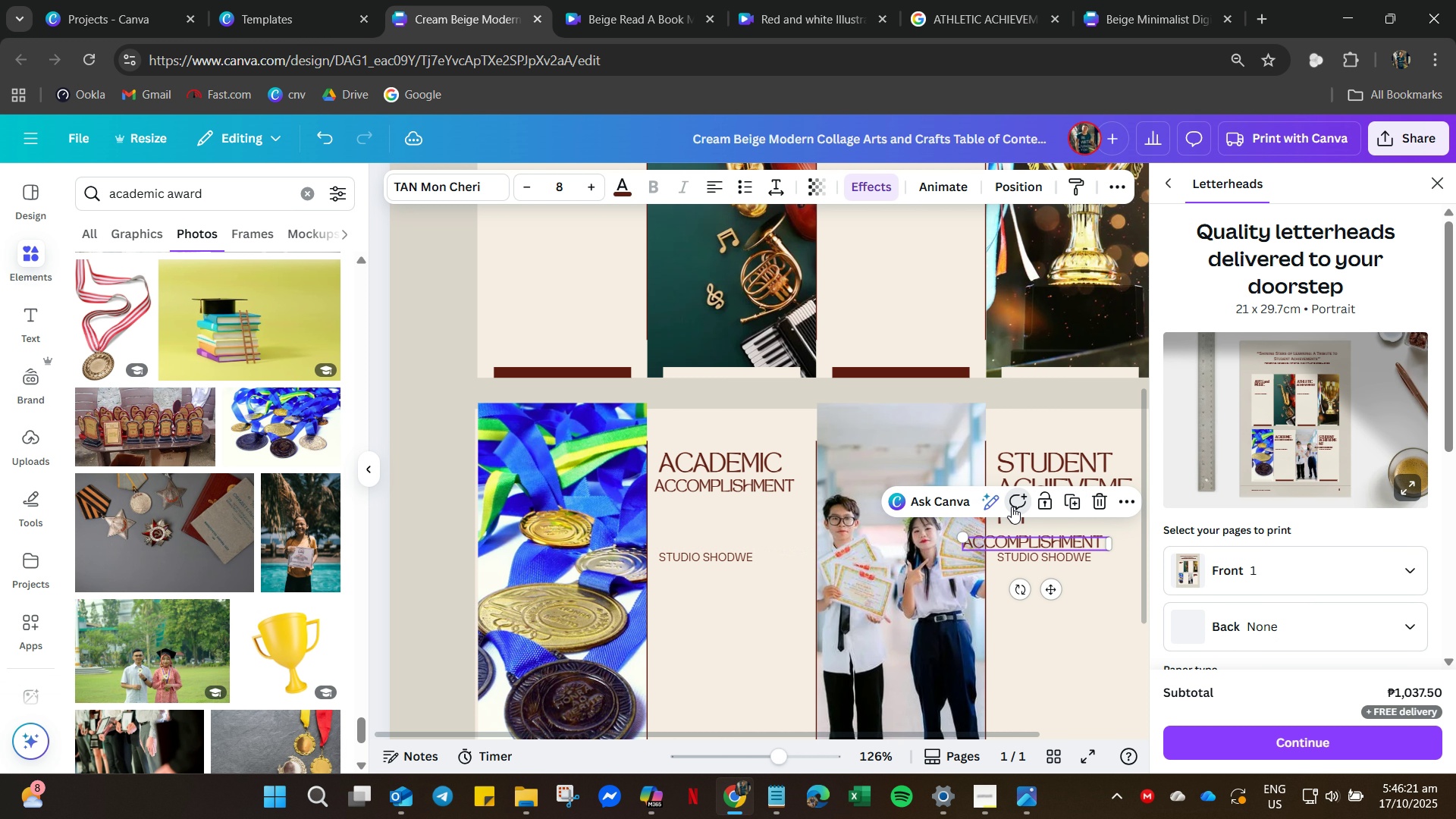 
left_click([1012, 507])
 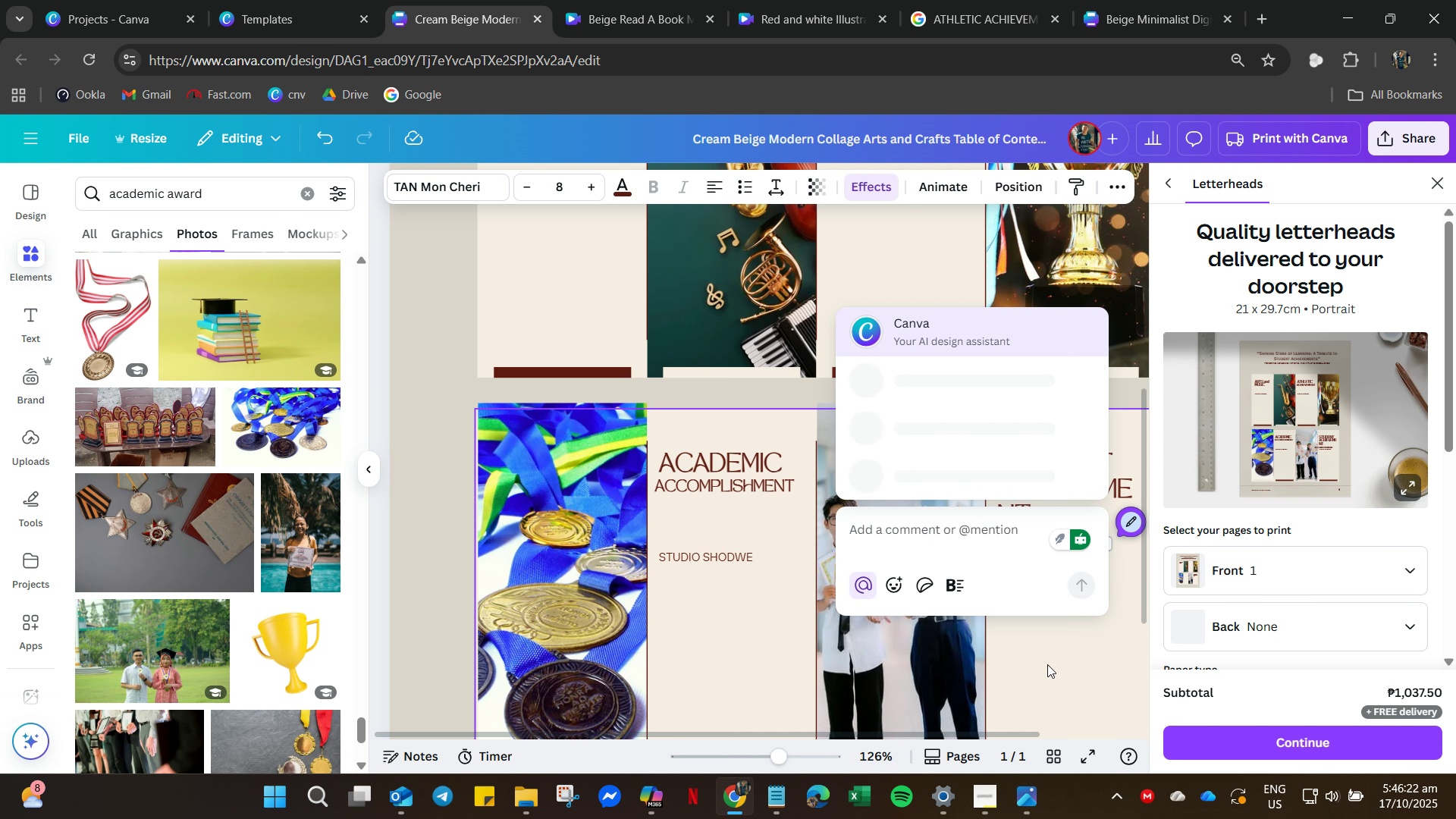 
left_click([1047, 664])
 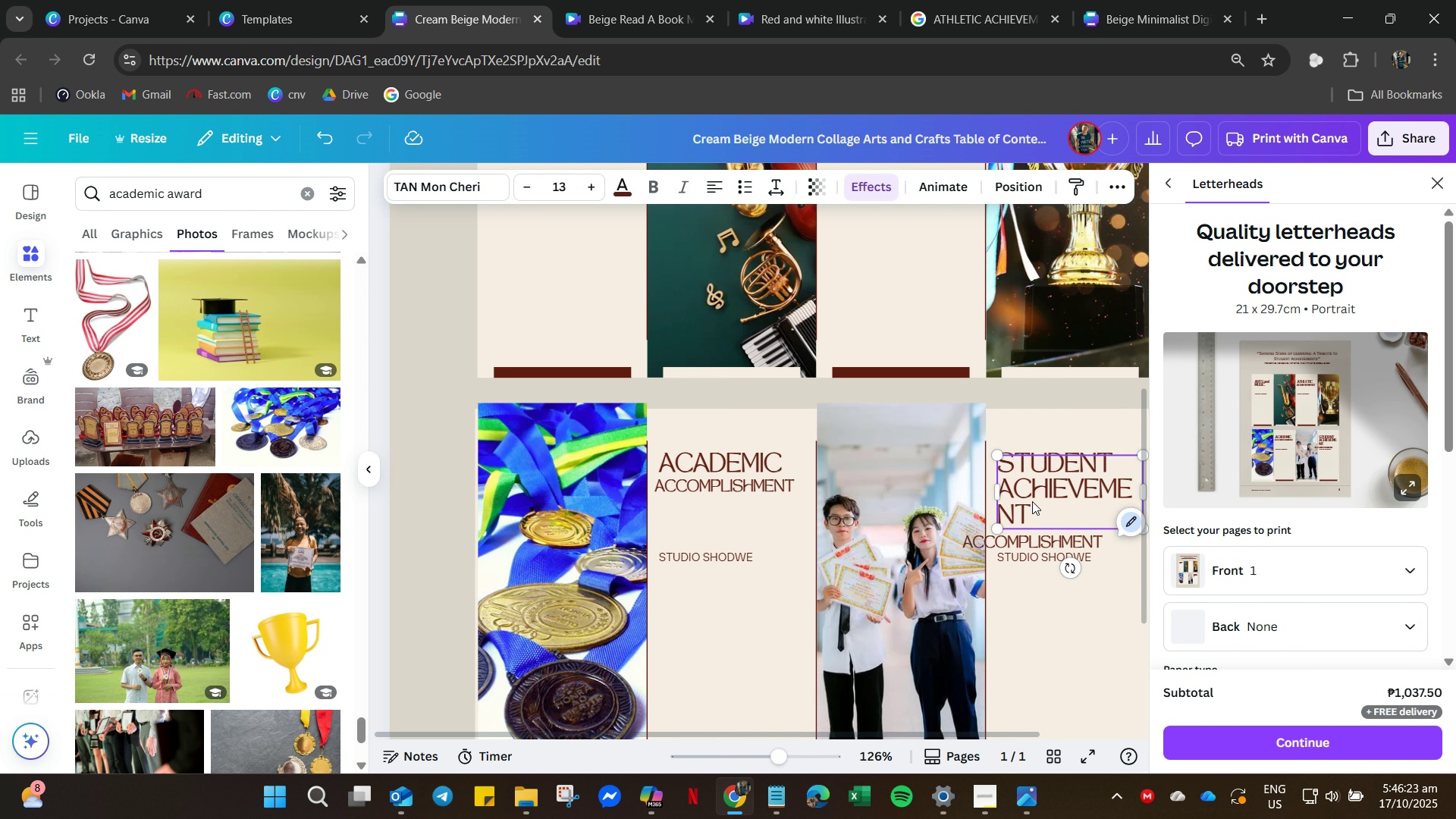 
double_click([1032, 501])
 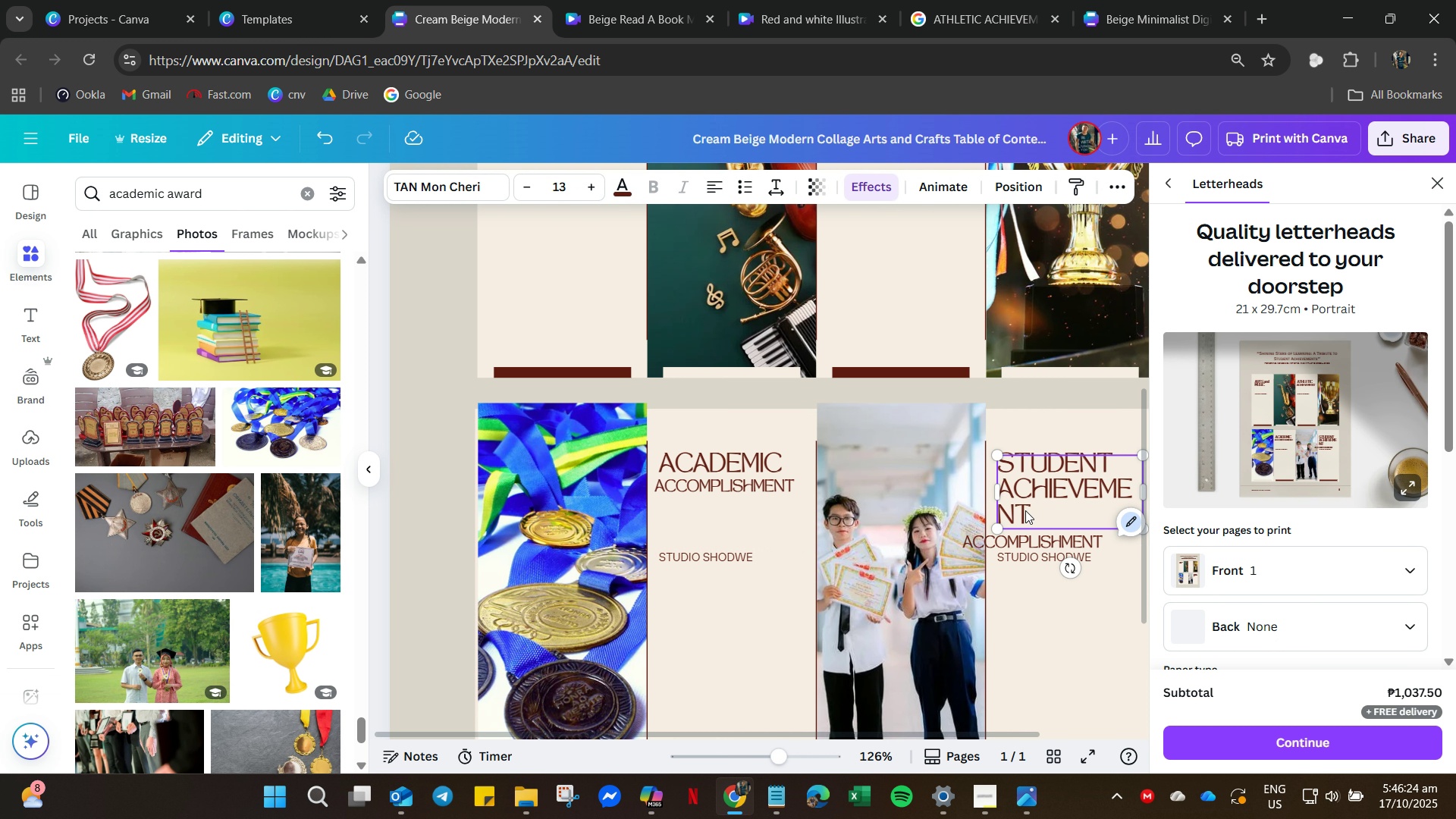 
double_click([1023, 509])
 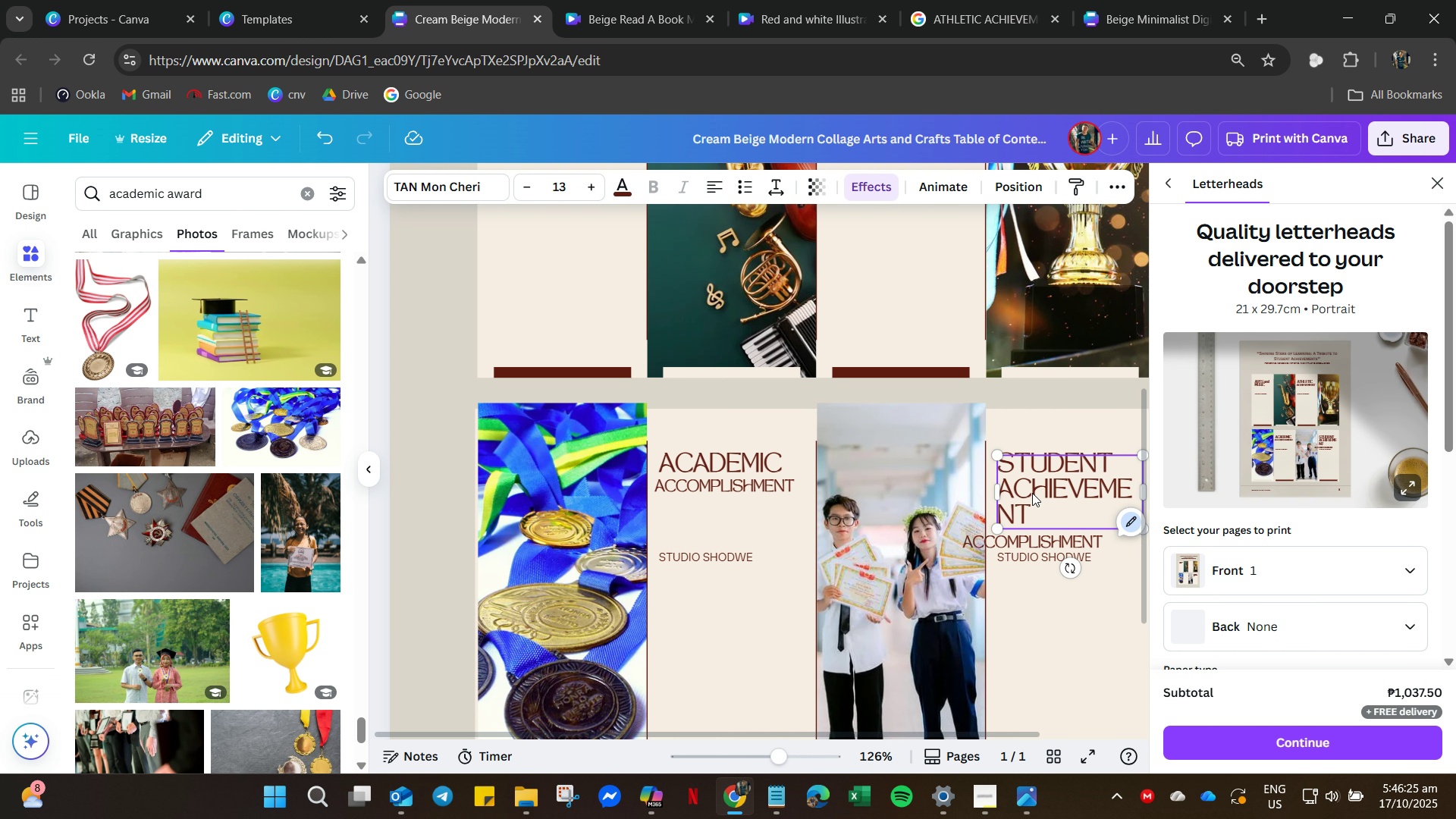 
double_click([1032, 493])
 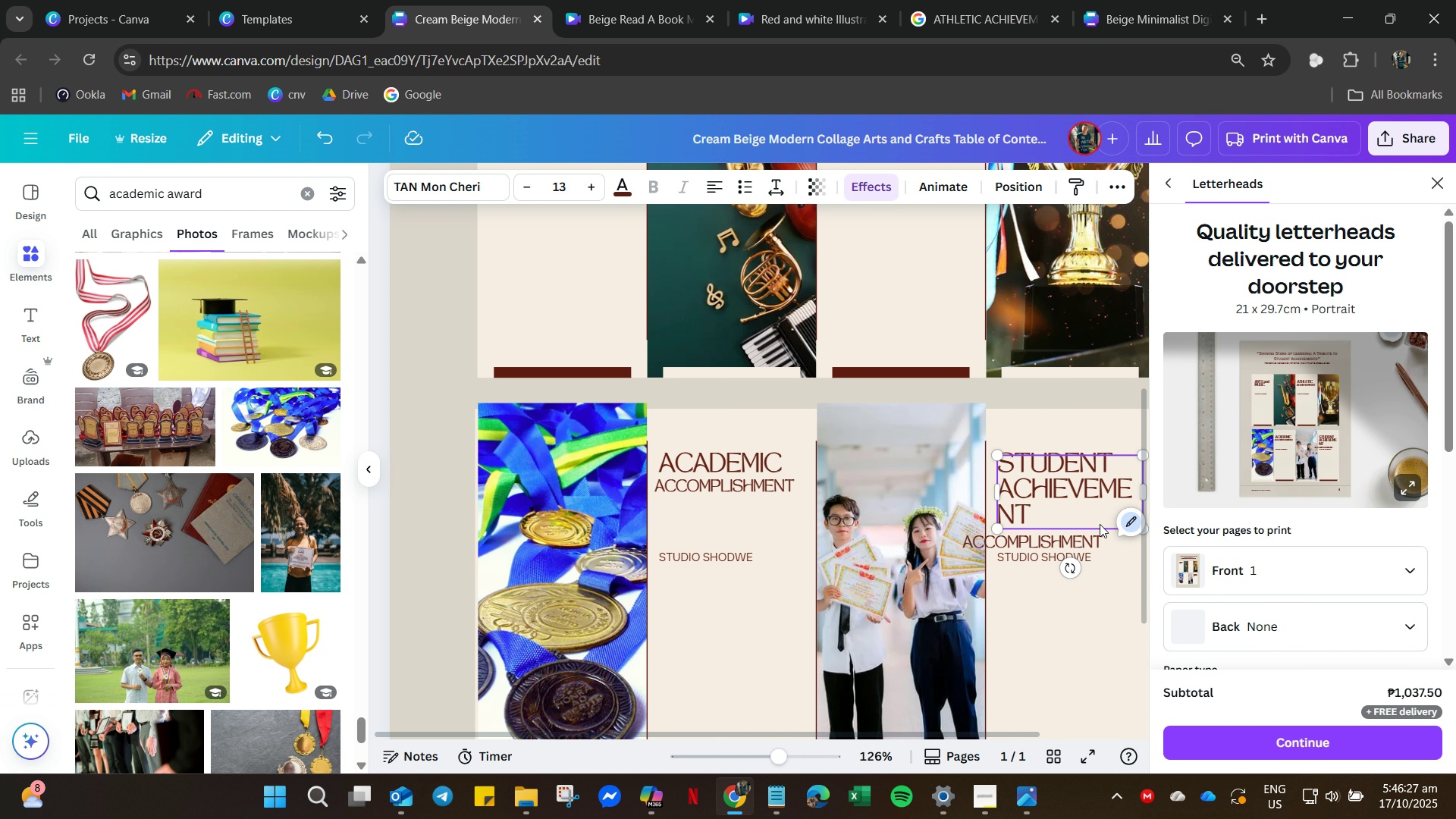 
left_click_drag(start_coordinate=[1037, 500], to_coordinate=[1040, 504])
 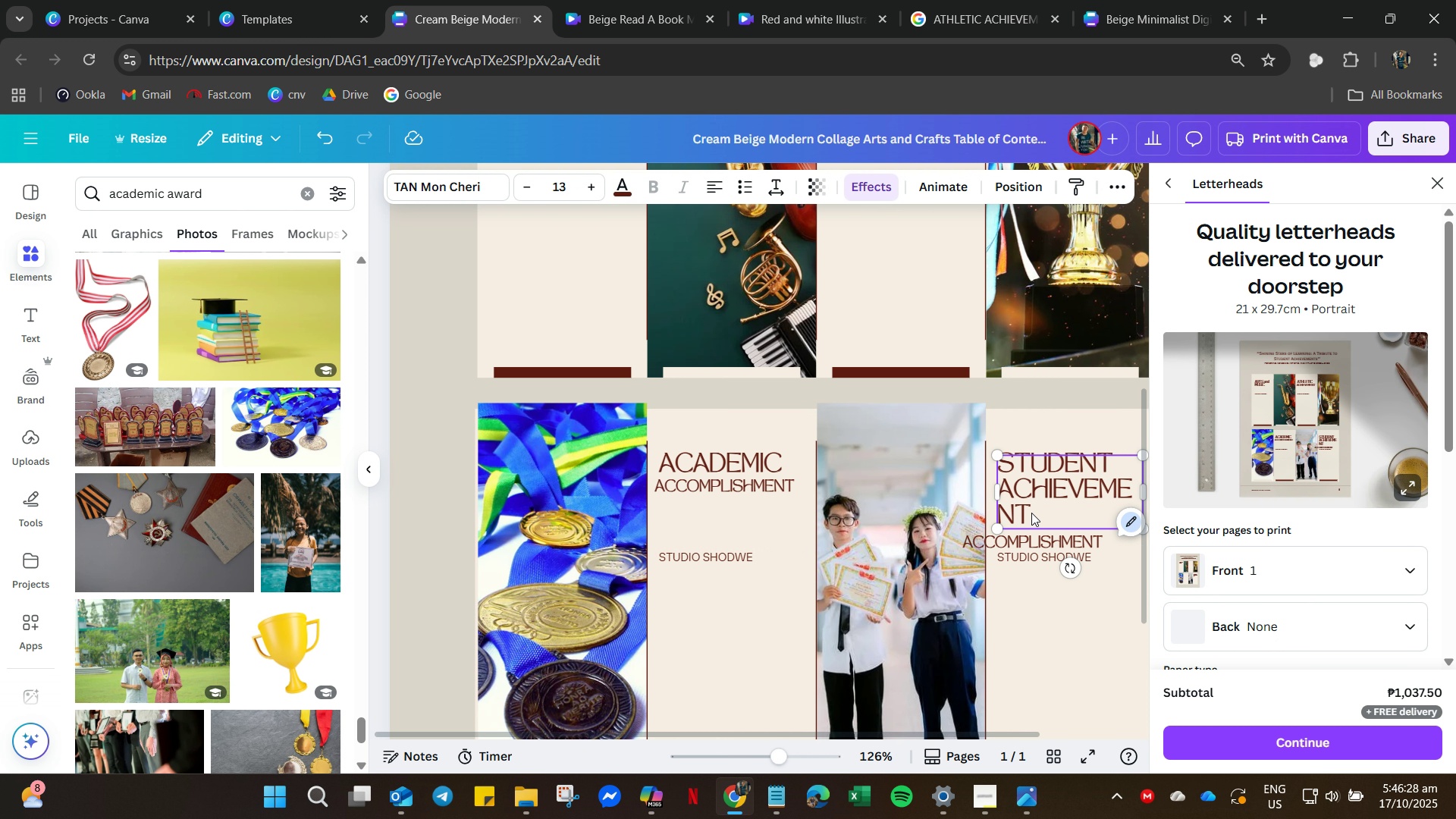 
double_click([1033, 513])
 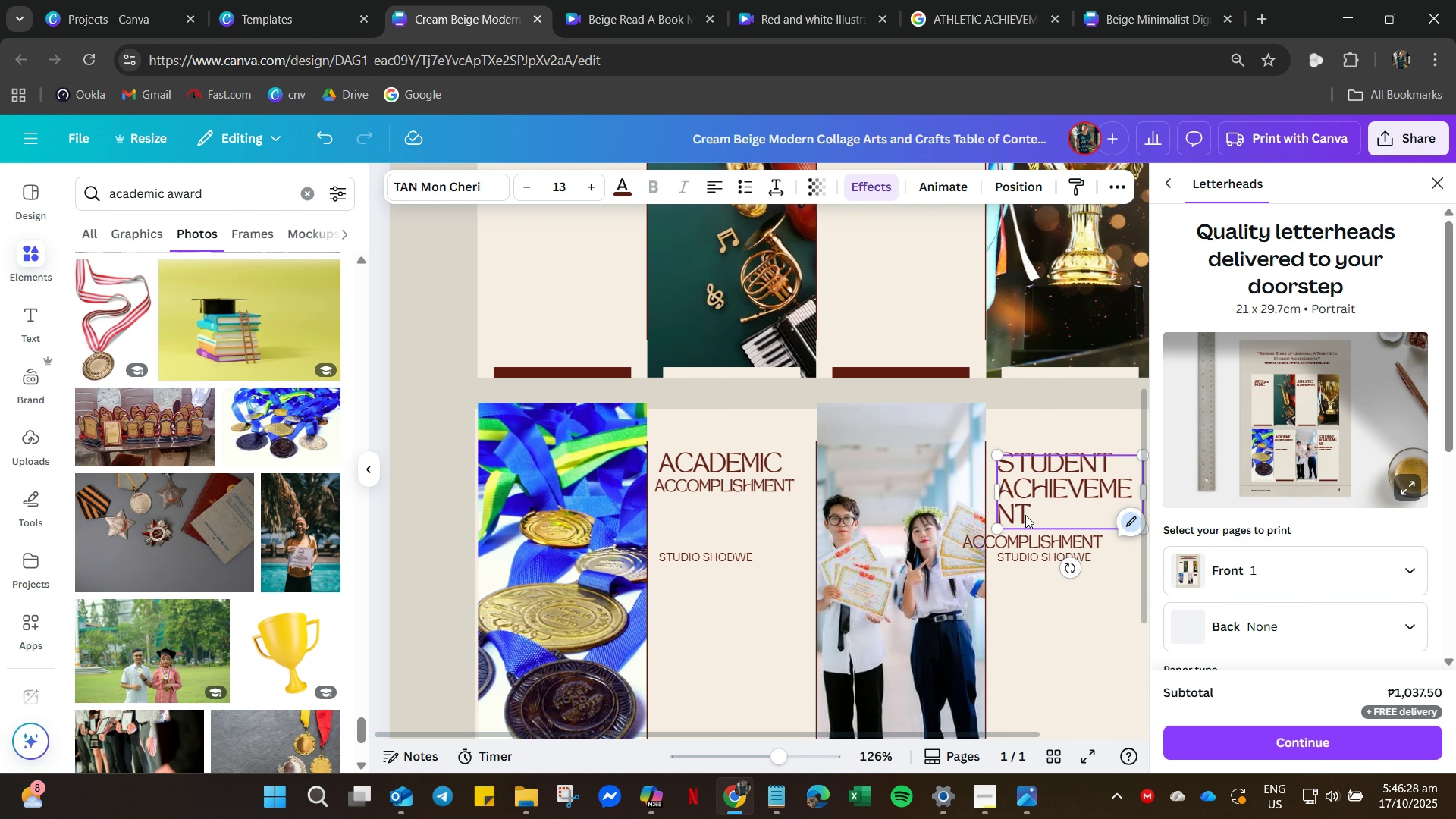 
triple_click([1025, 515])
 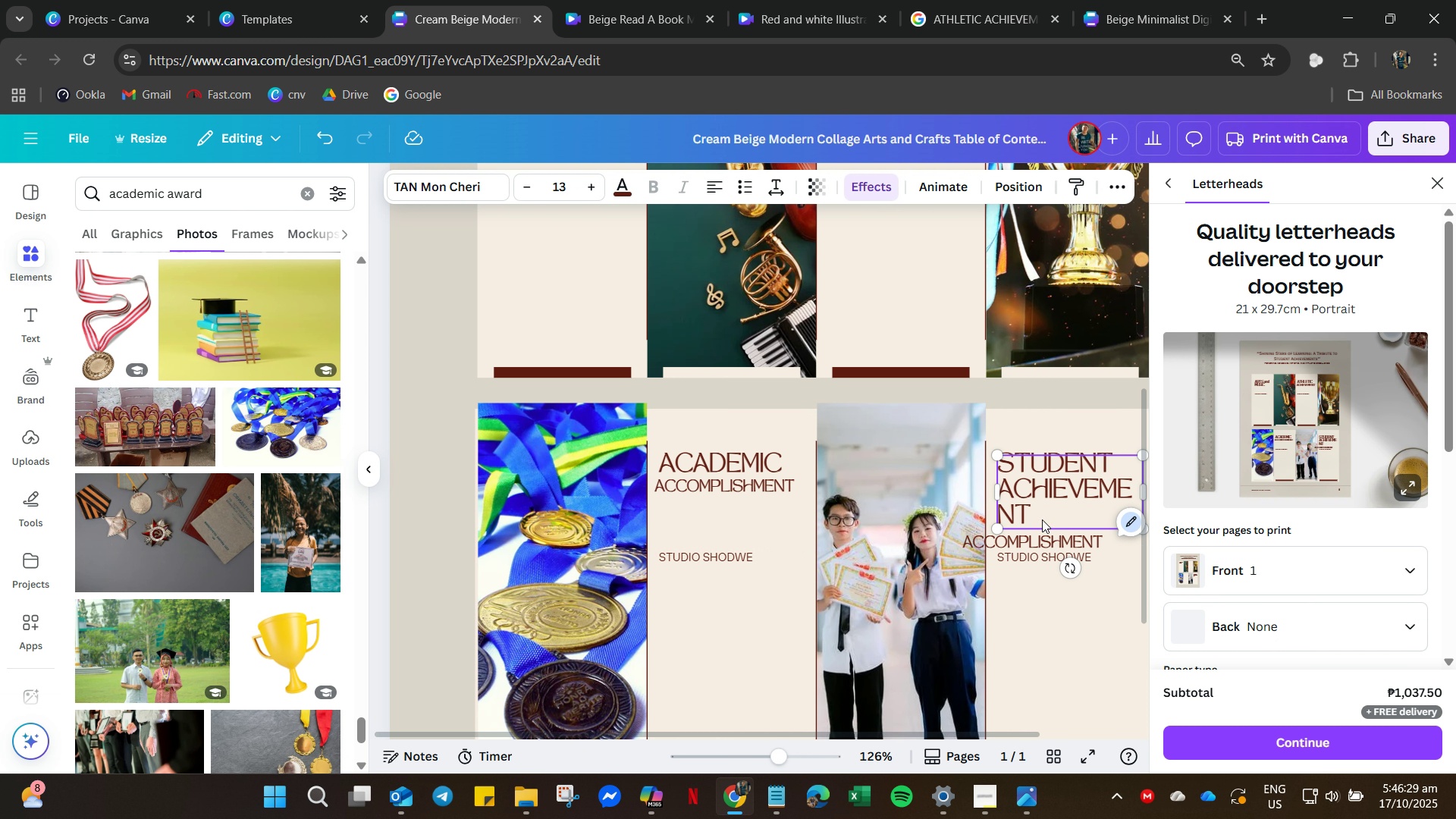 
key(Backspace)
 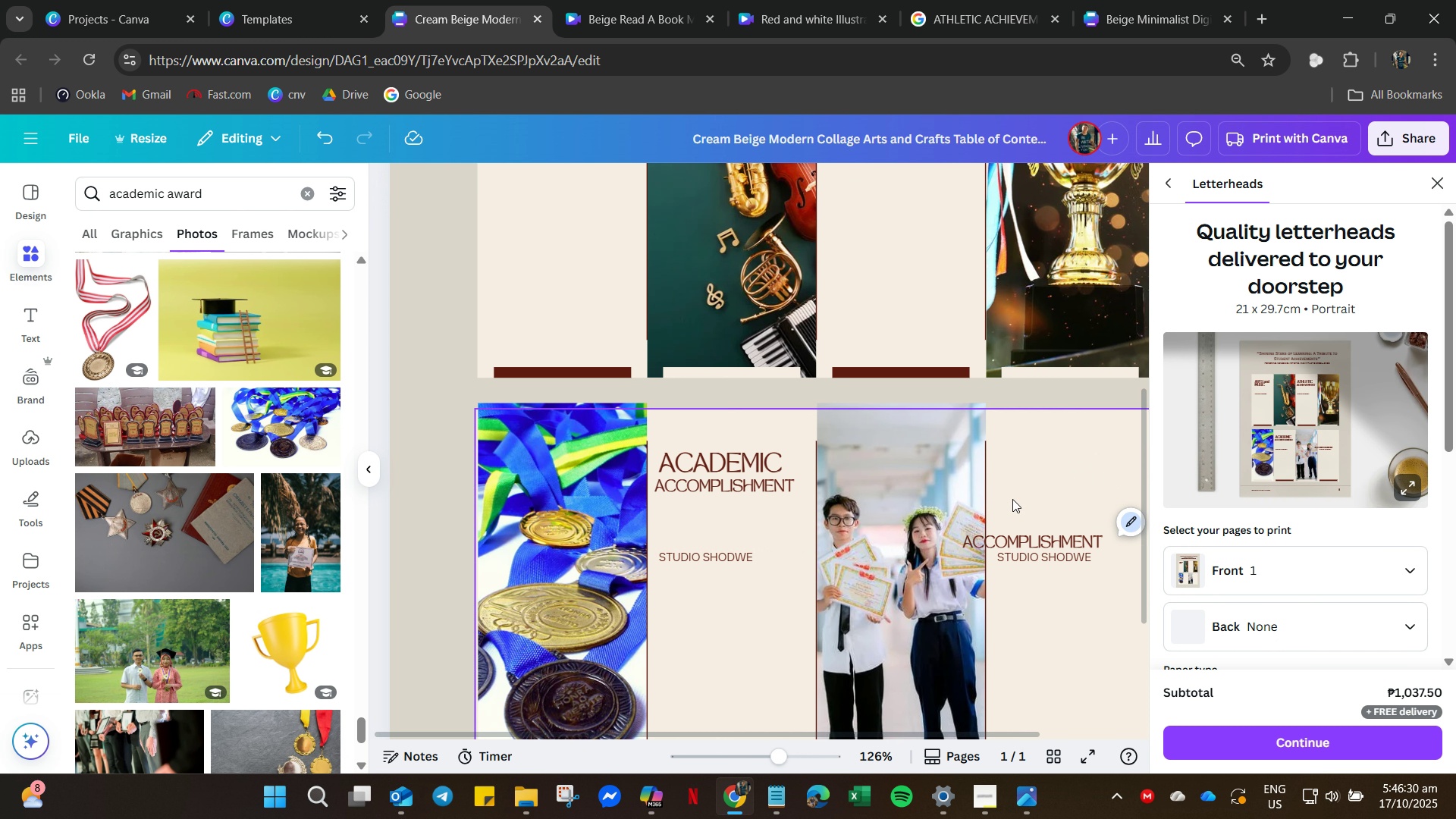 
key(Control+Z)
 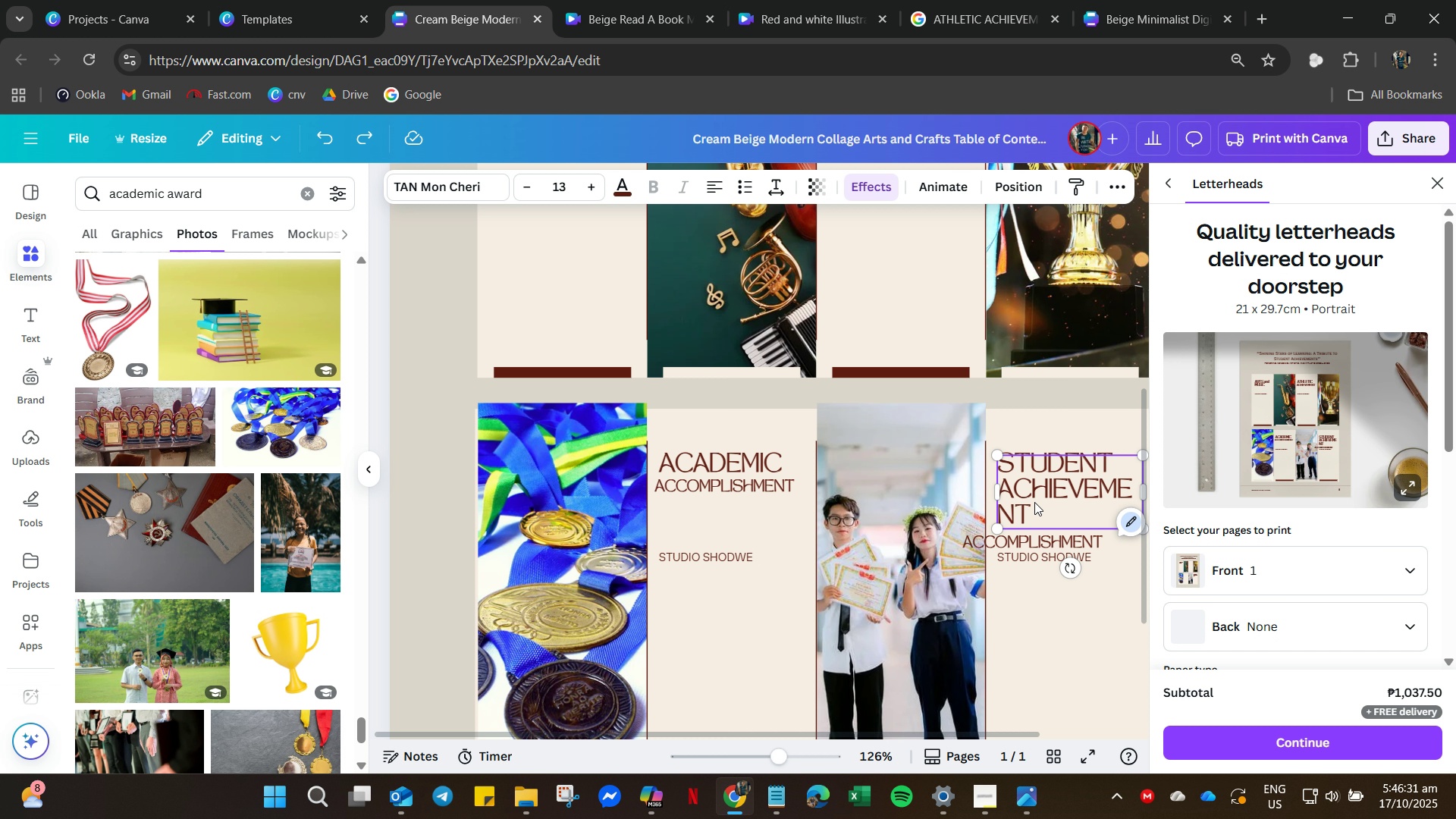 
left_click([1034, 502])
 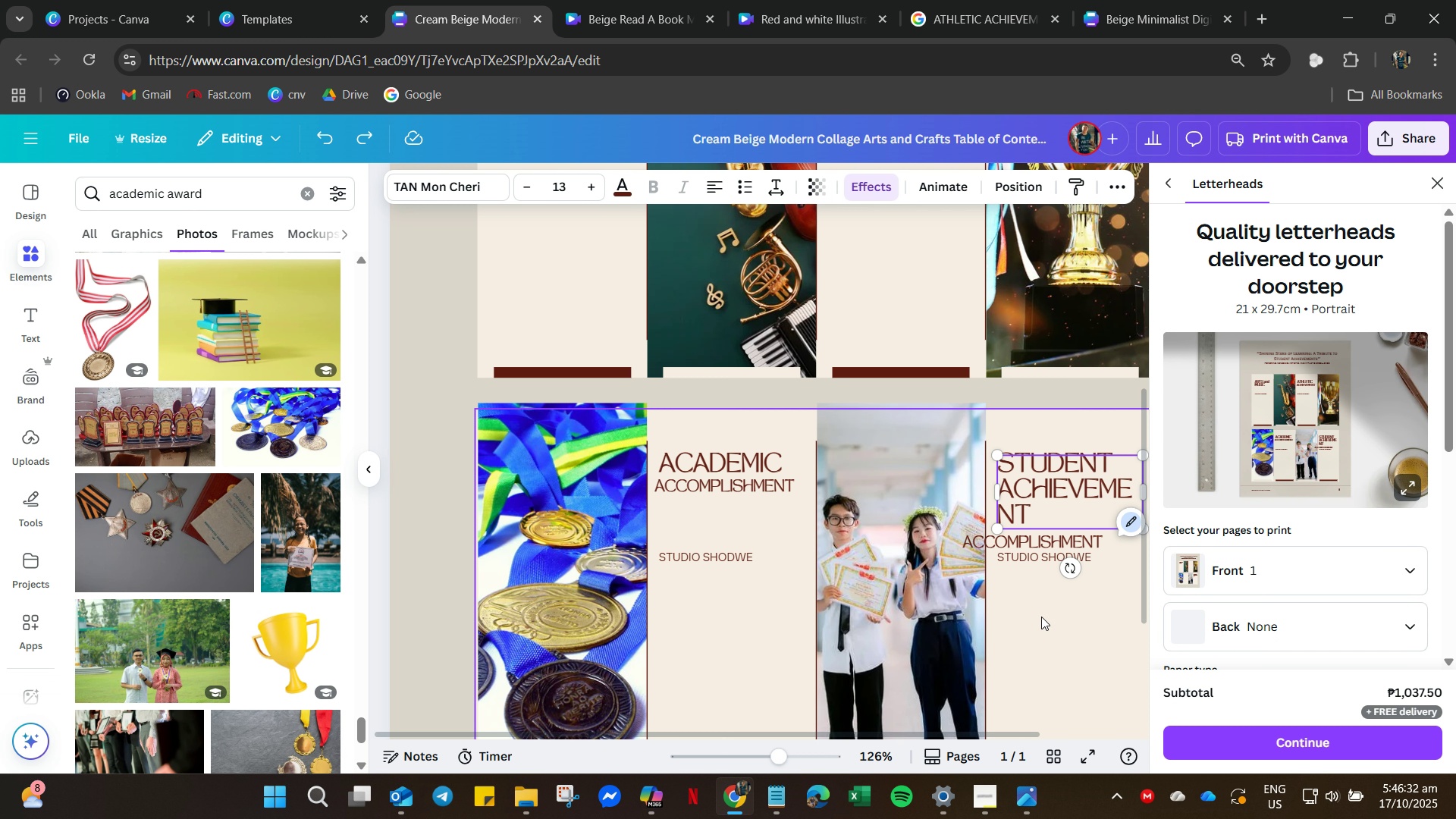 
left_click([1041, 617])
 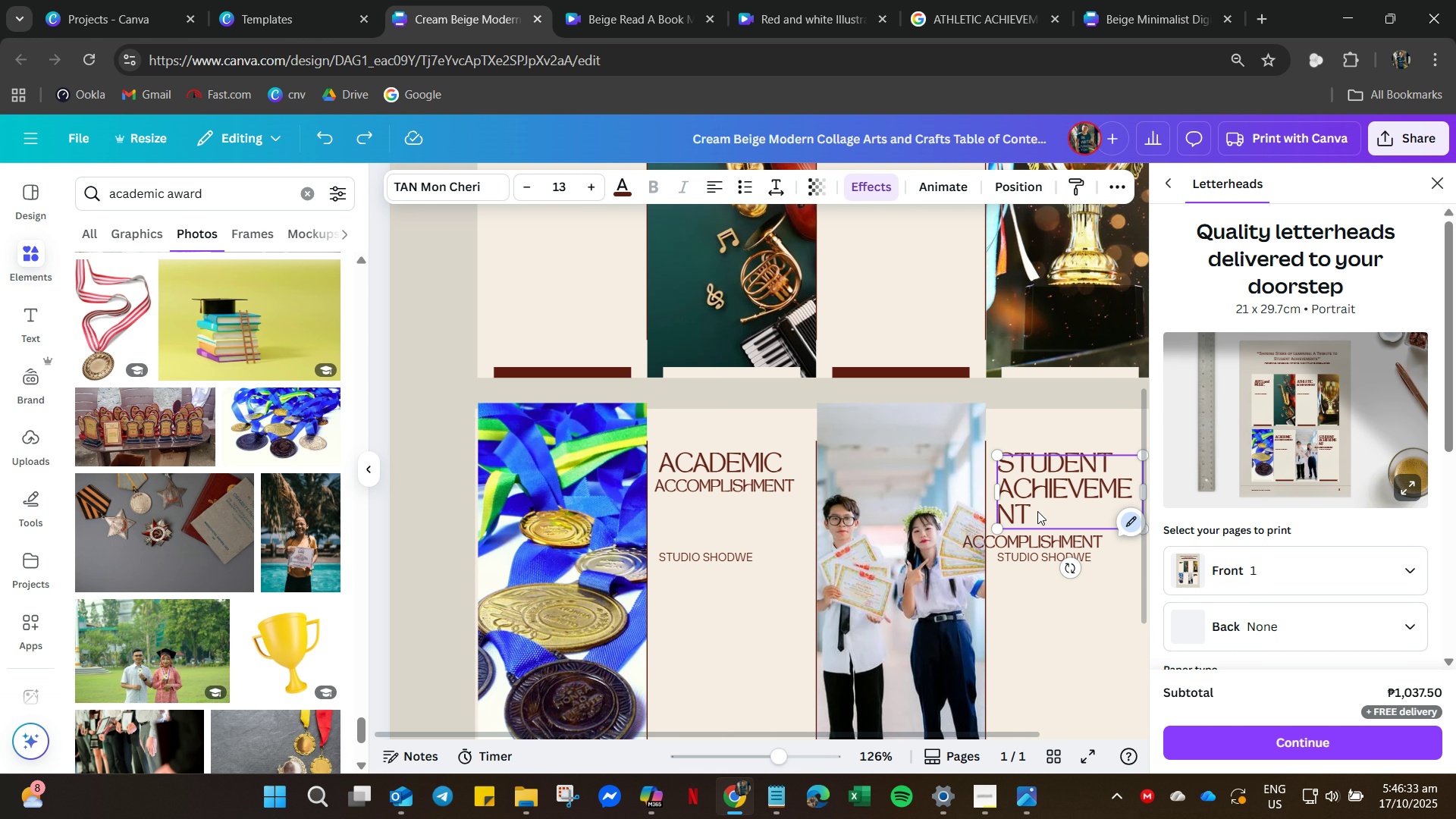 
double_click([1037, 511])
 